 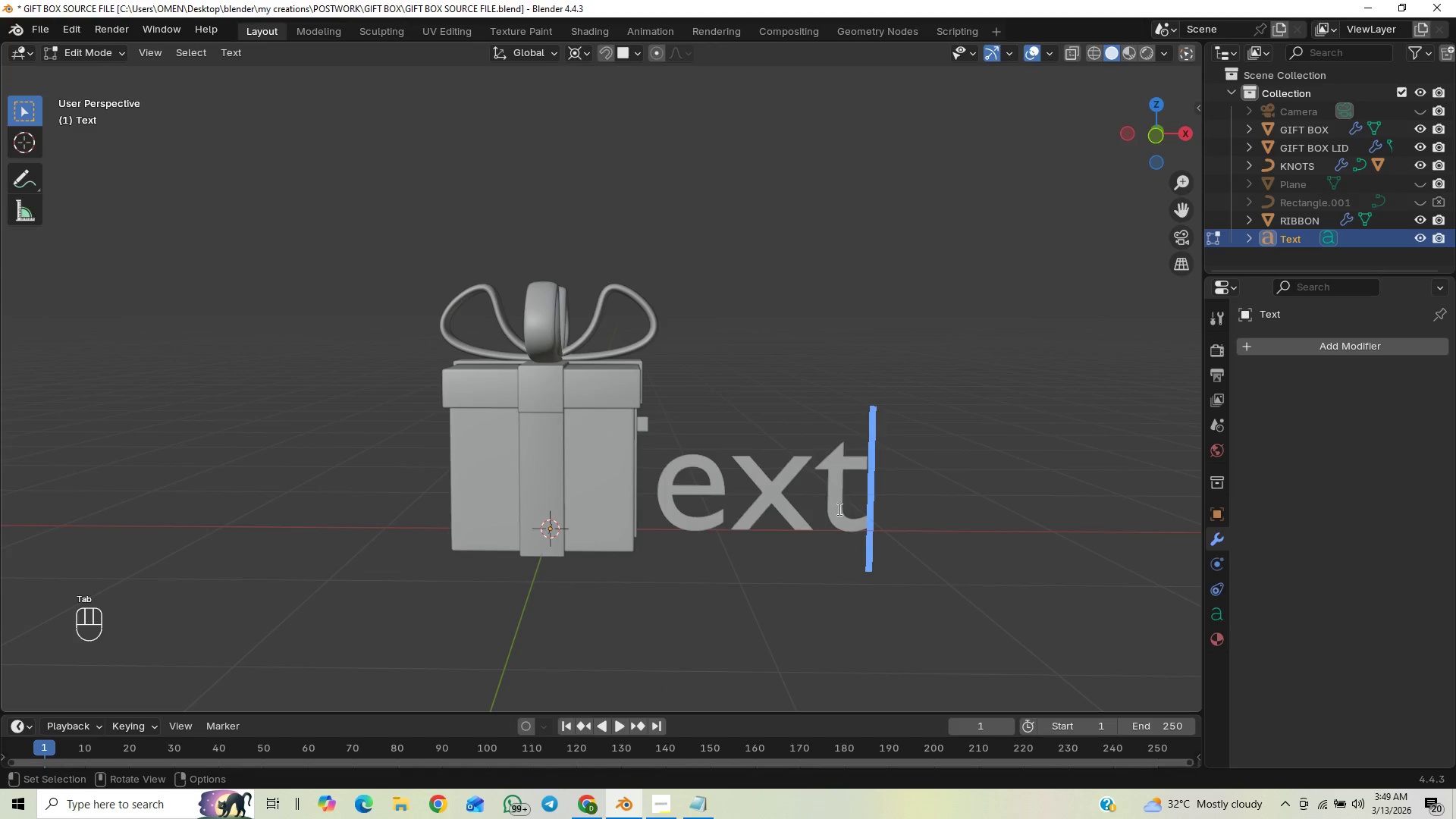 
hold_key(key=Backspace, duration=0.89)
 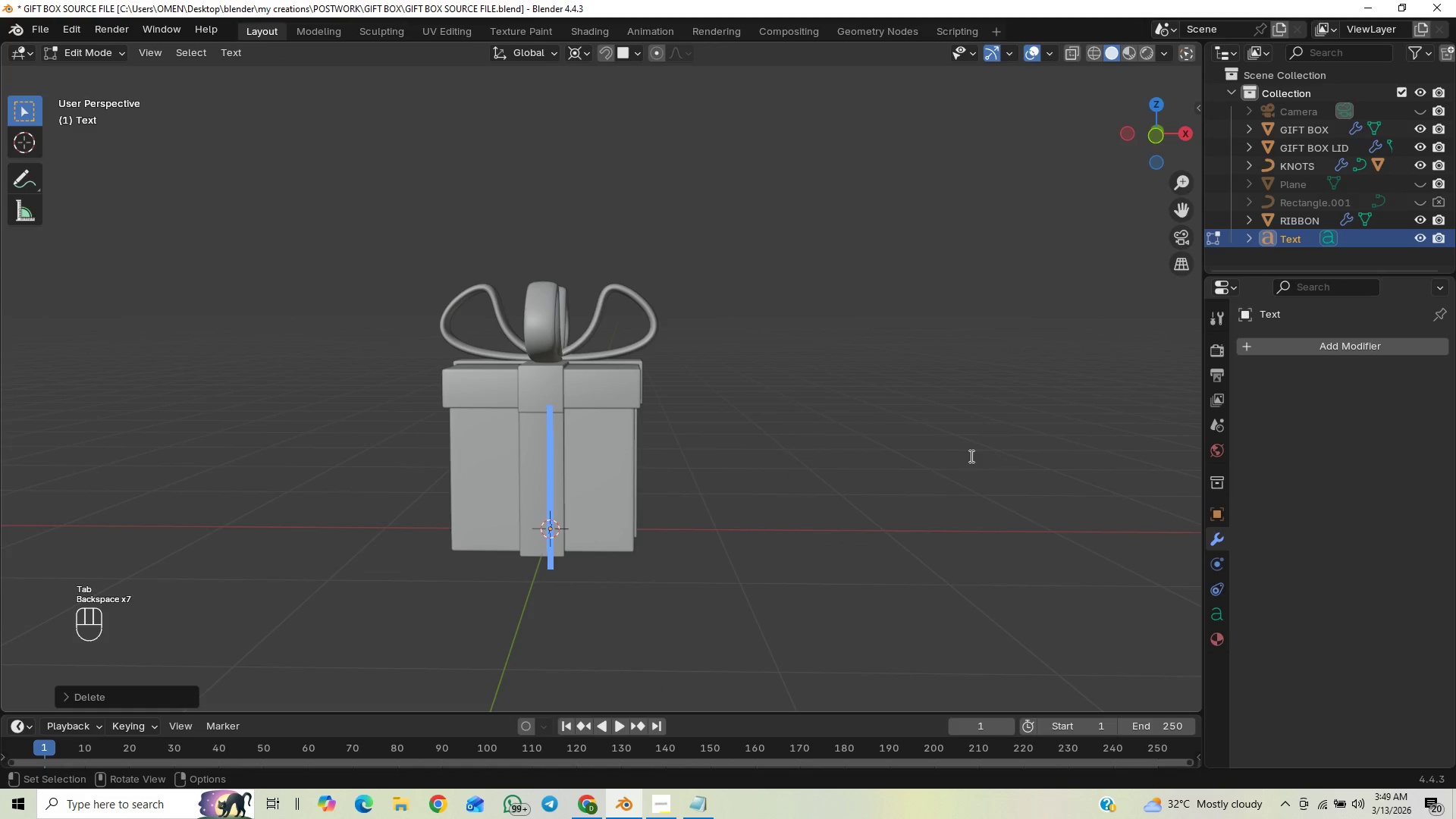 
key(Control+V)
 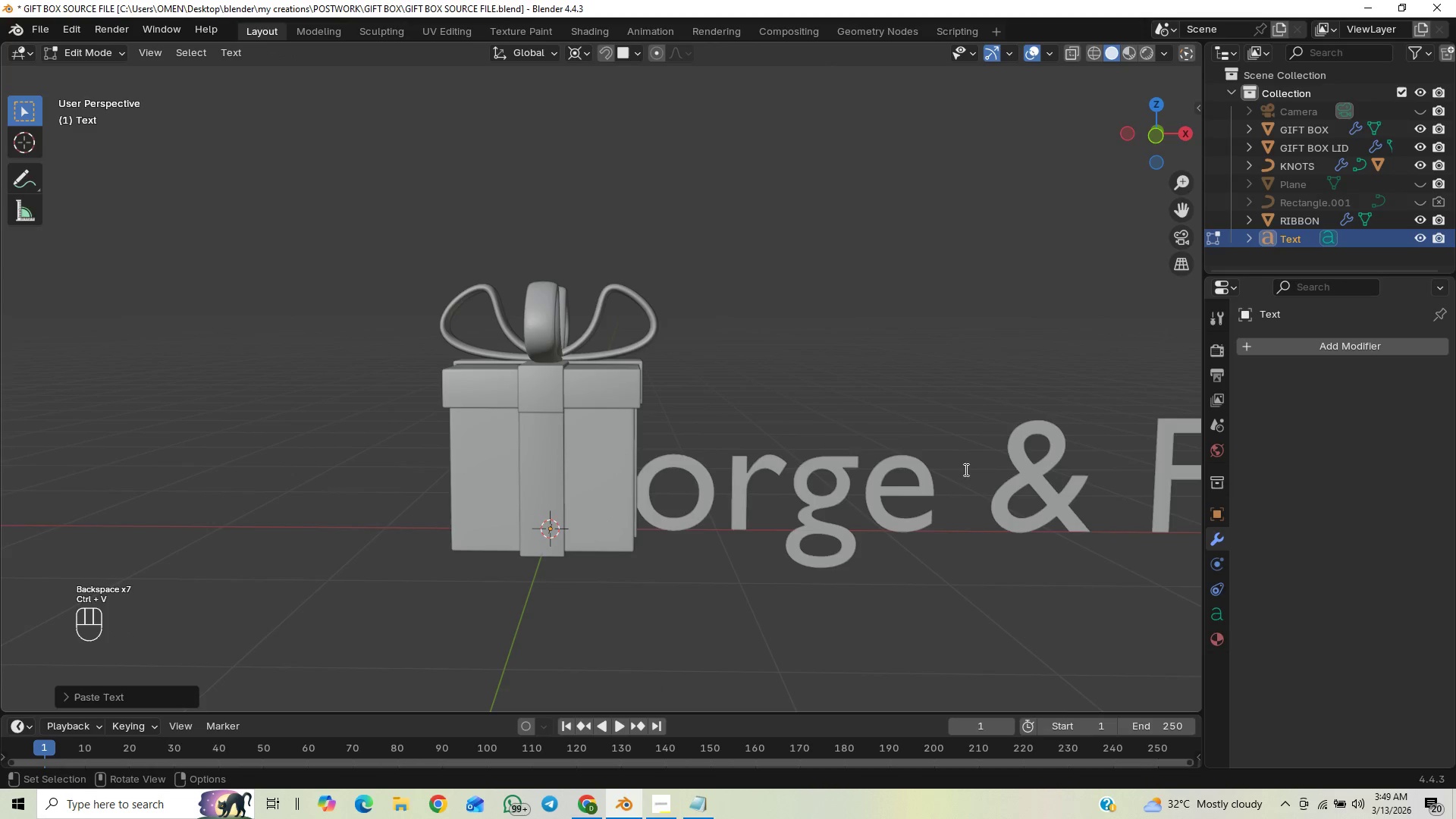 
scroll: coordinate [960, 508], scroll_direction: down, amount: 5.0
 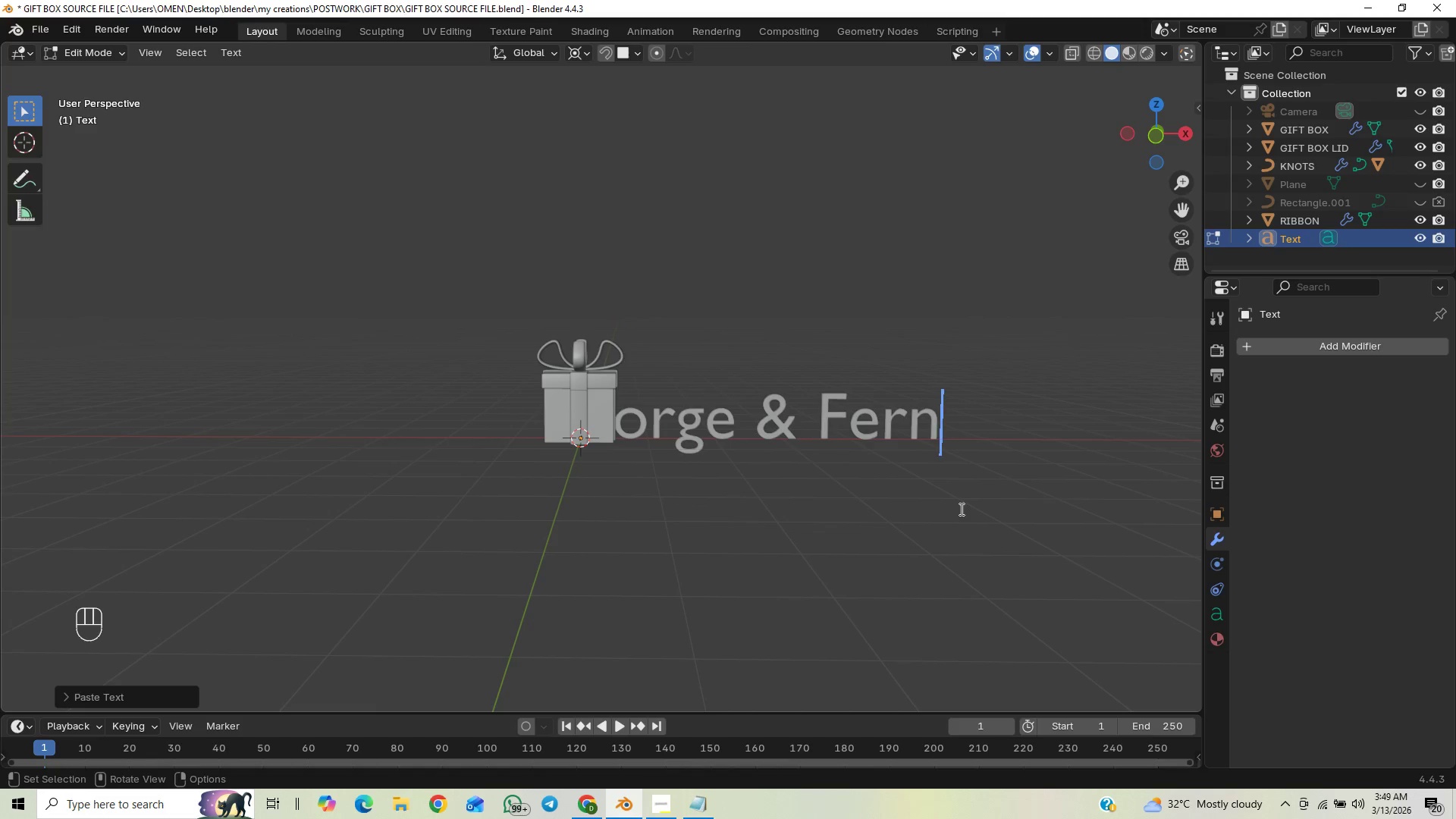 
scroll: coordinate [960, 507], scroll_direction: up, amount: 7.0
 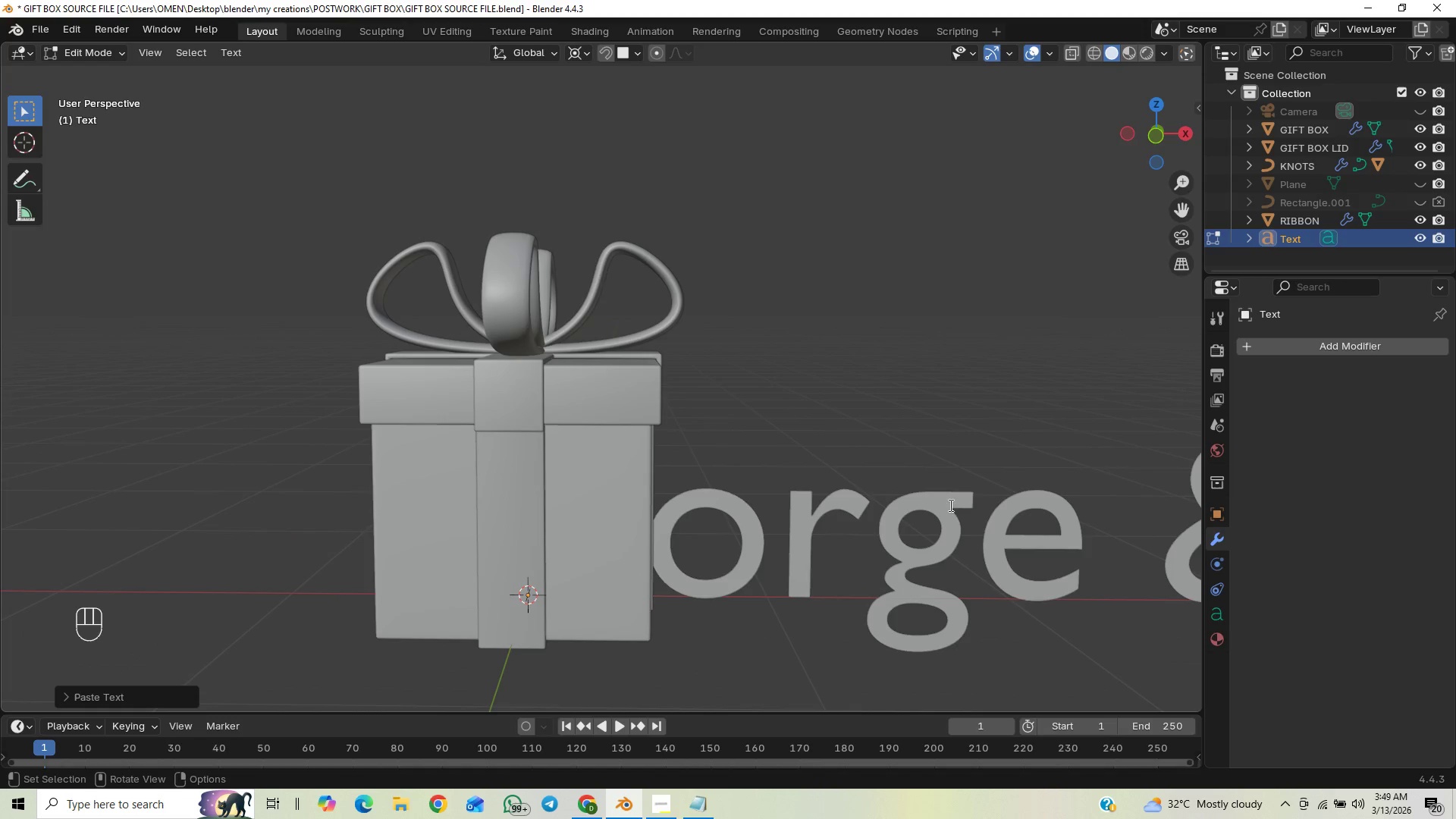 
scroll: coordinate [971, 445], scroll_direction: down, amount: 4.0
 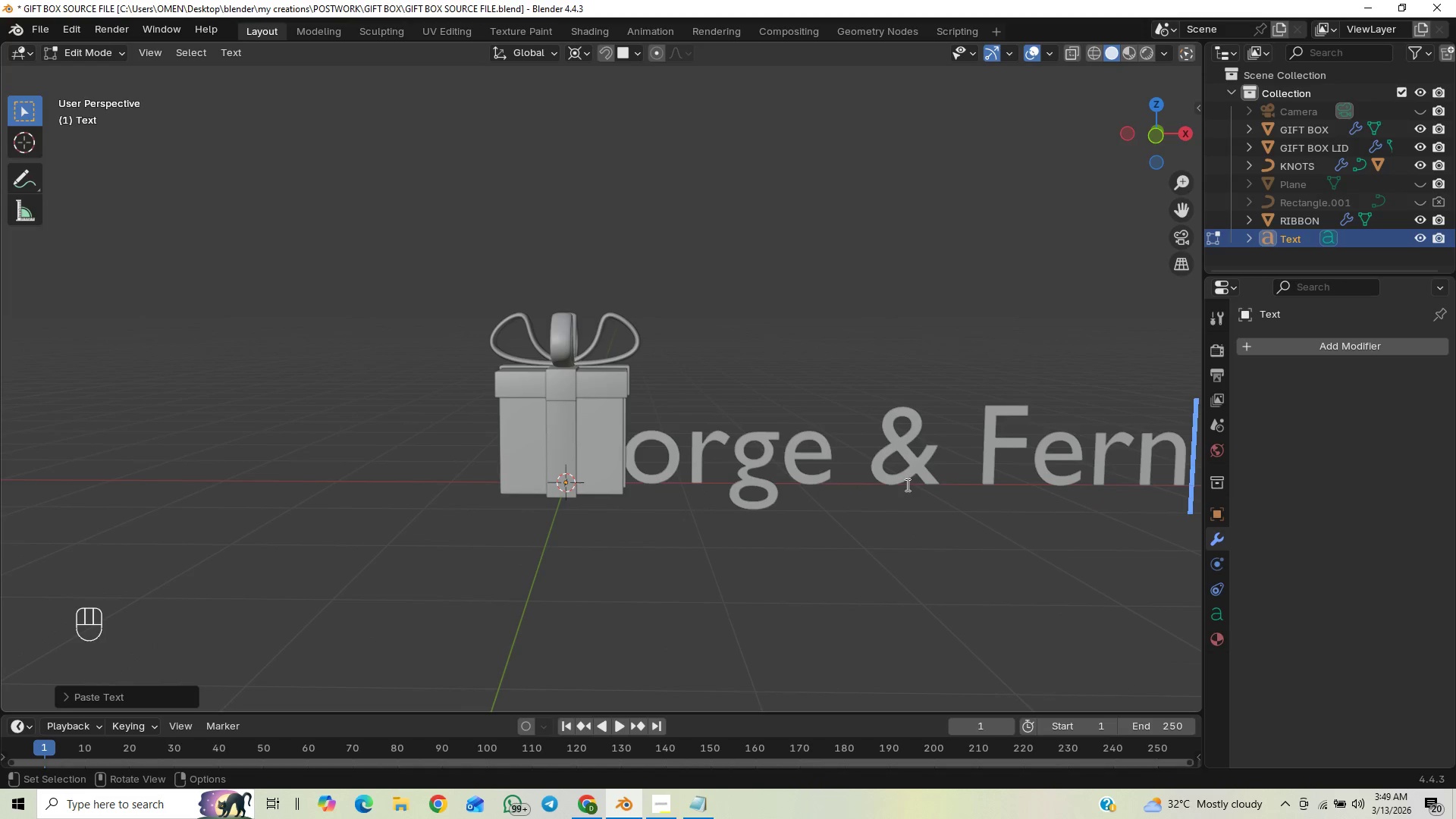 
scroll: coordinate [874, 479], scroll_direction: up, amount: 5.0
 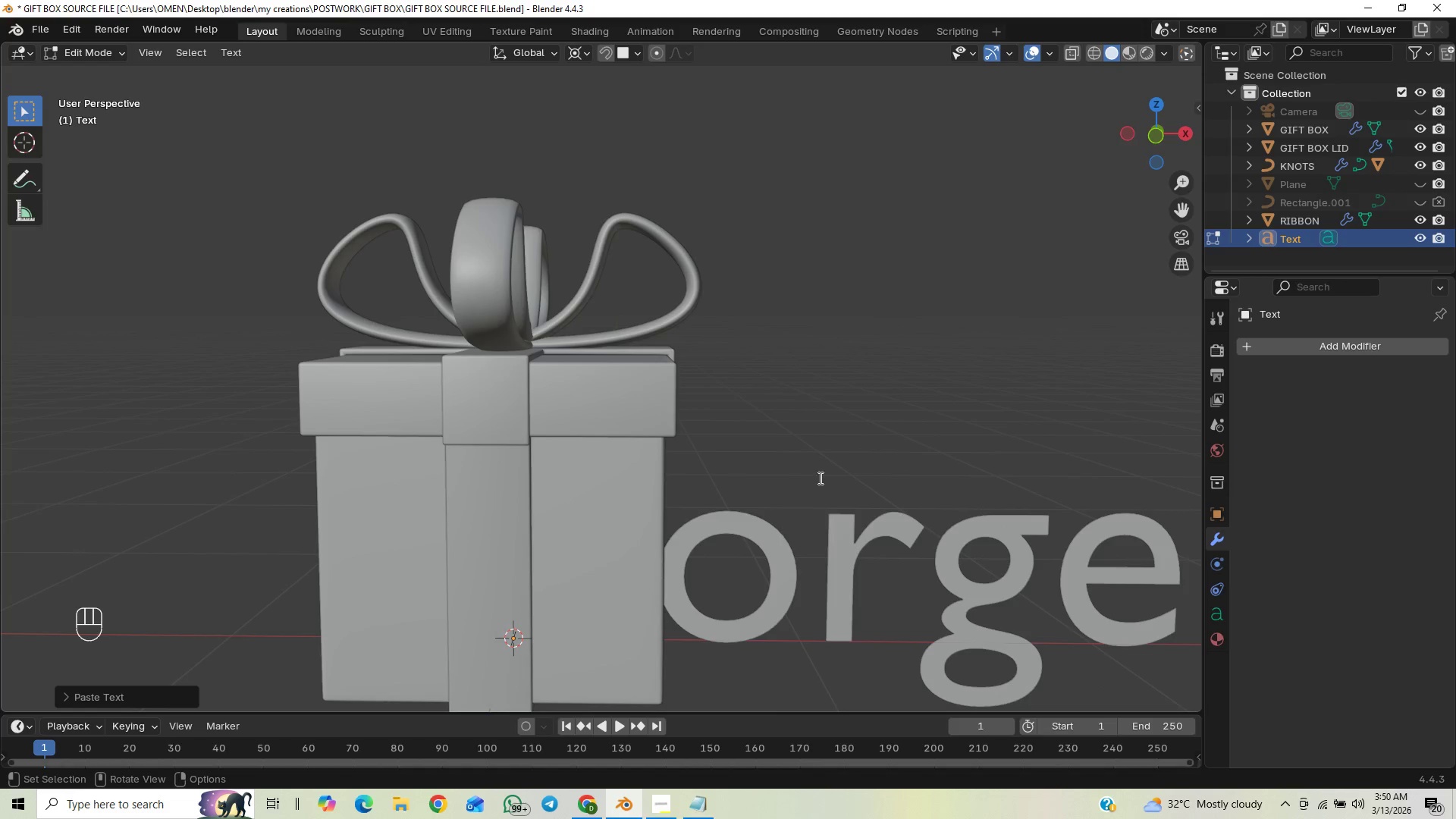 
scroll: coordinate [649, 514], scroll_direction: down, amount: 2.0
 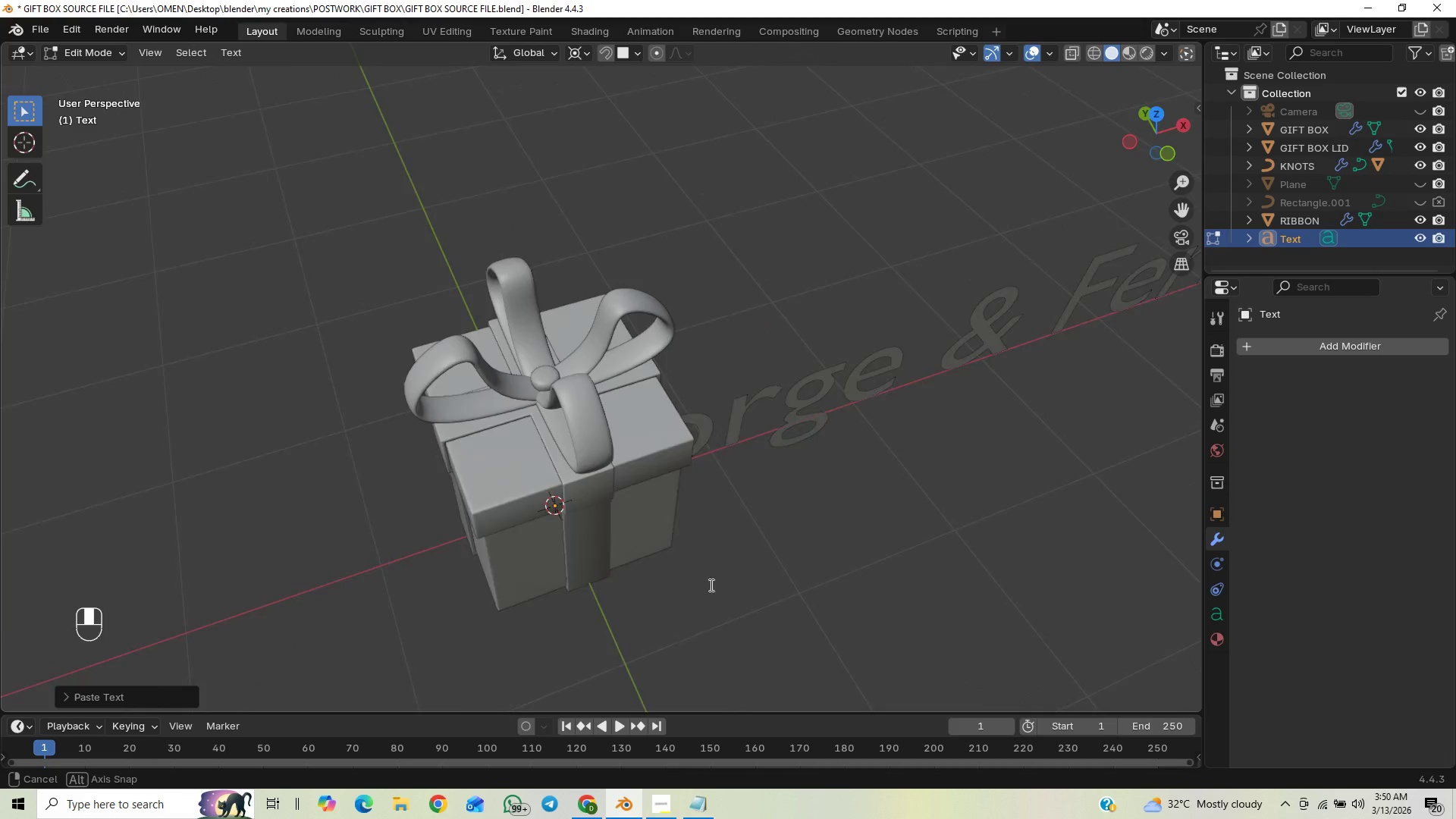 
wait(9.67)
 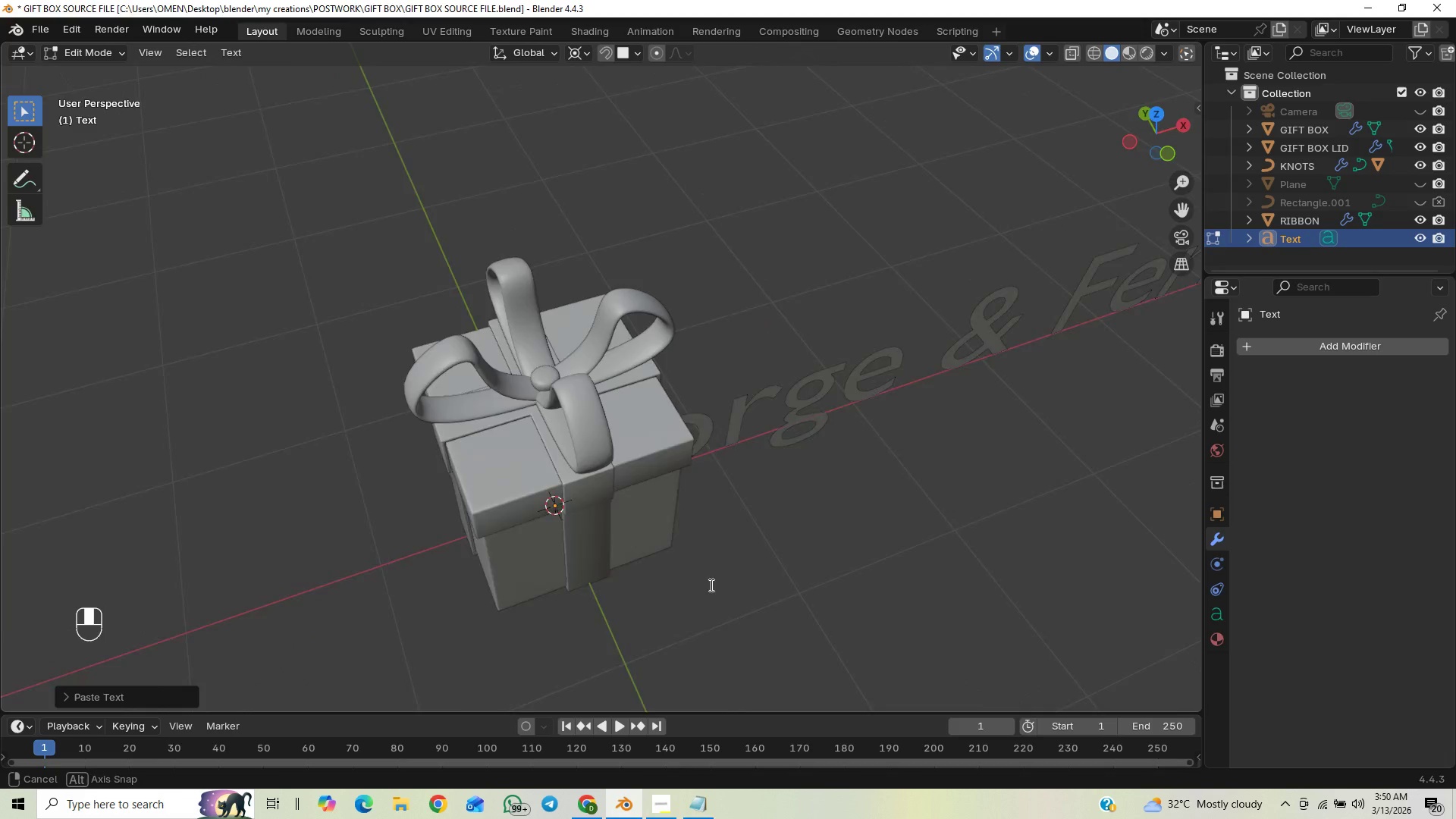 
scroll: coordinate [667, 459], scroll_direction: down, amount: 1.0
 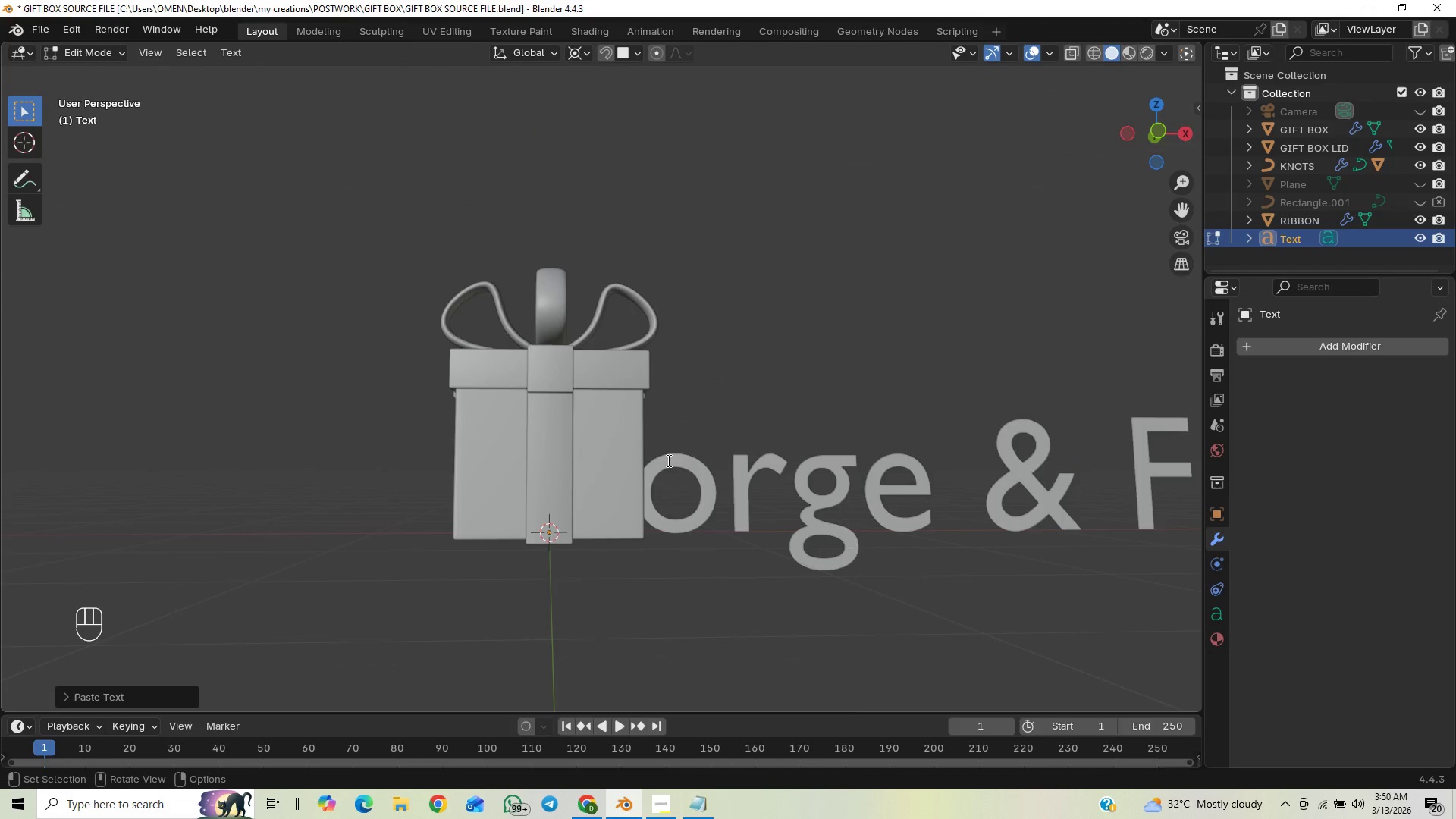 
scroll: coordinate [667, 482], scroll_direction: up, amount: 2.0
 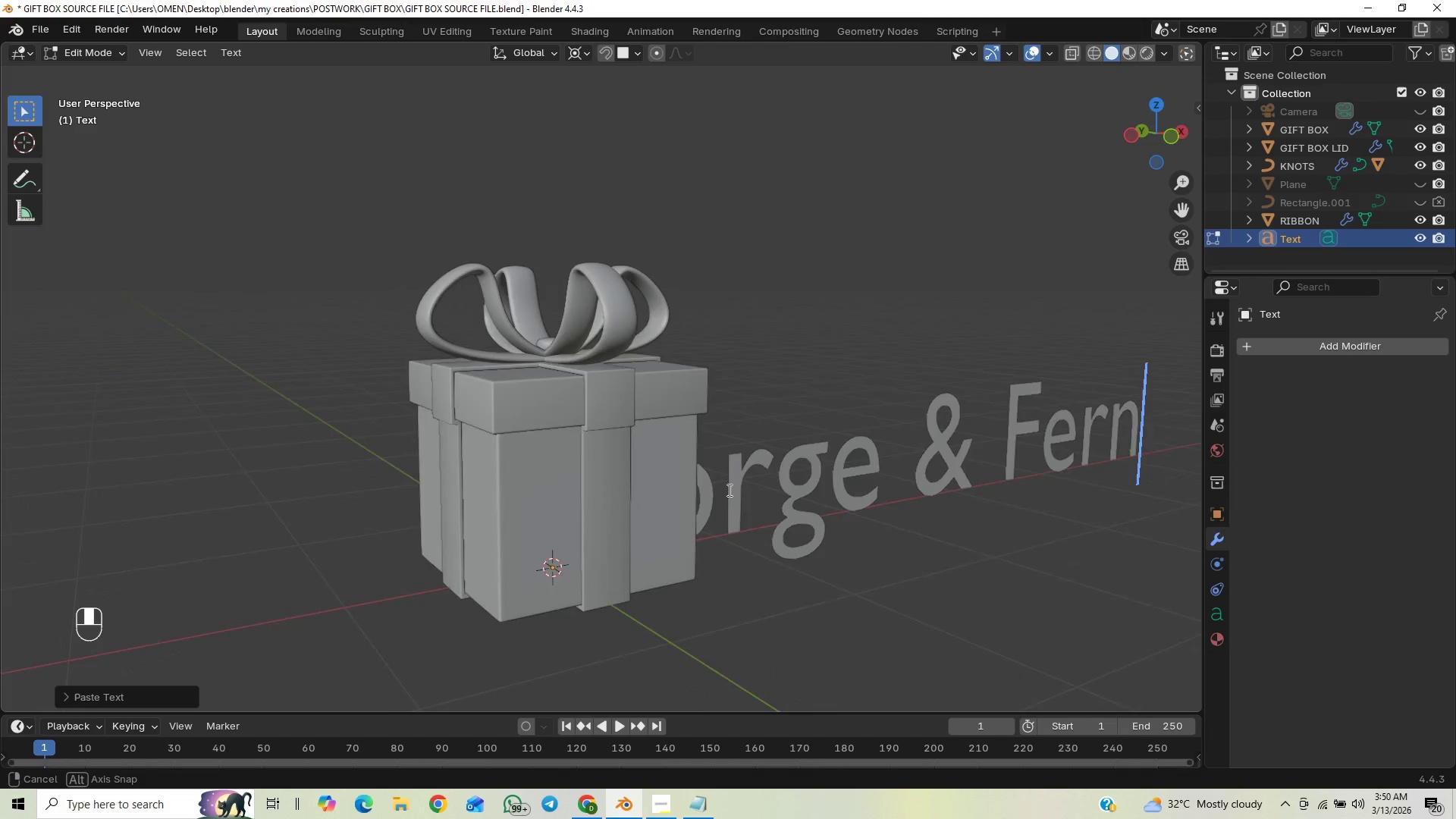 
scroll: coordinate [952, 497], scroll_direction: down, amount: 2.0
 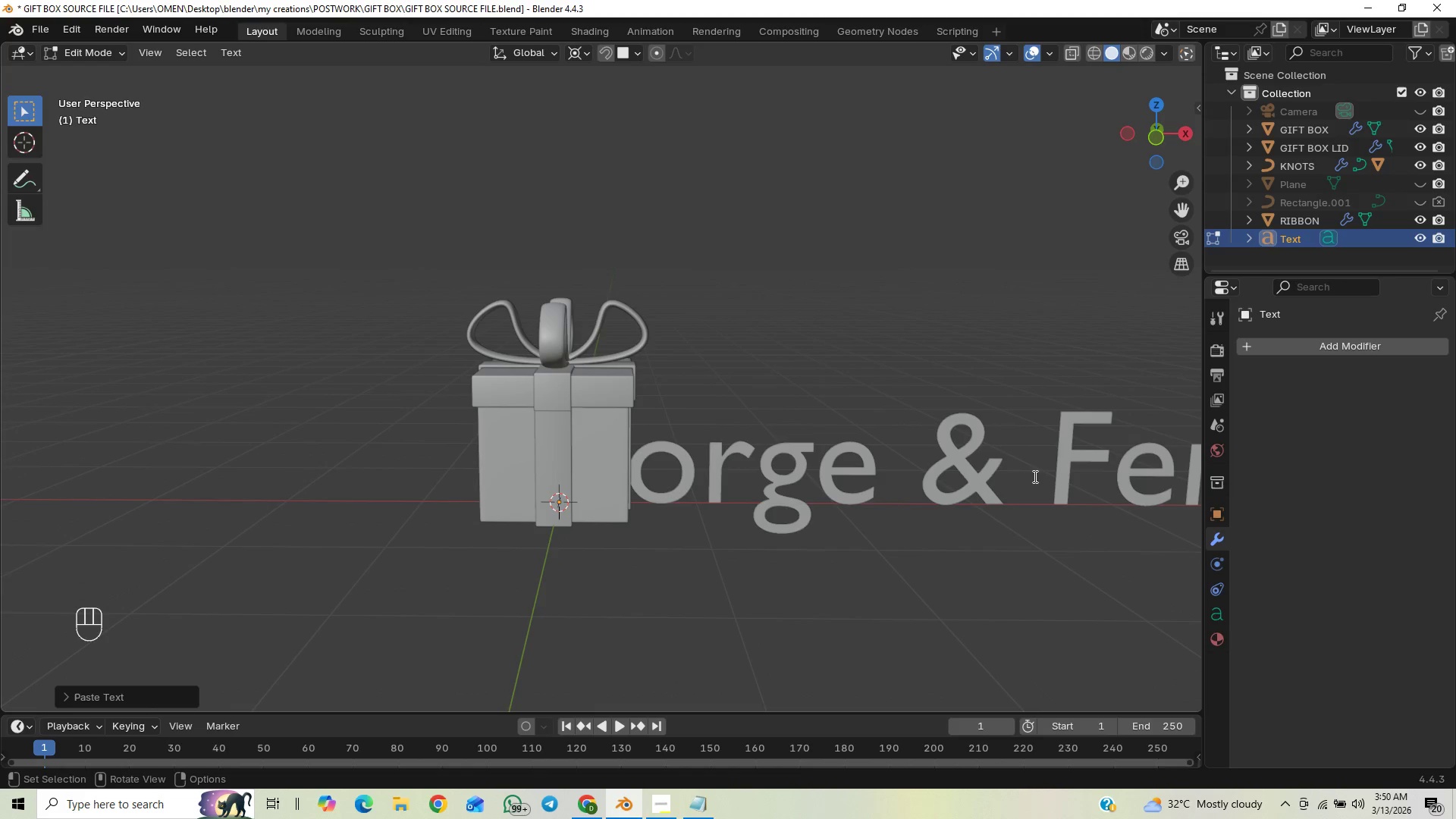 
left_click([1034, 475])
 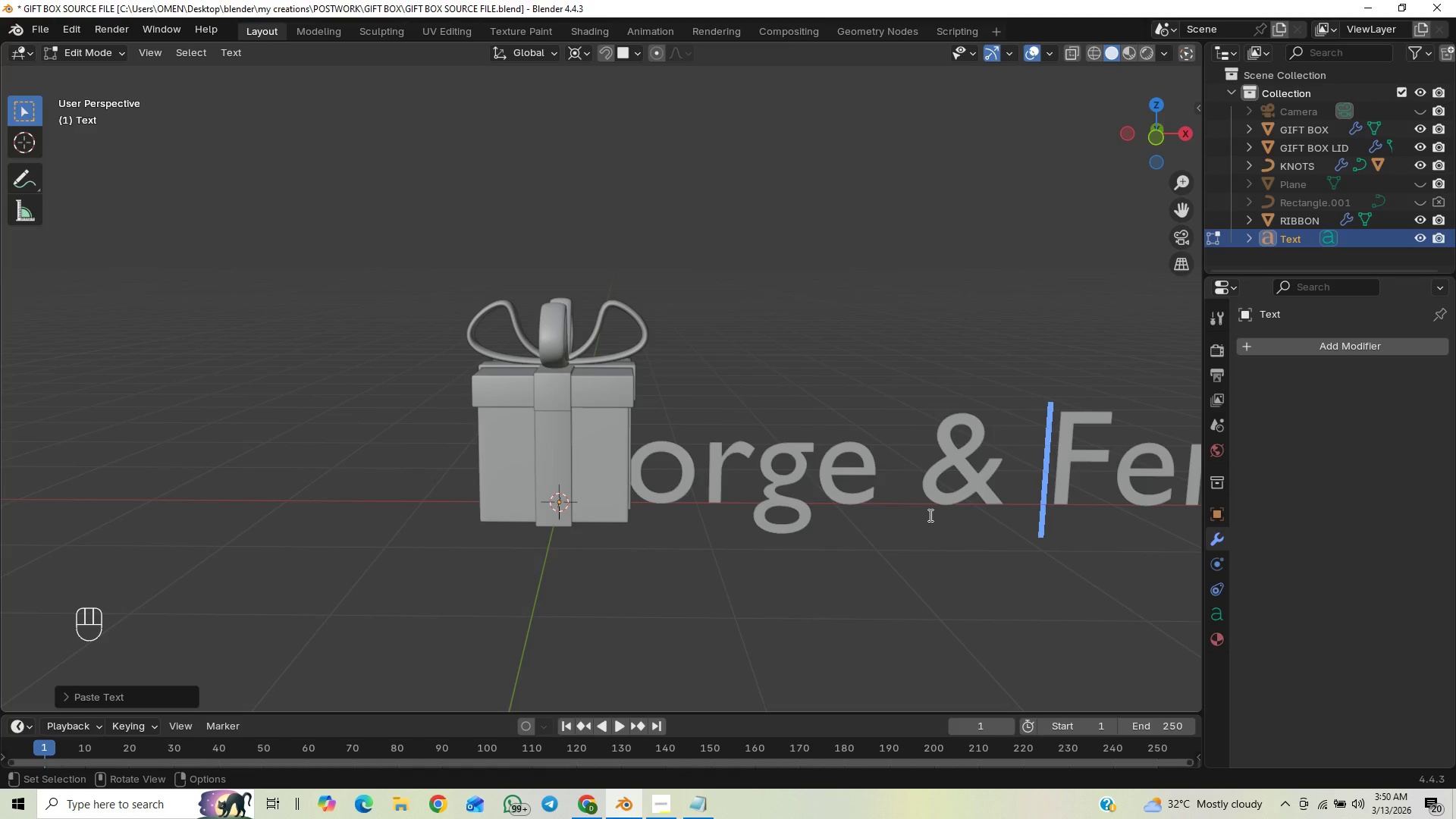 
wait(7.8)
 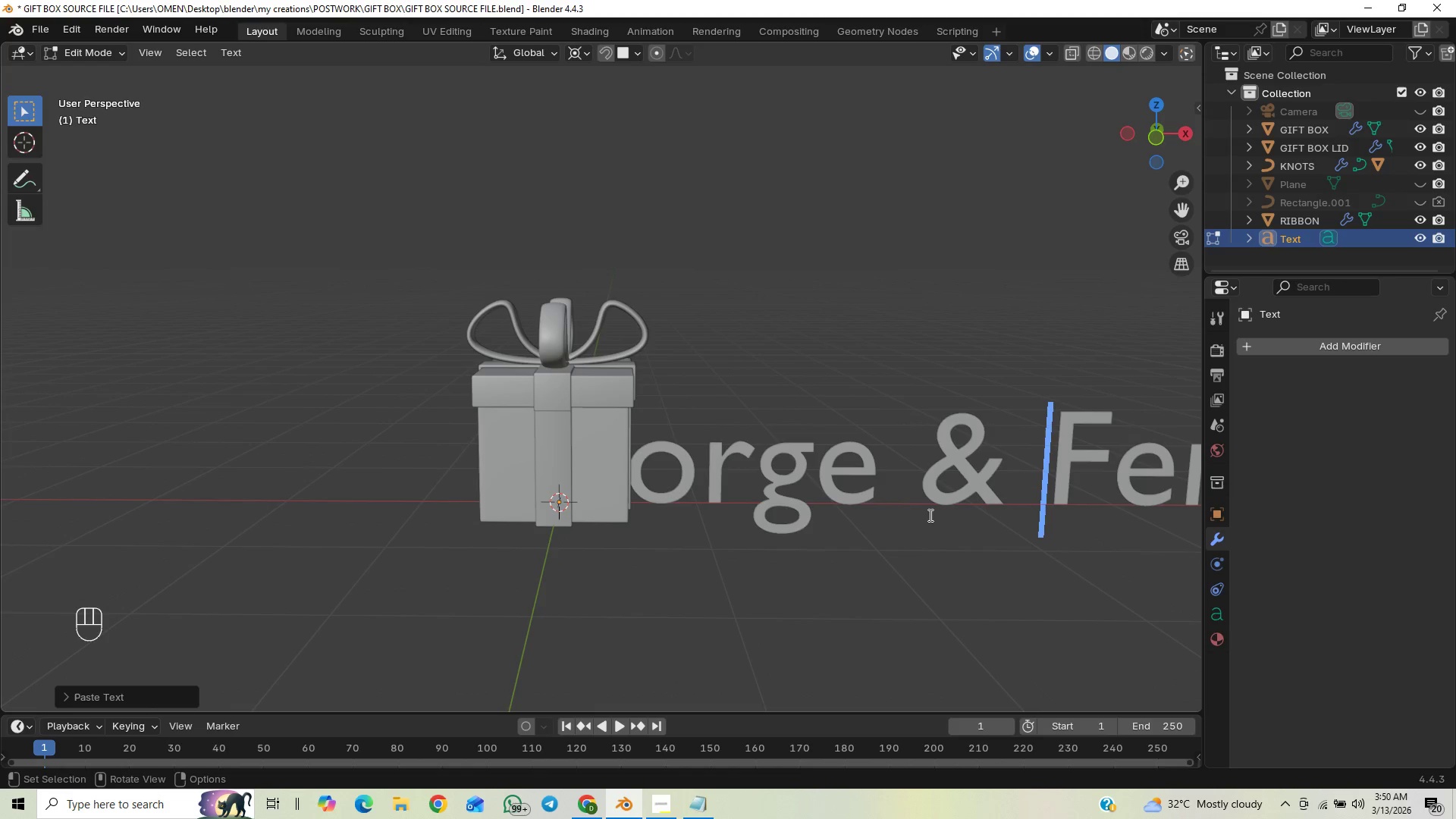 
scroll: coordinate [1019, 621], scroll_direction: down, amount: 2.0
 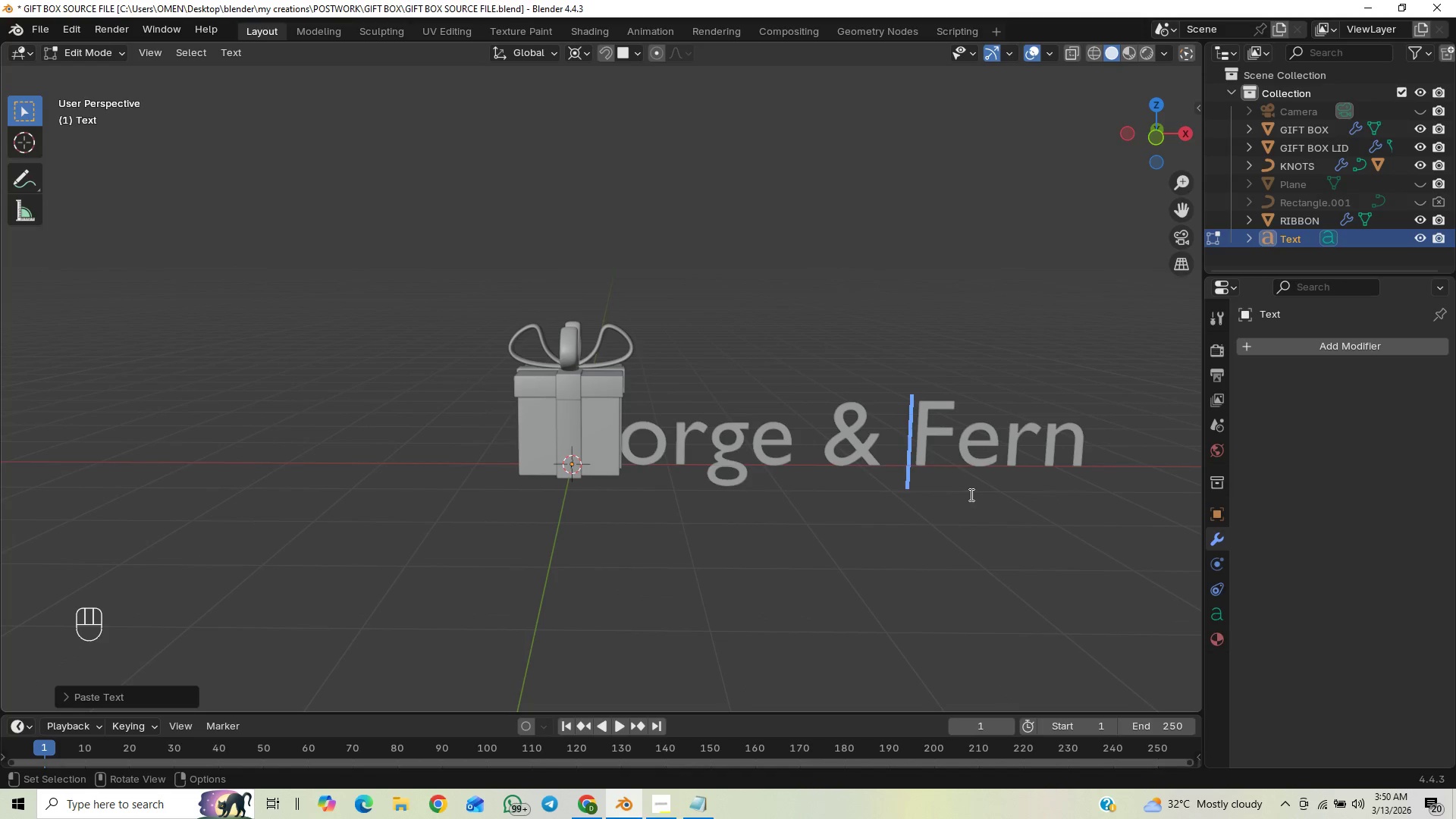 
scroll: coordinate [971, 506], scroll_direction: up, amount: 3.0
 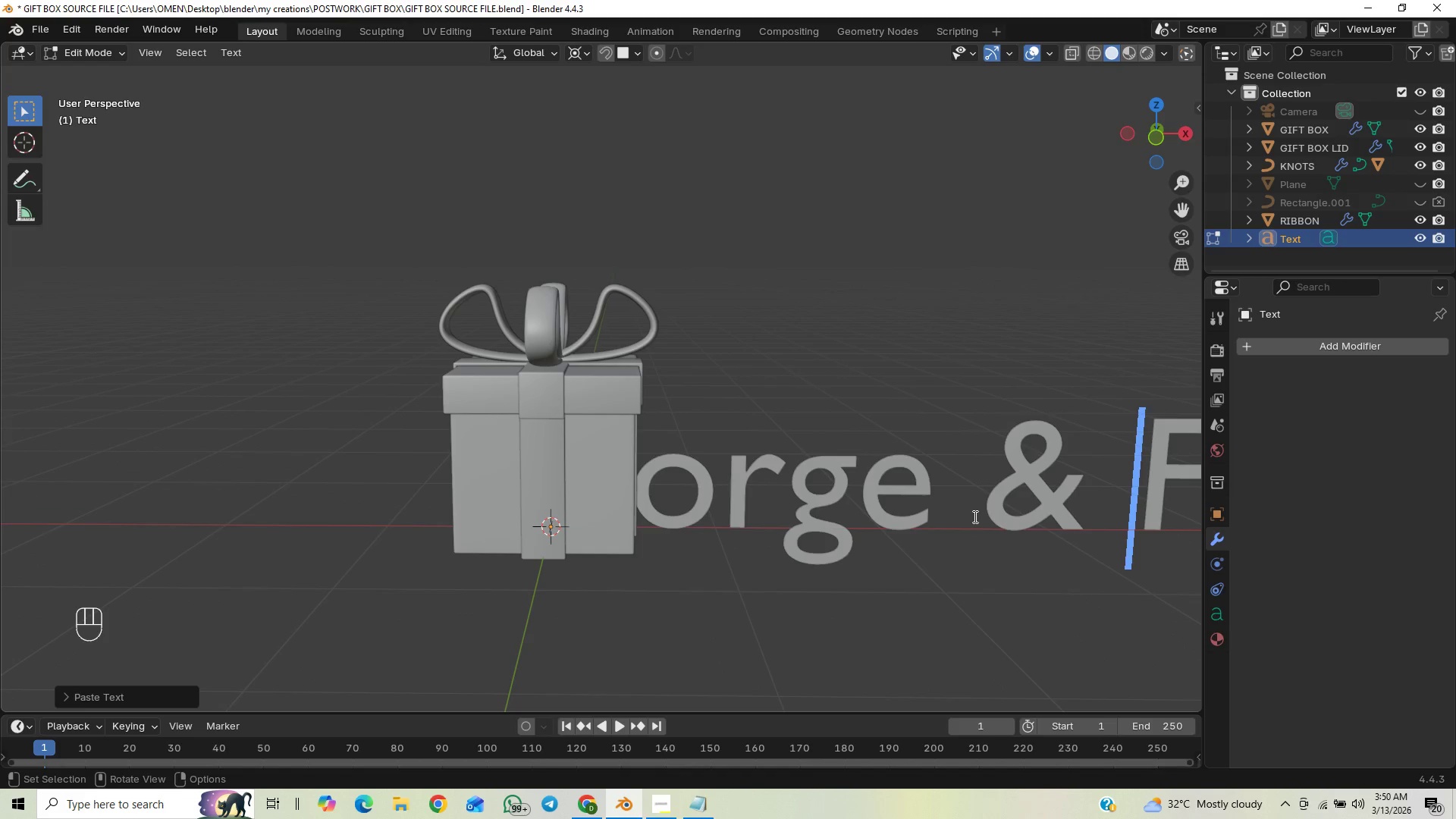 
scroll: coordinate [974, 516], scroll_direction: down, amount: 1.0
 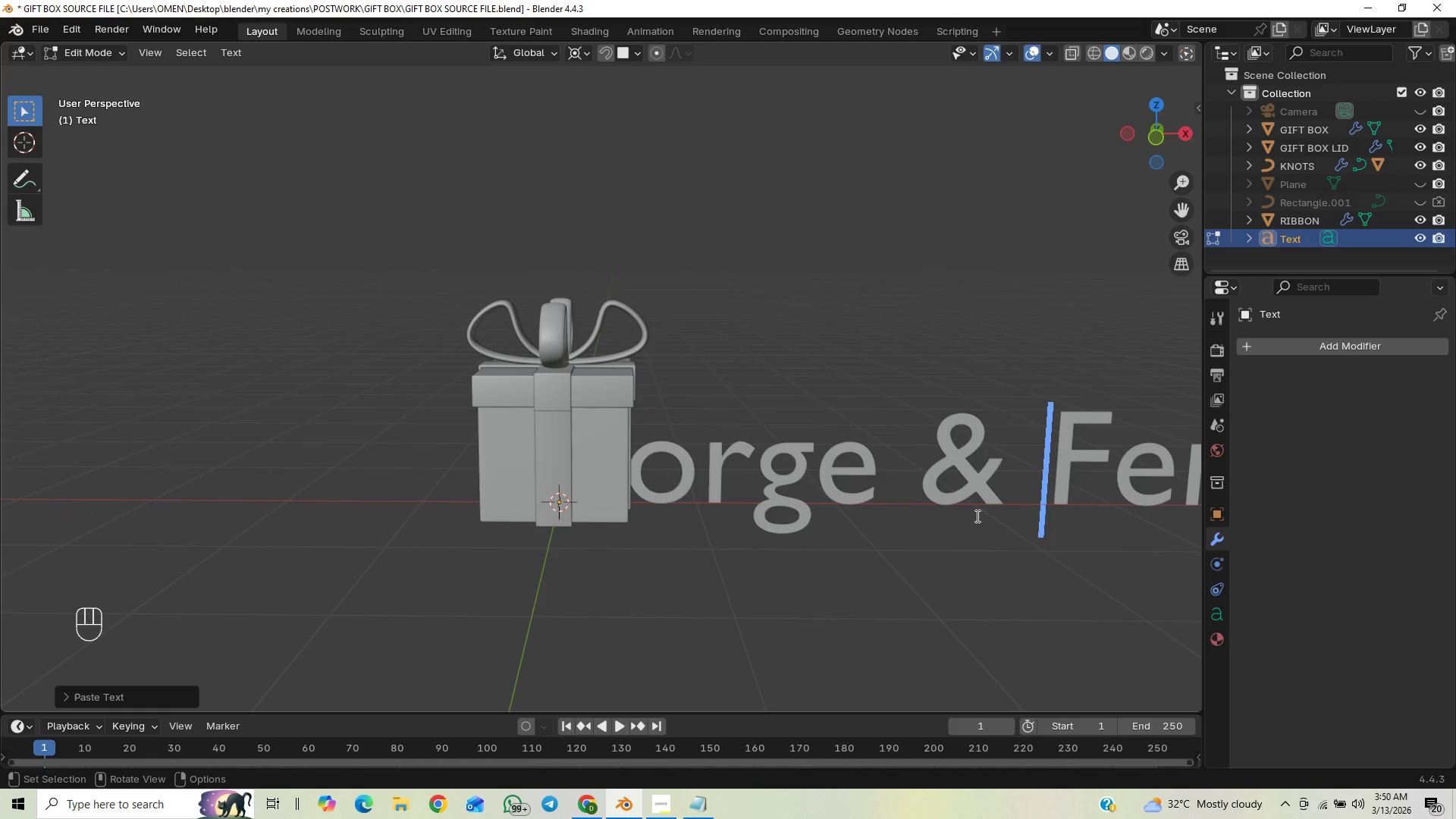 
key(Backspace)
 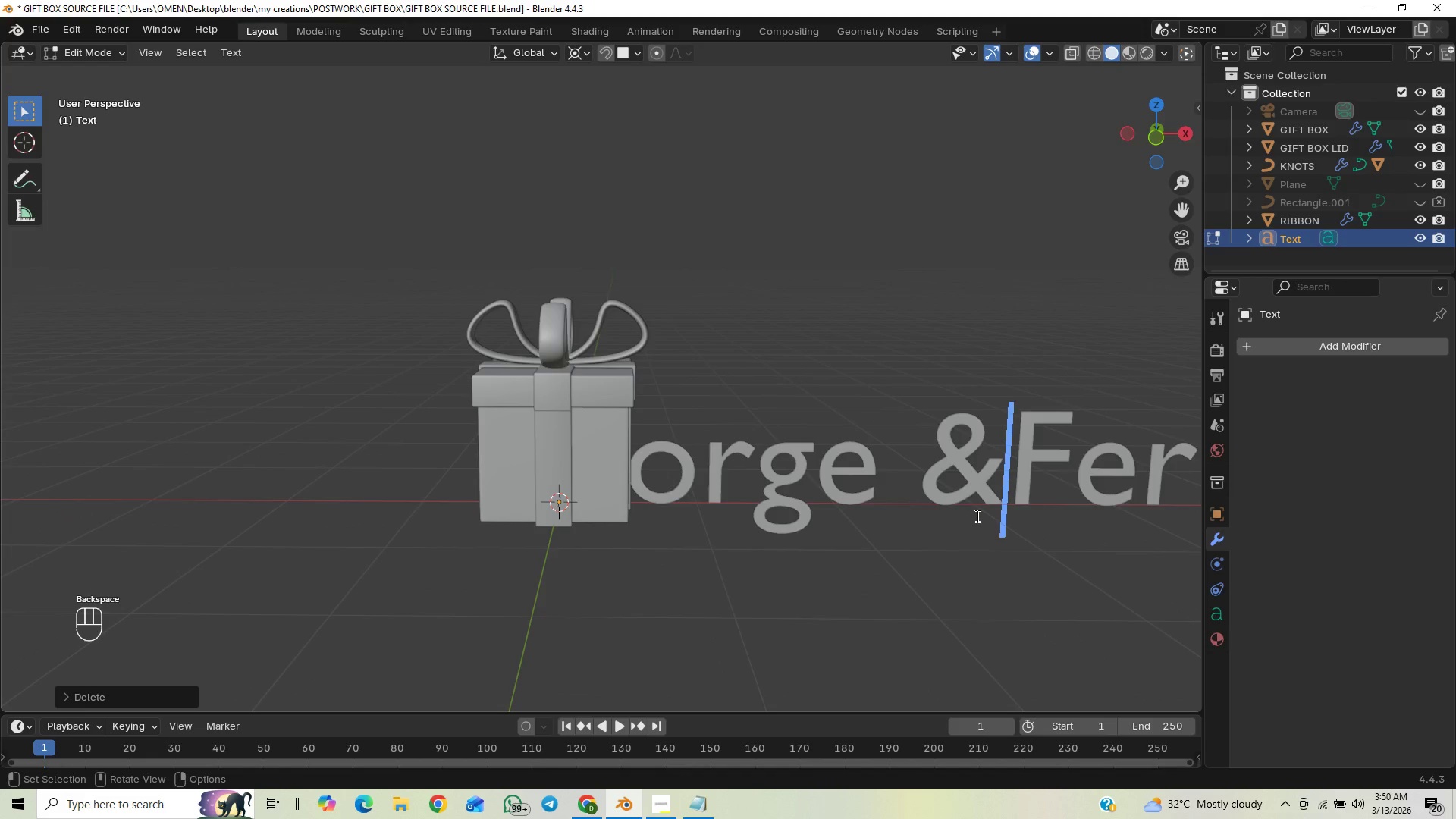 
key(Backspace)
 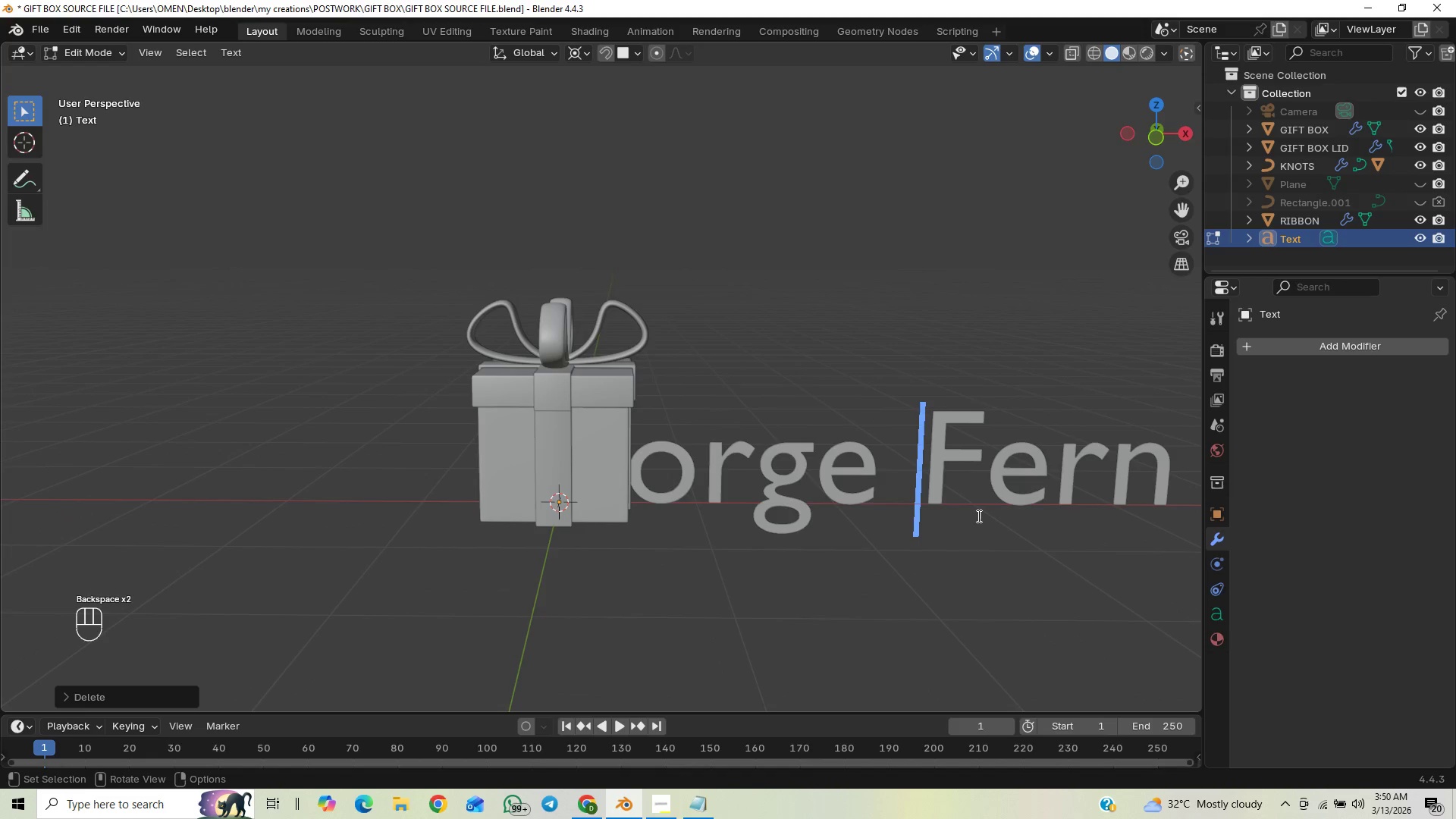 
key(Backspace)
 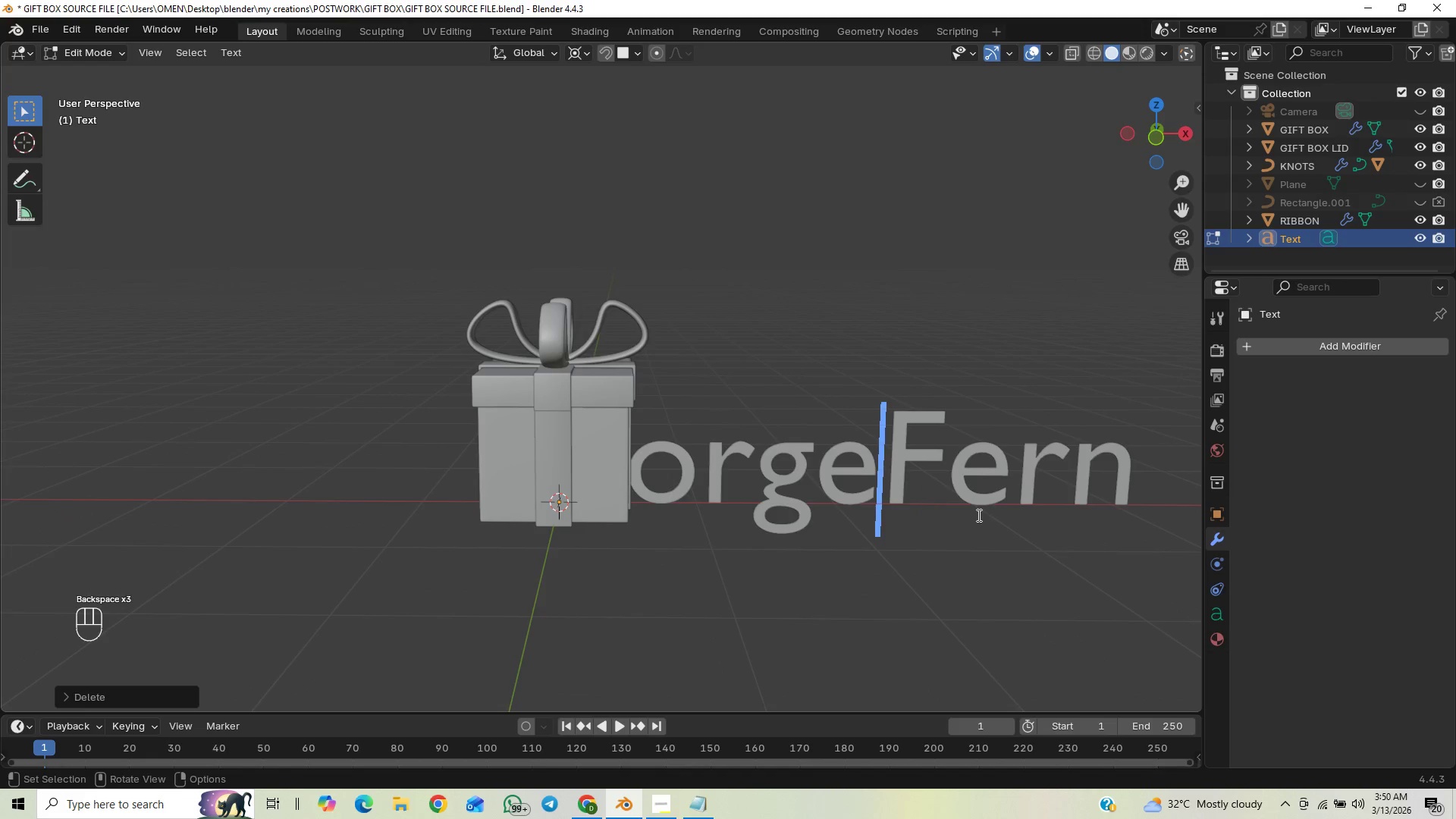 
key(Enter)
 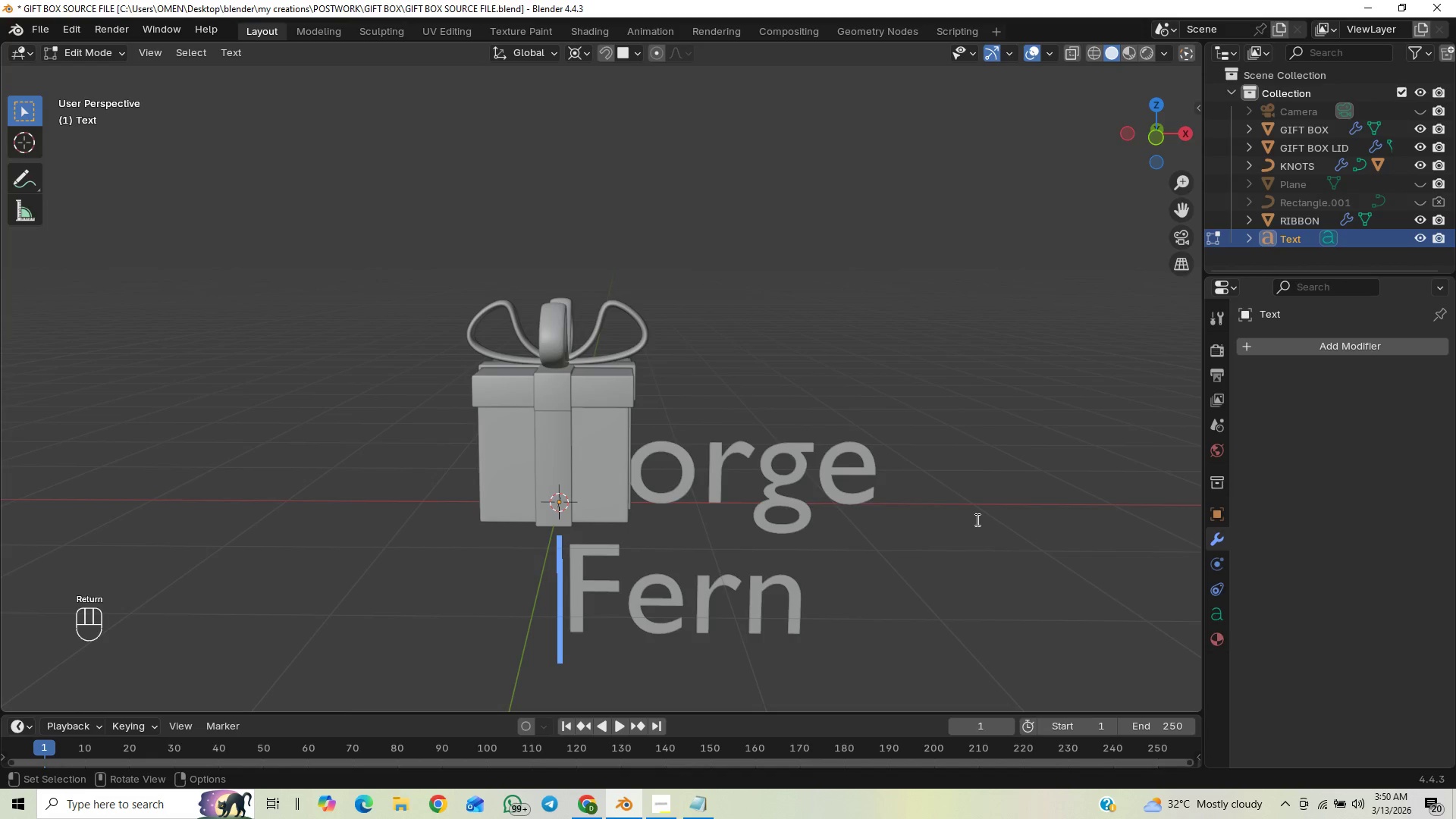 
key(X)
 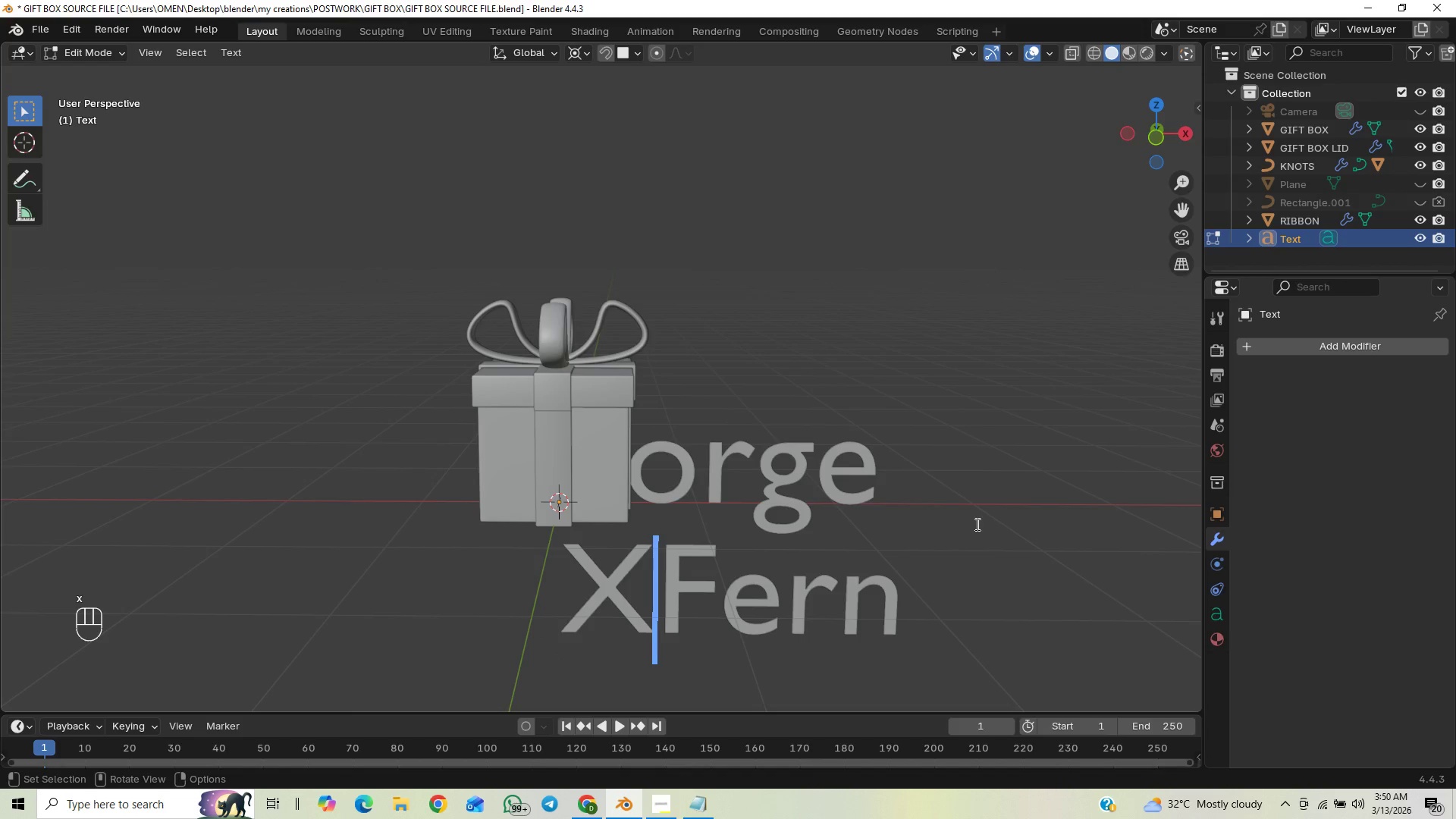 
key(Enter)
 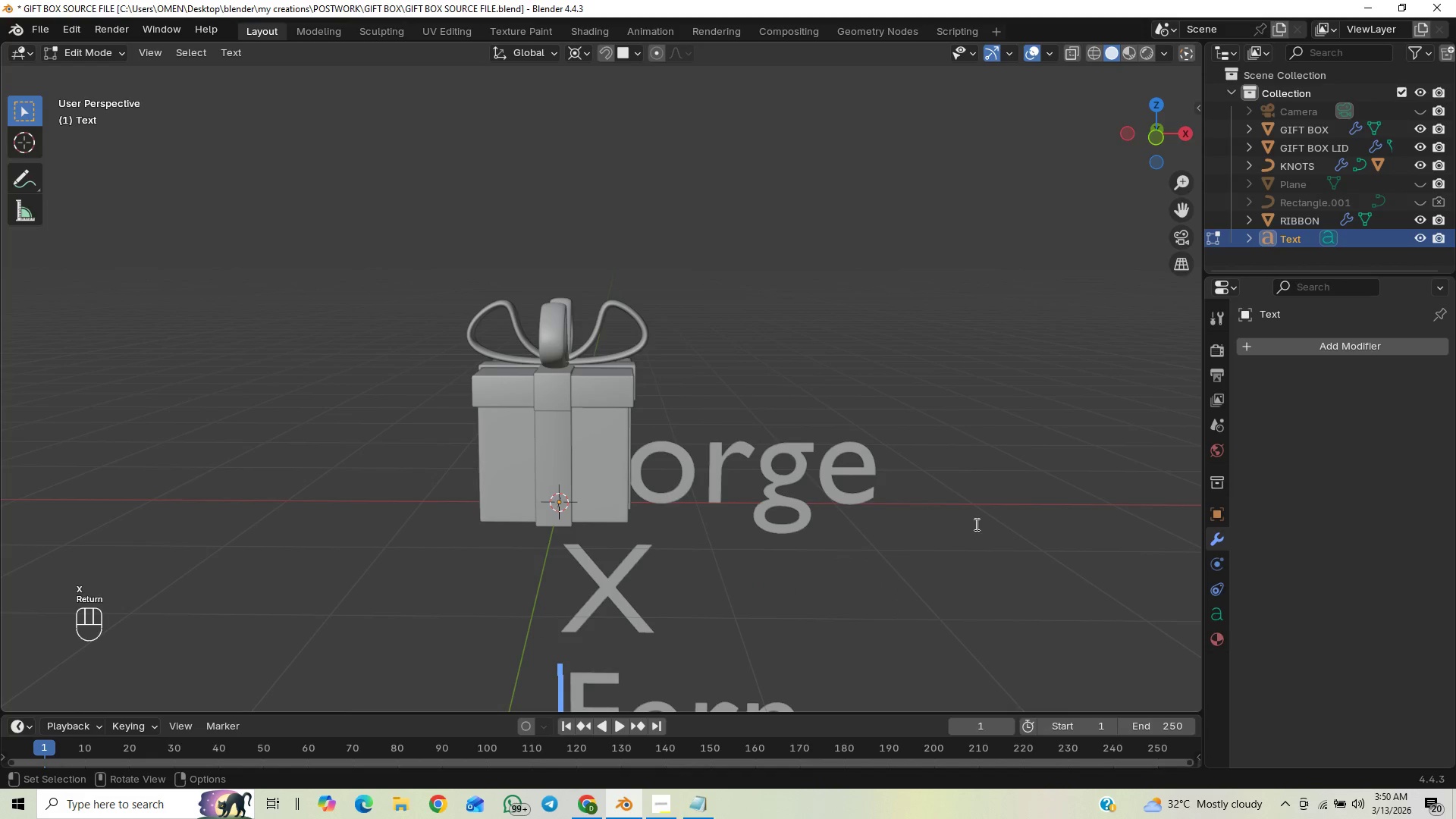 
scroll: coordinate [965, 524], scroll_direction: down, amount: 3.0
 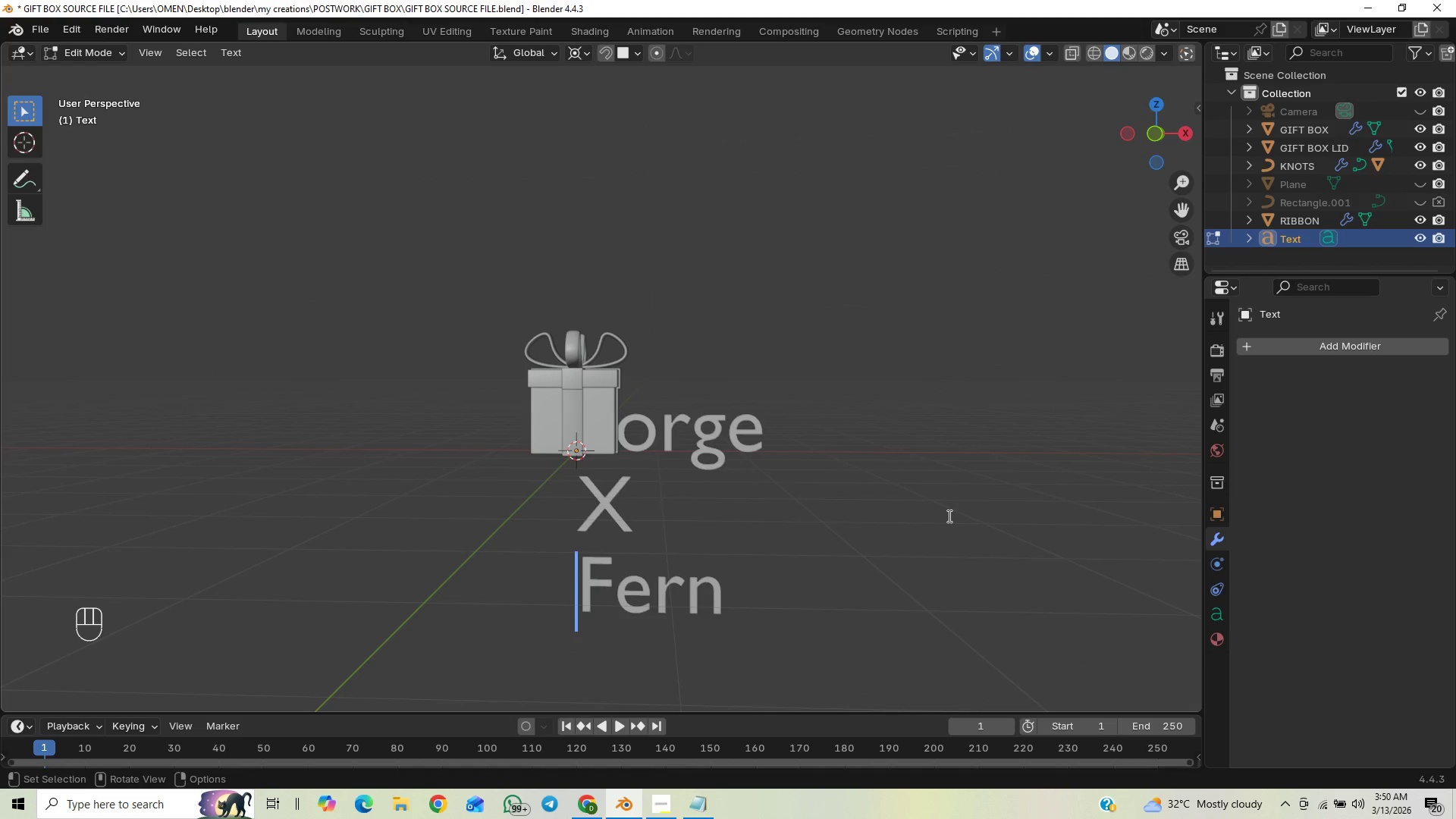 
left_click_drag(start_coordinate=[579, 508], to_coordinate=[583, 508])
 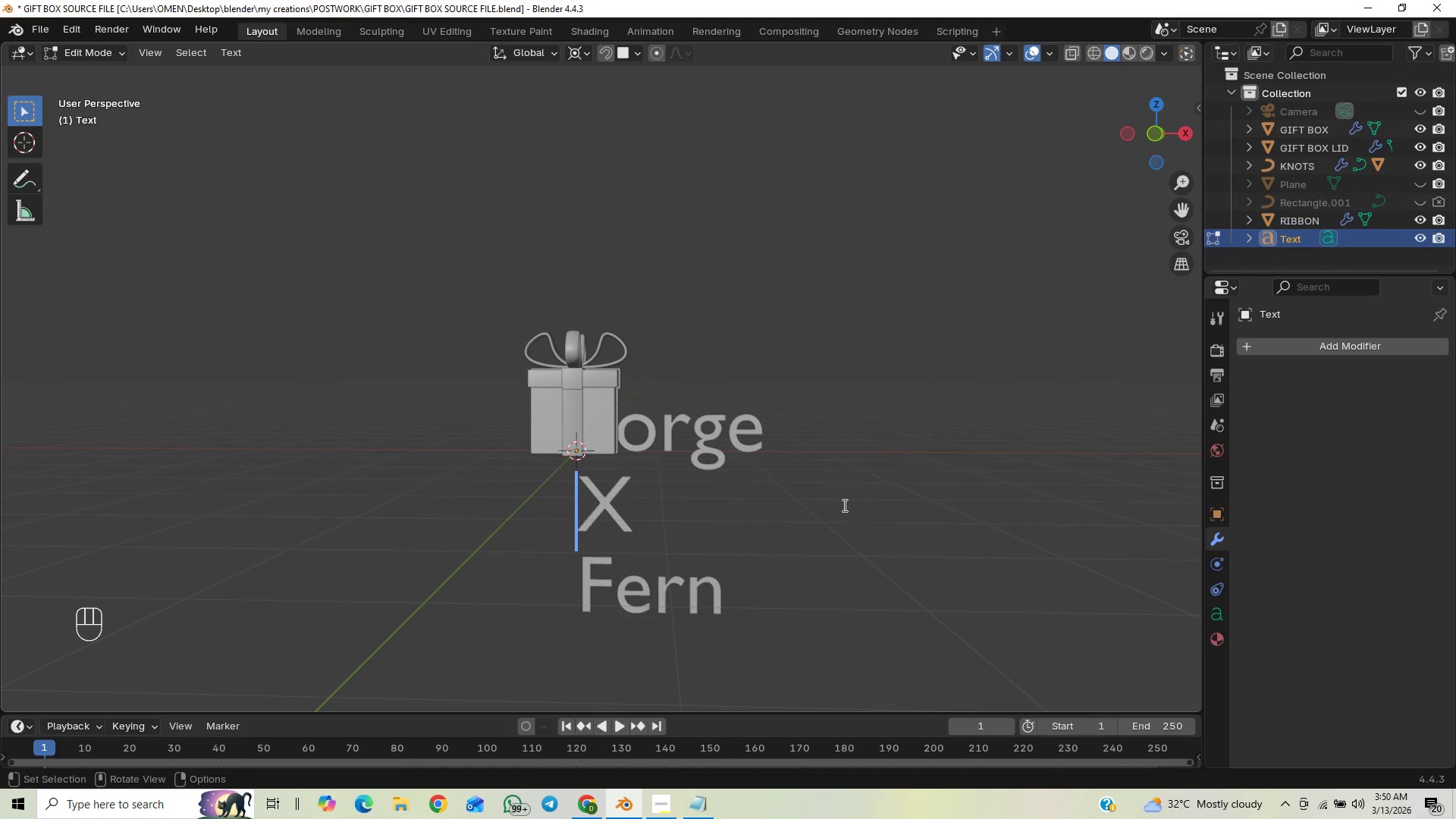 
key(Space)
 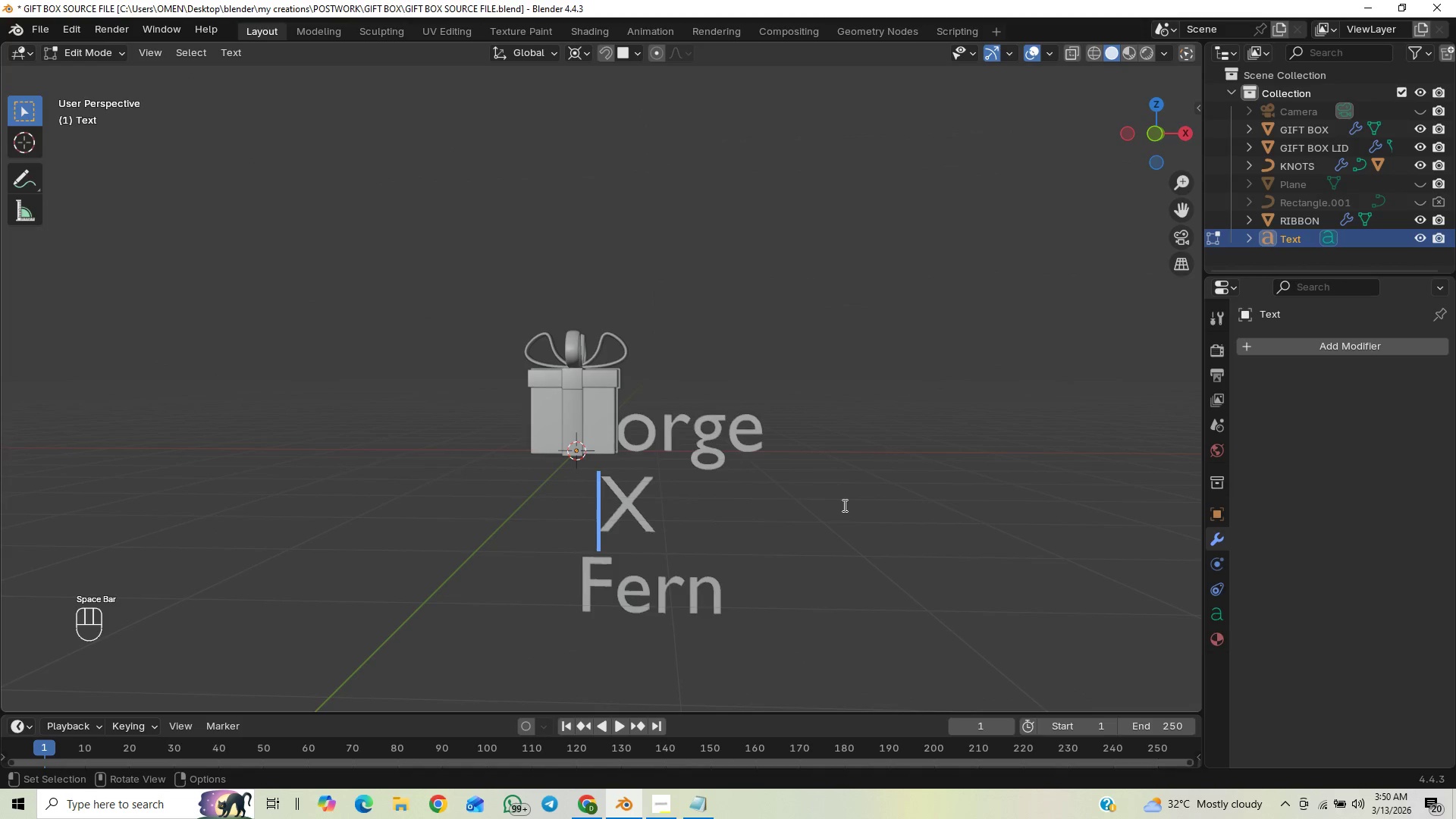 
key(Space)
 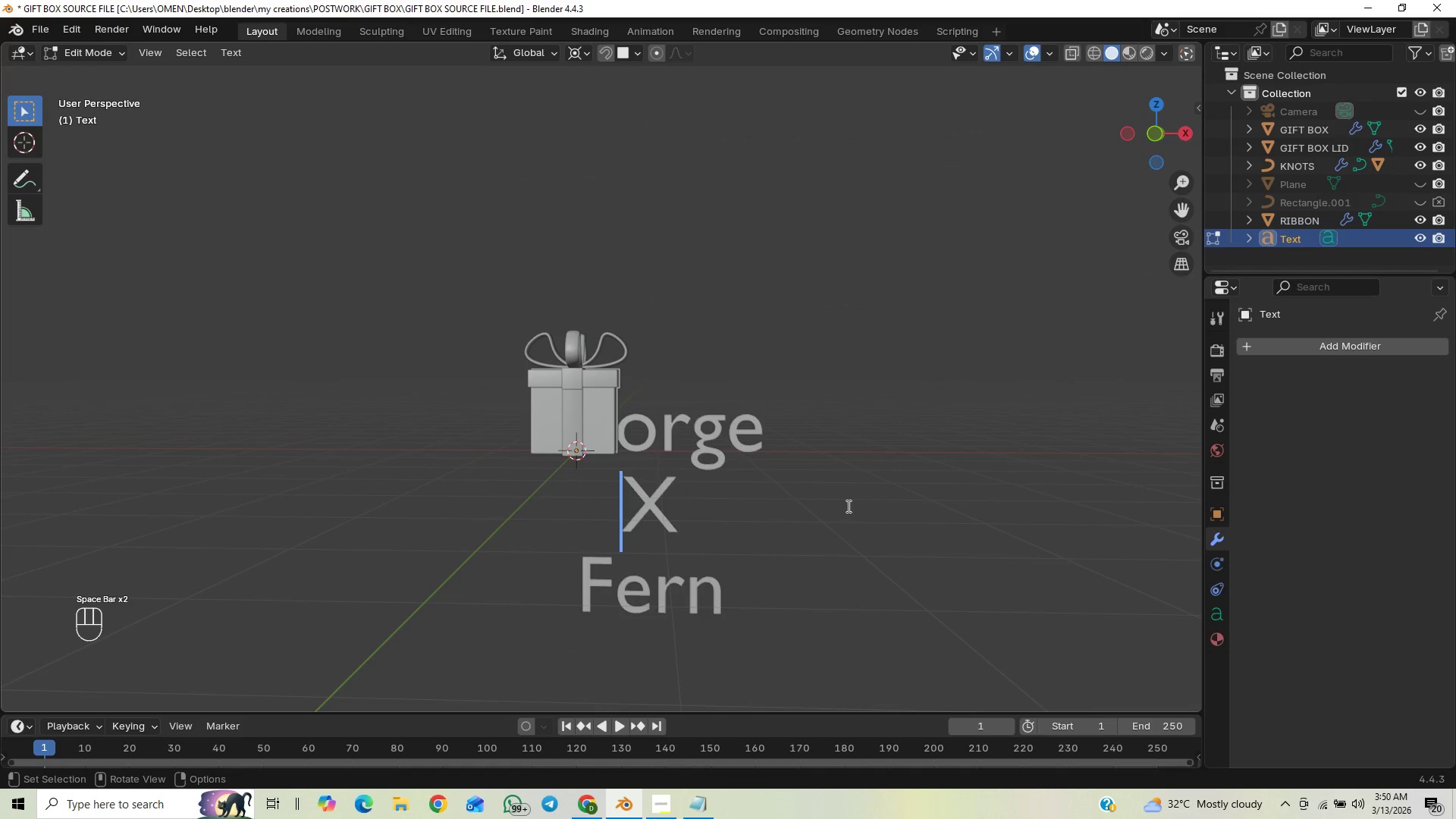 
key(End)
 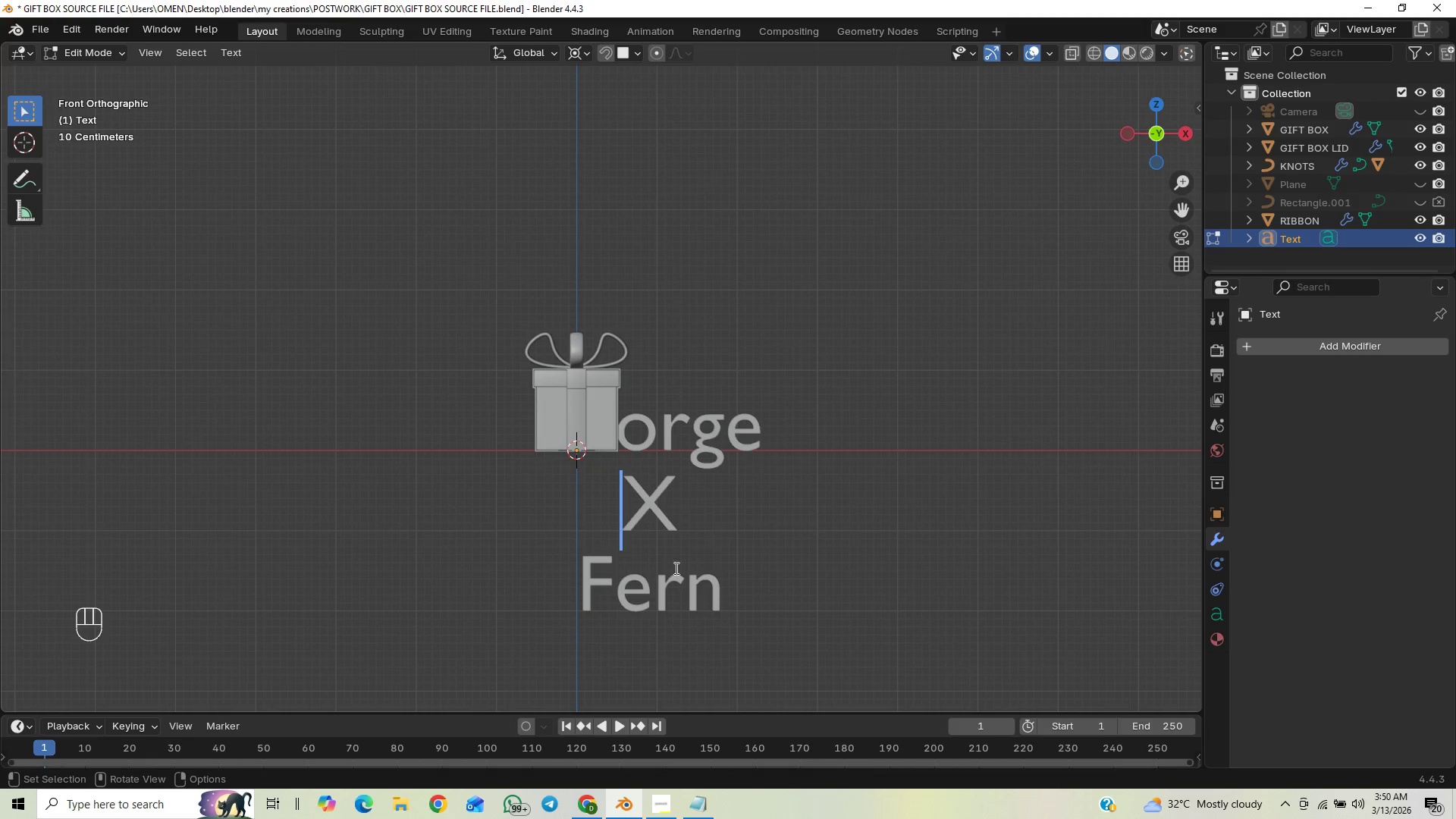 
left_click([581, 582])
 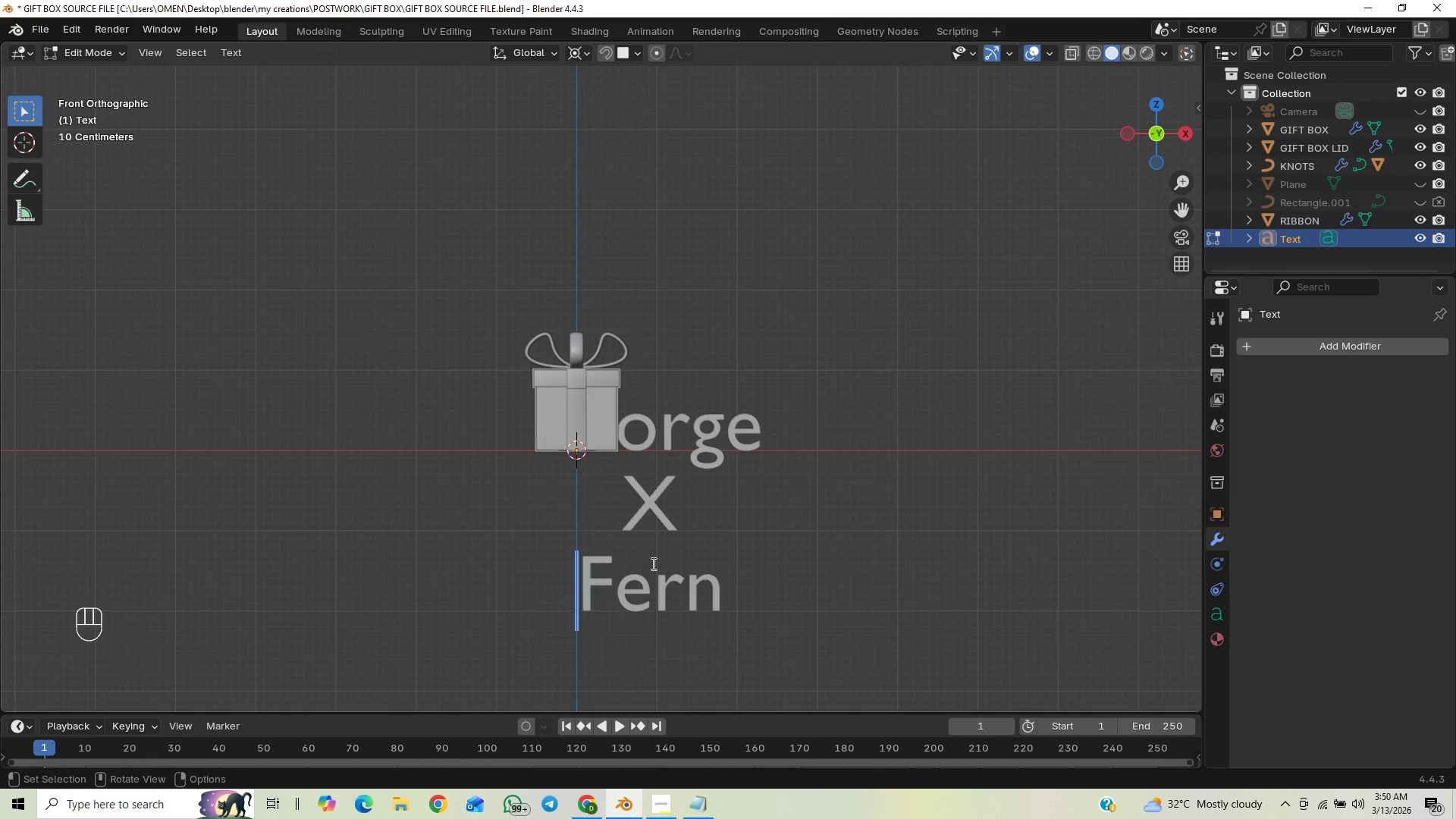 
key(Space)
 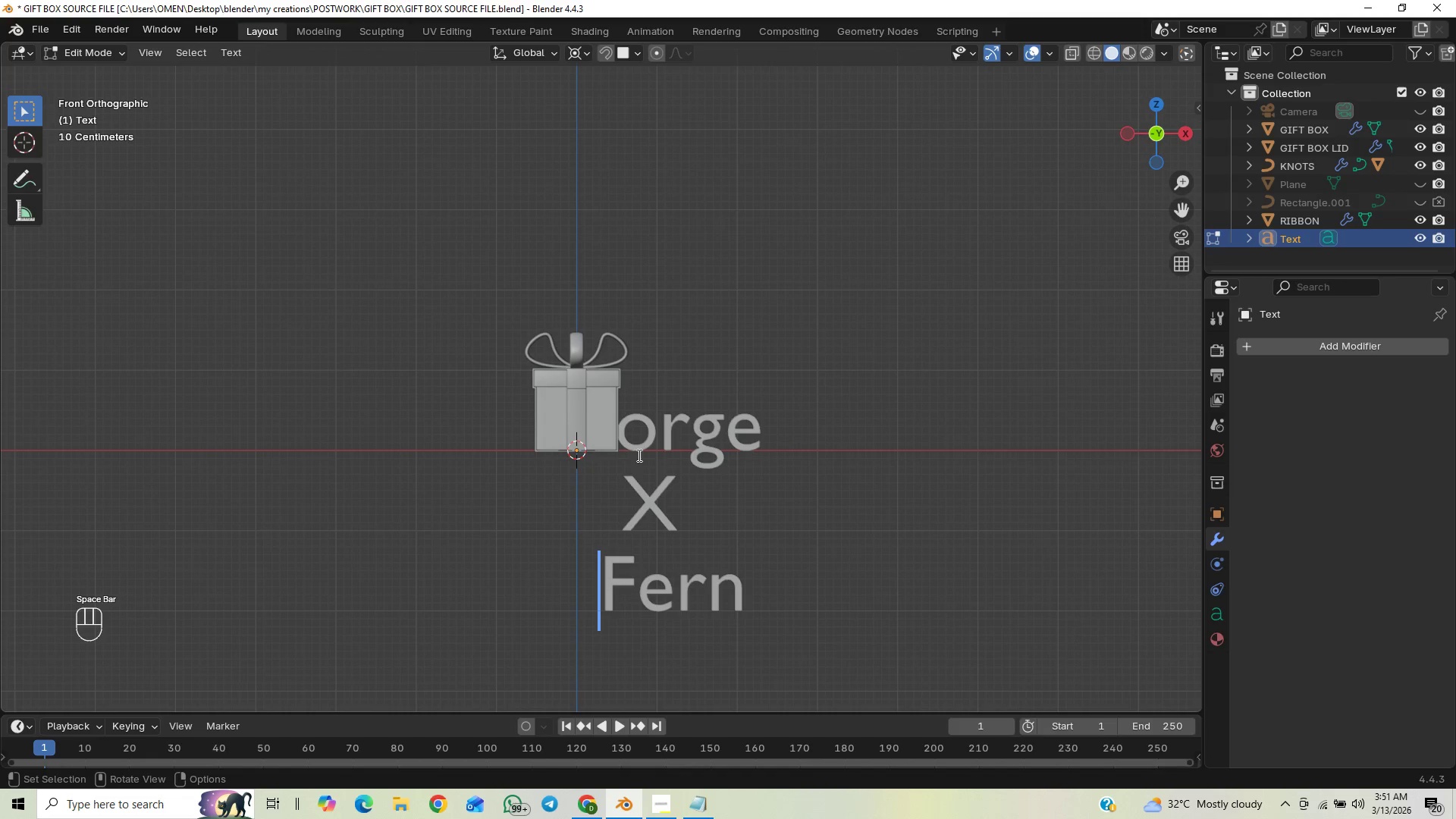 
left_click_drag(start_coordinate=[614, 497], to_coordinate=[629, 494])
 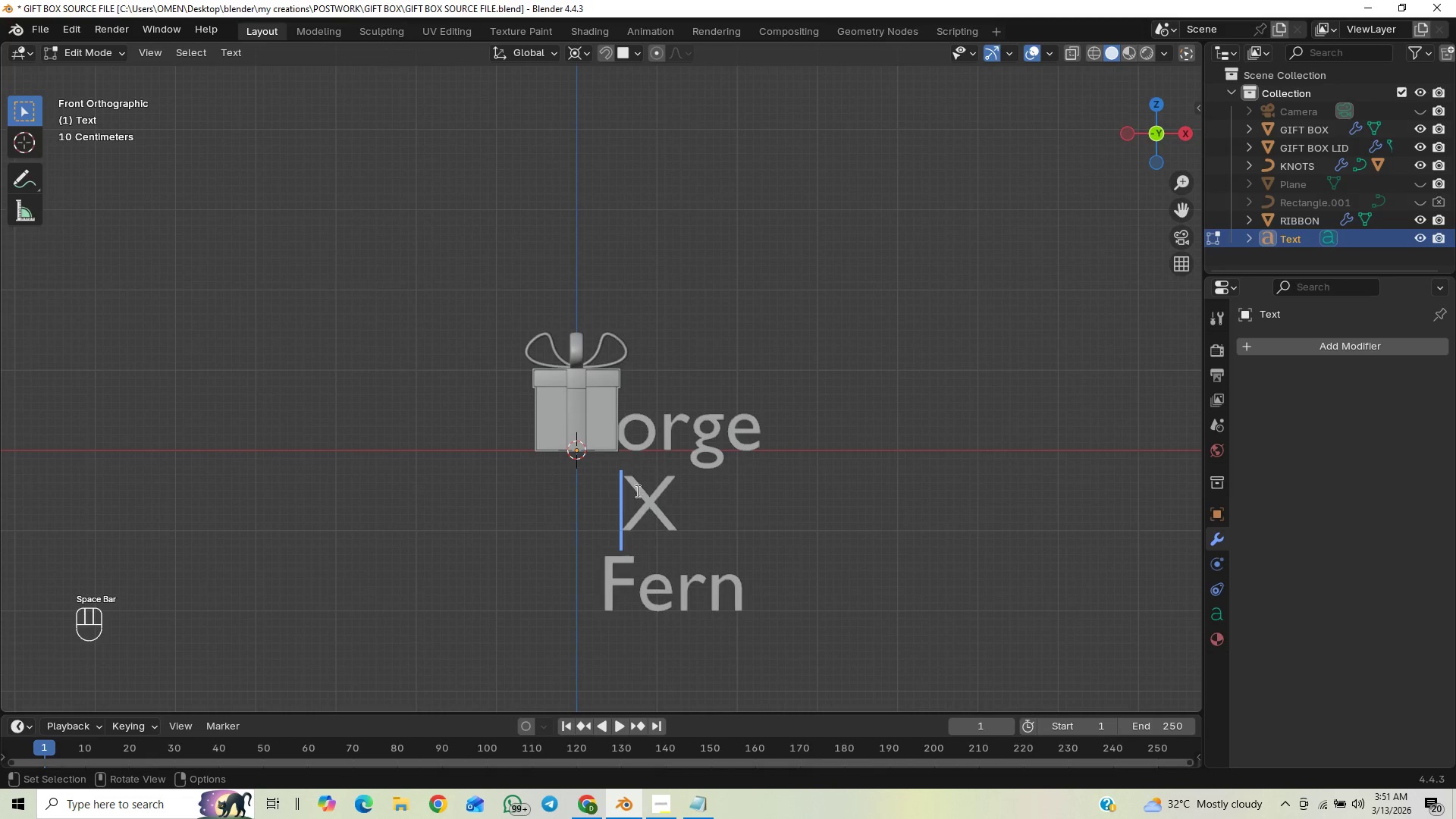 
key(Space)
 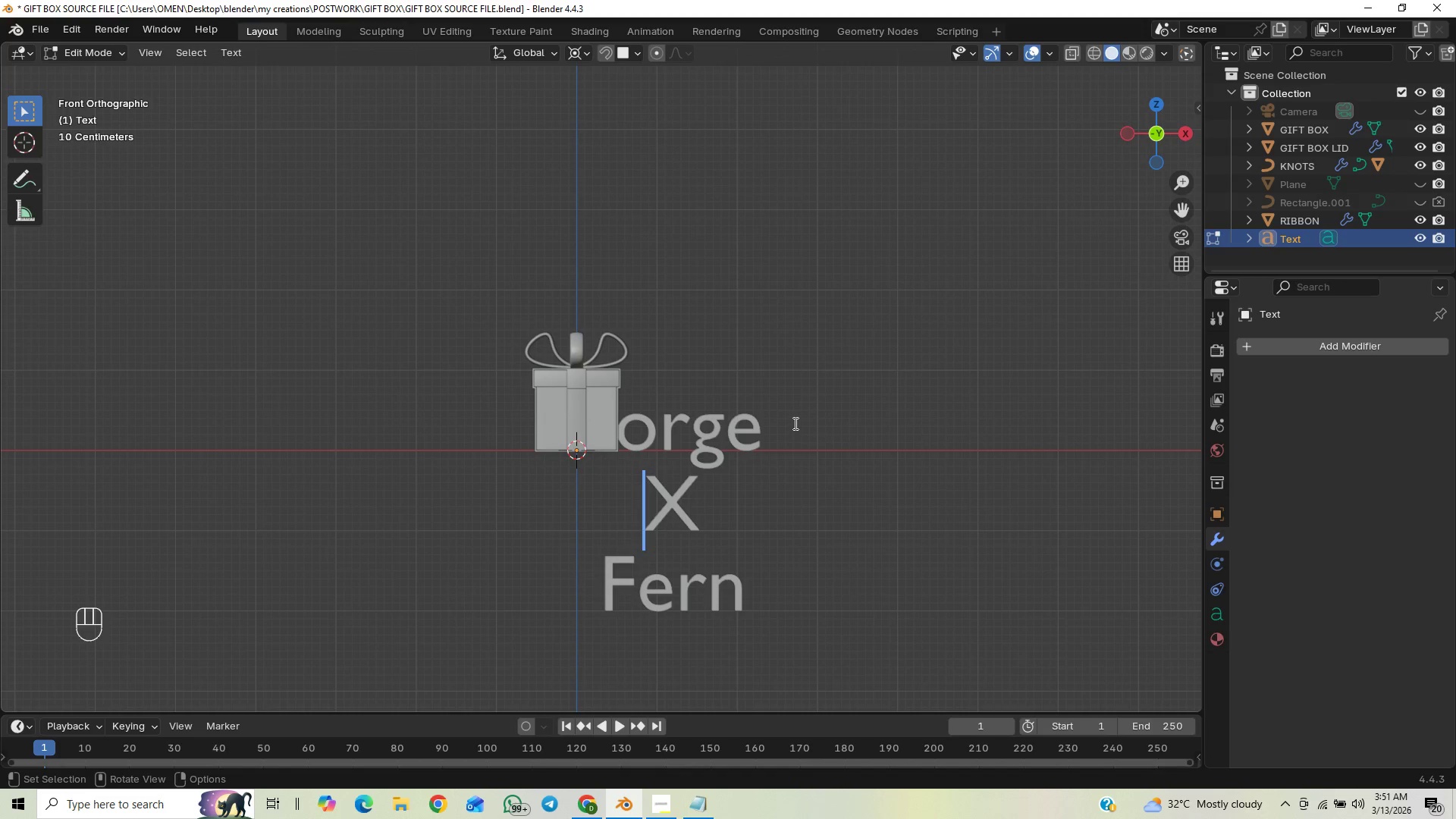 
wait(7.38)
 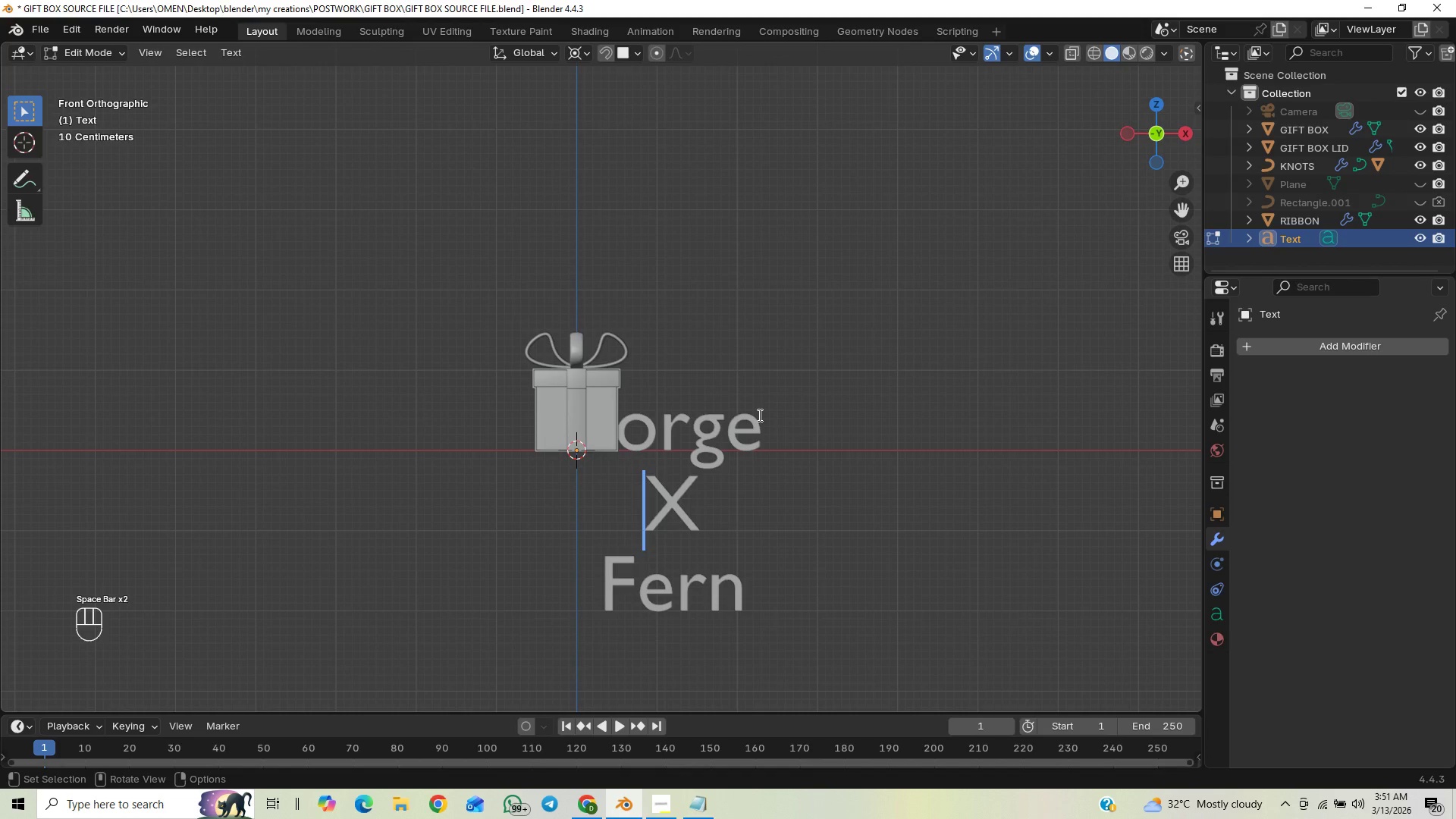 
key(Backspace)
 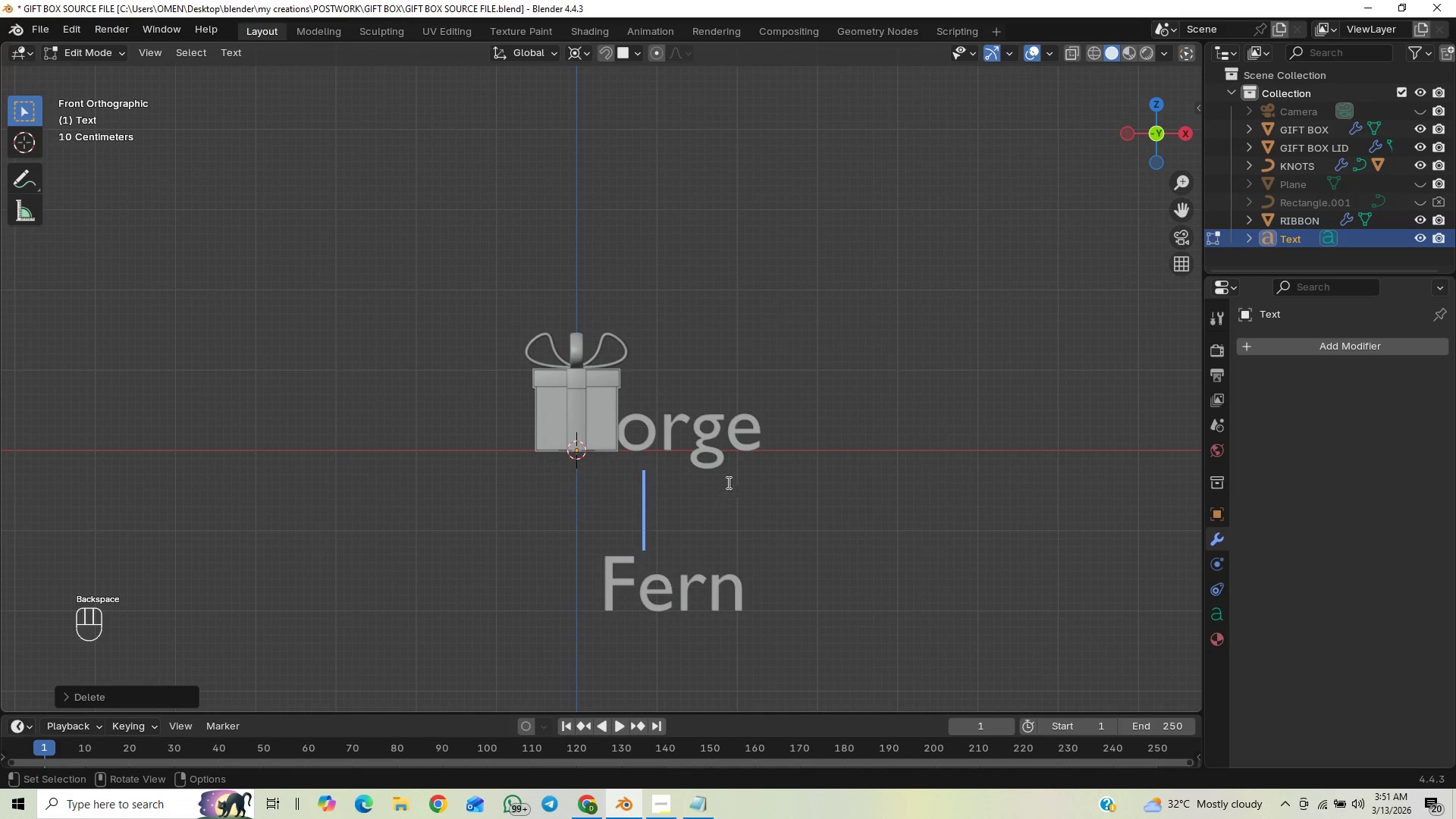 
key(CapsLock)
 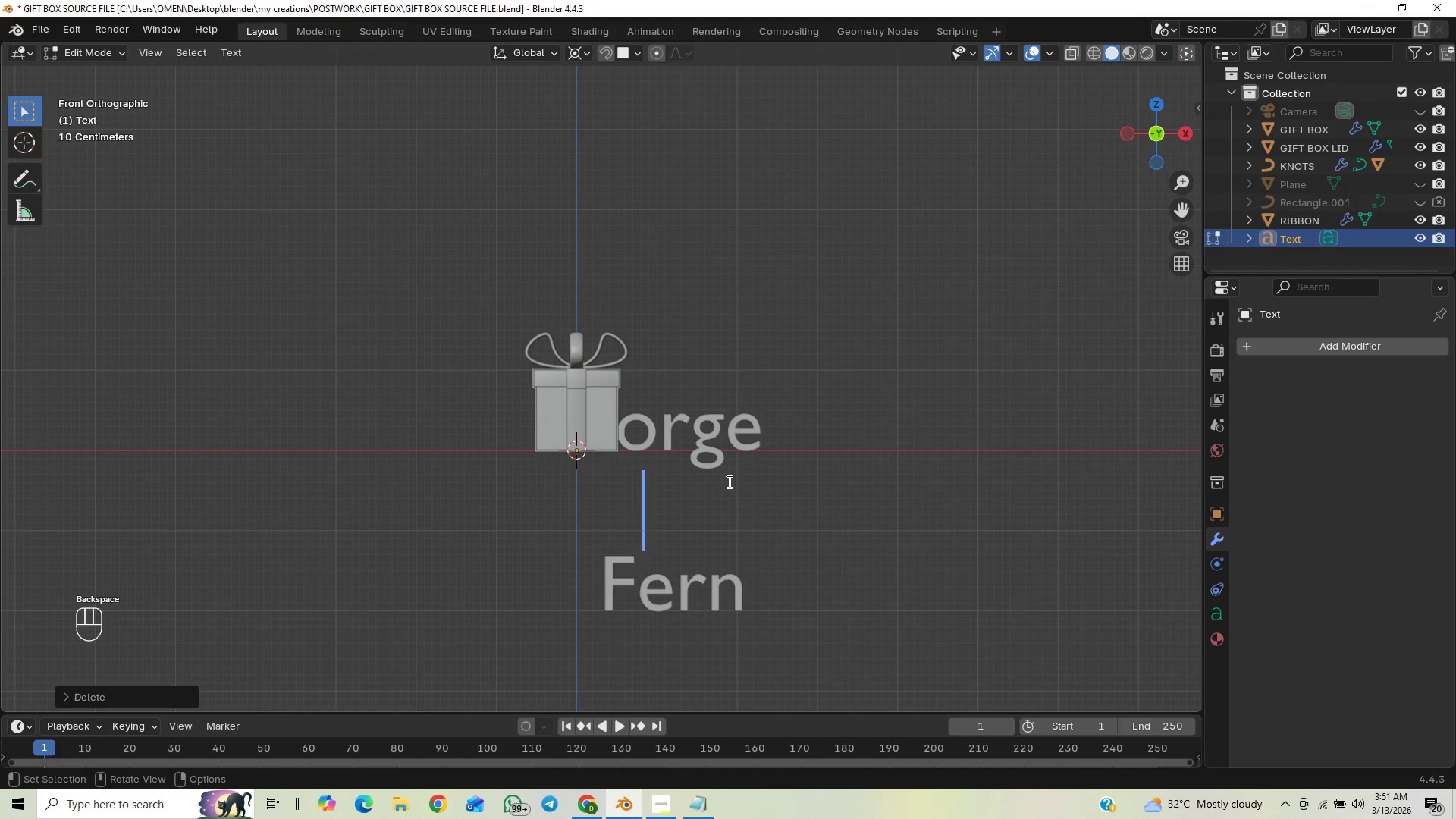 
key(X)
 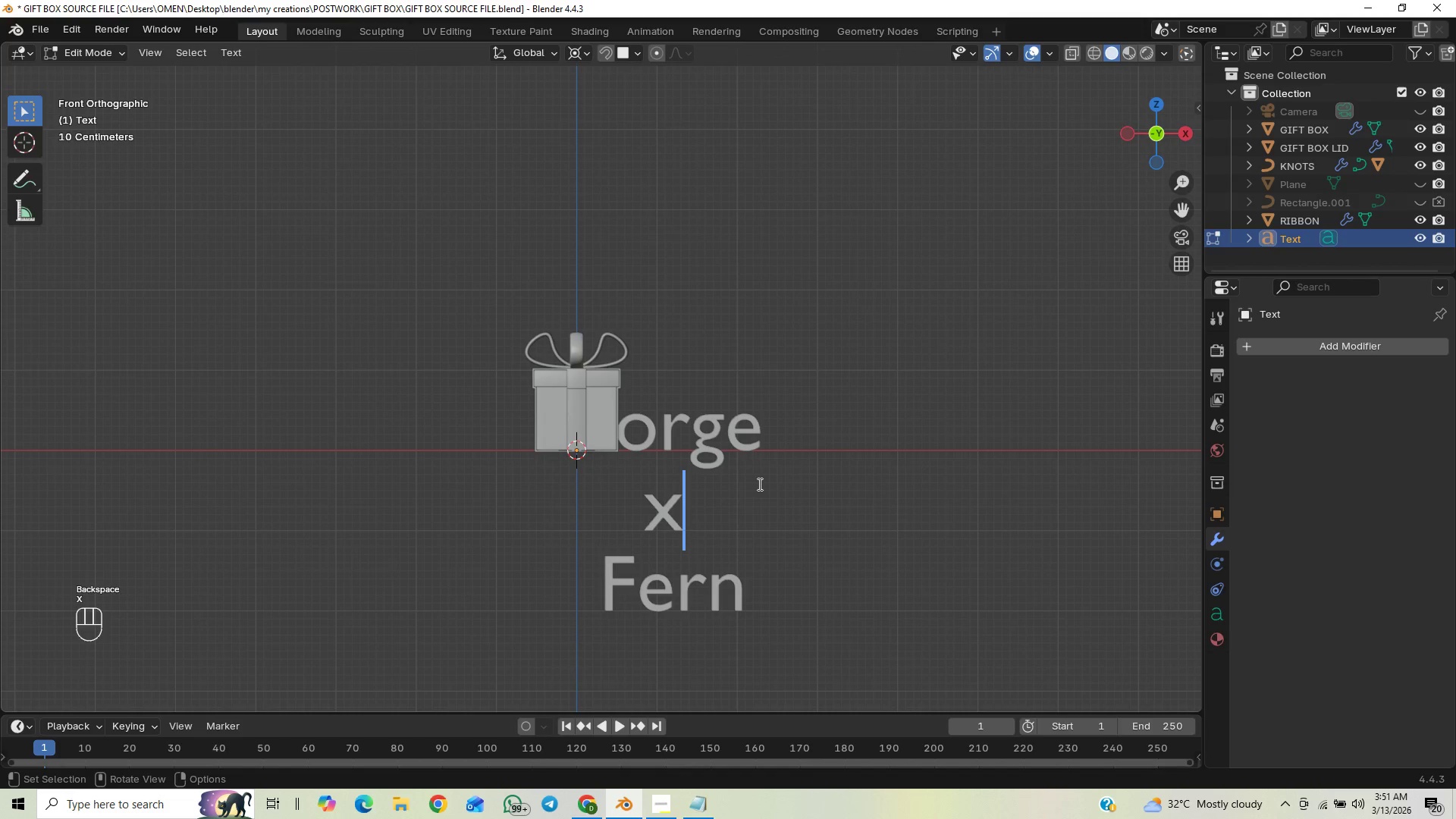 
key(CapsLock)
 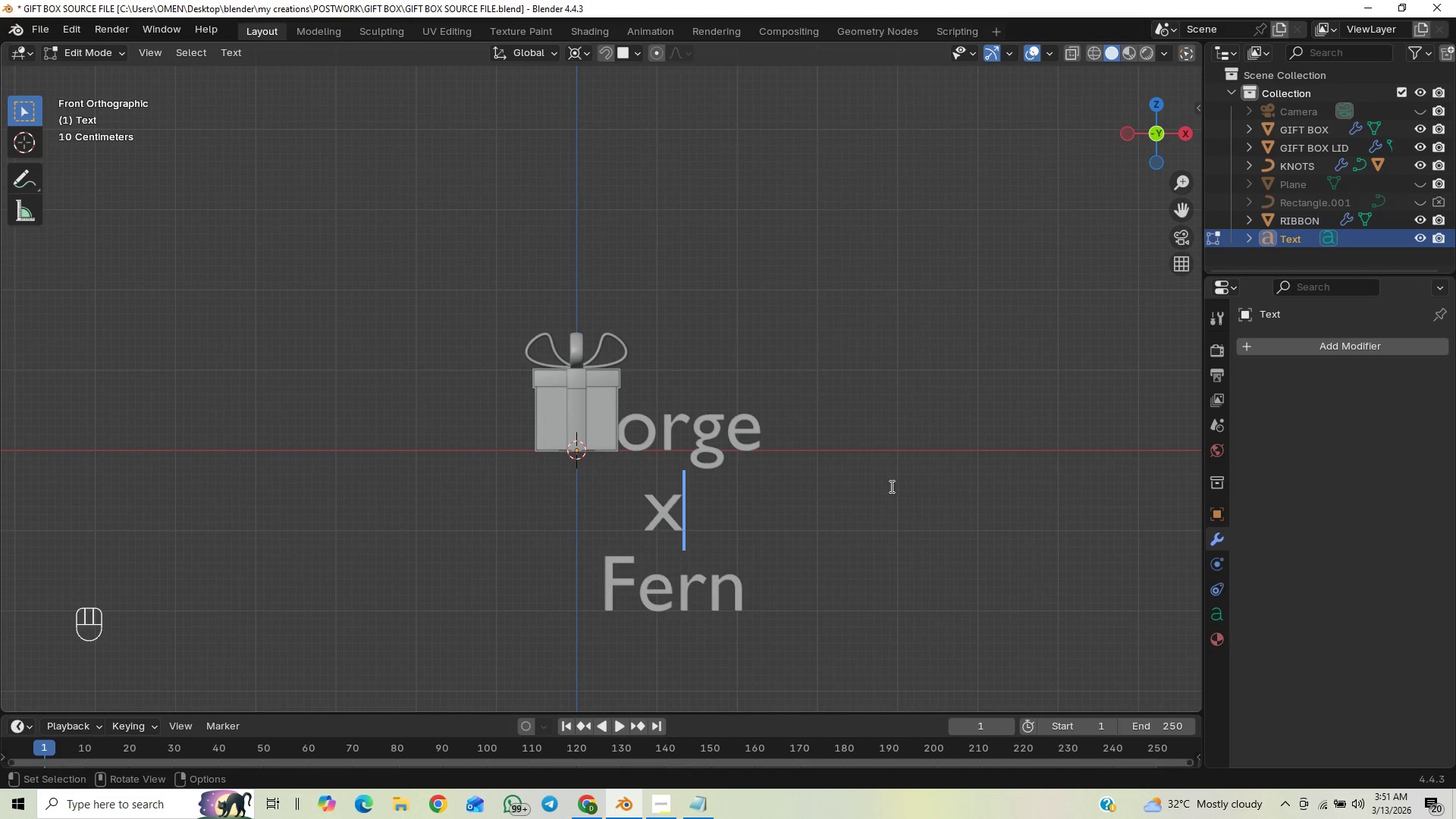 
key(Tab)
 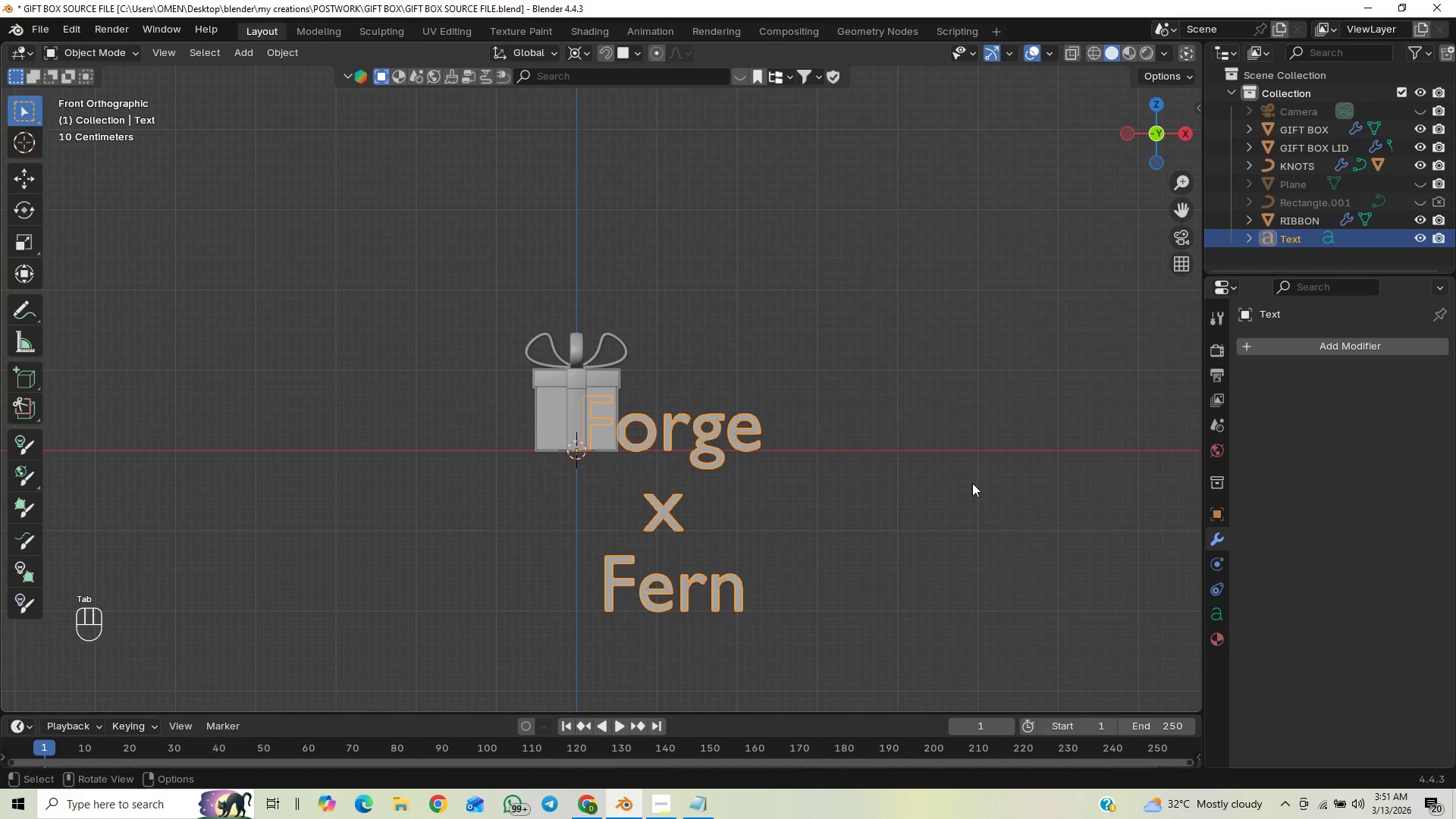 
key(S)
 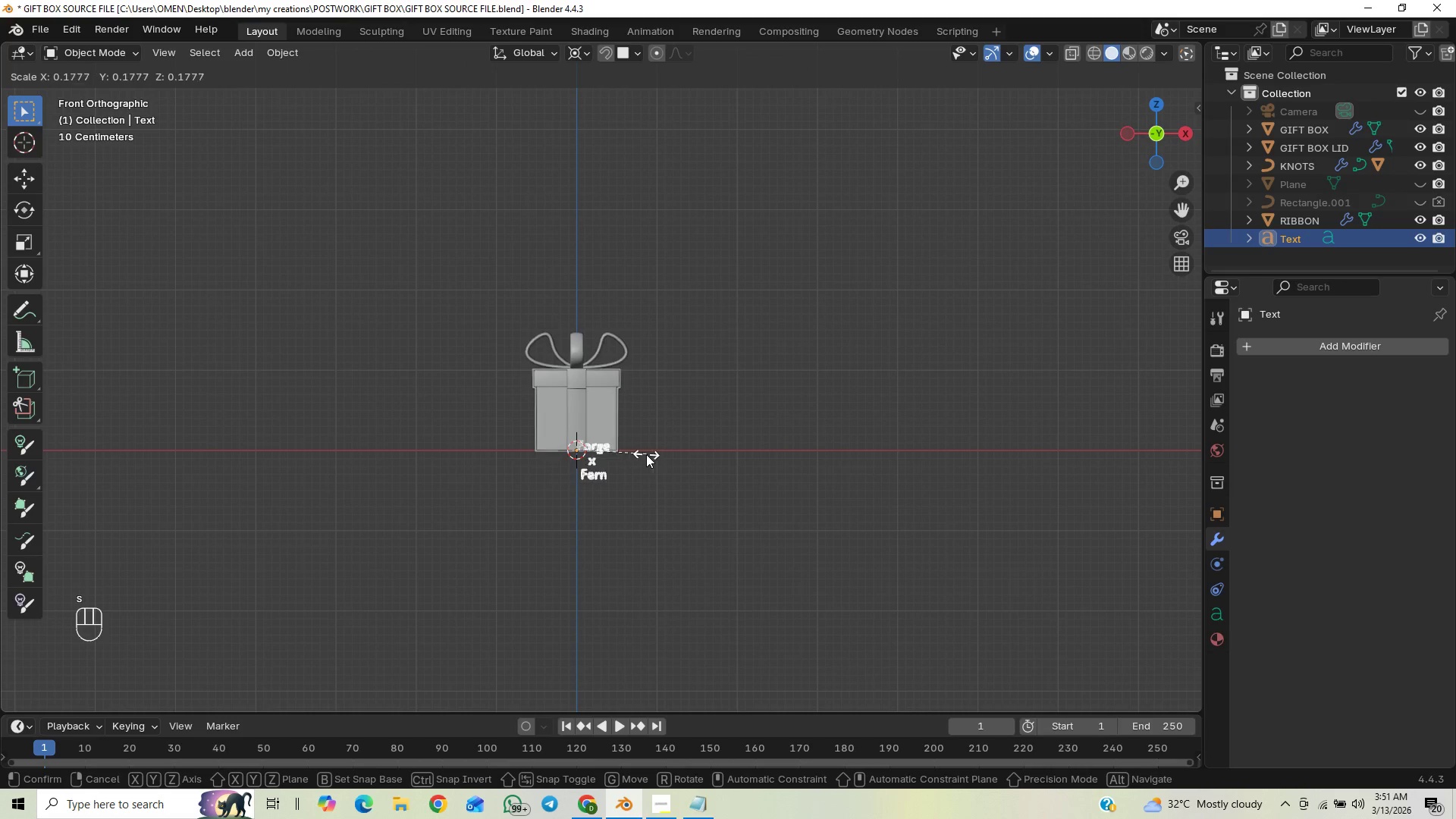 
left_click([623, 452])
 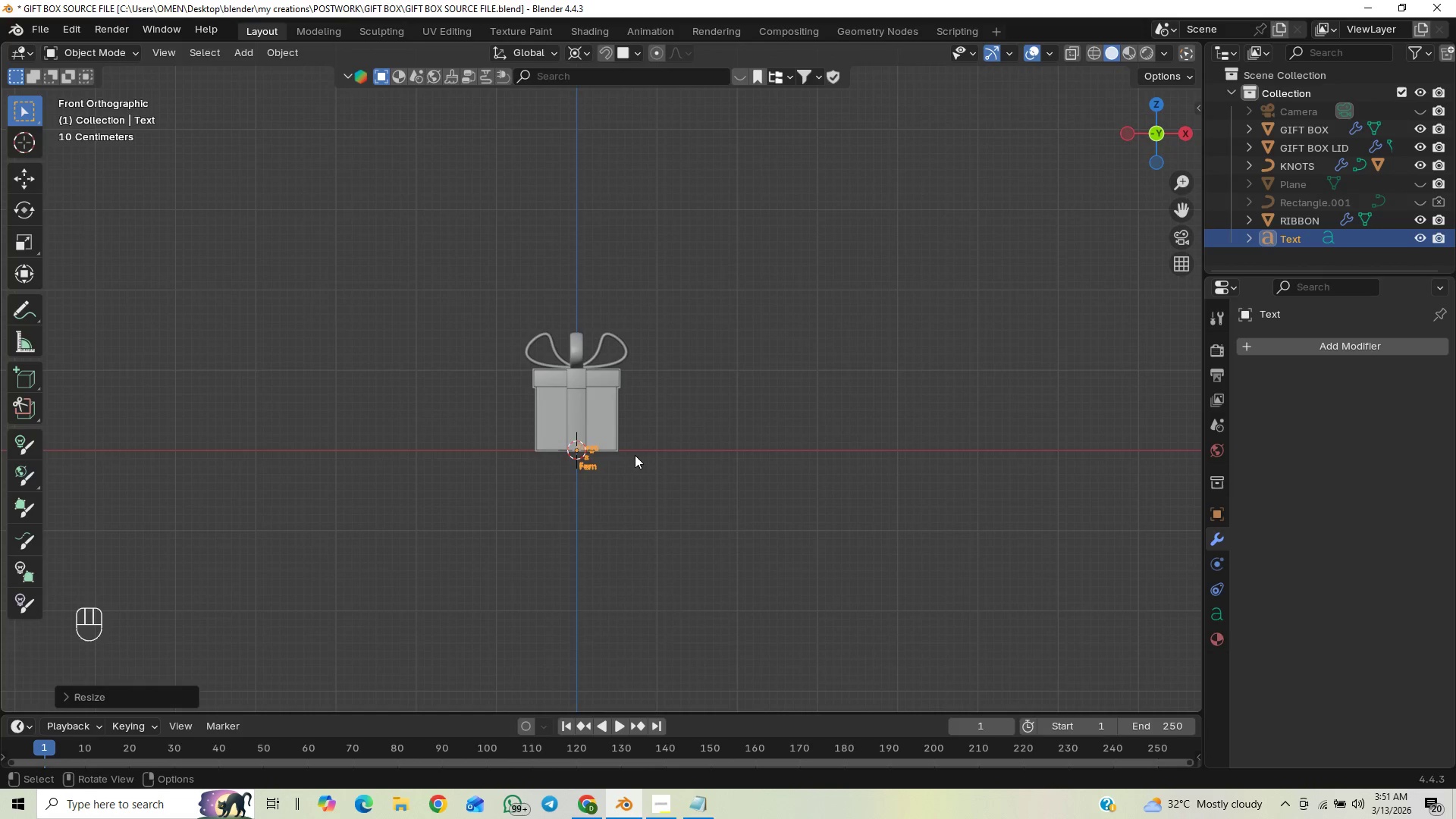 
scroll: coordinate [680, 488], scroll_direction: up, amount: 7.0
 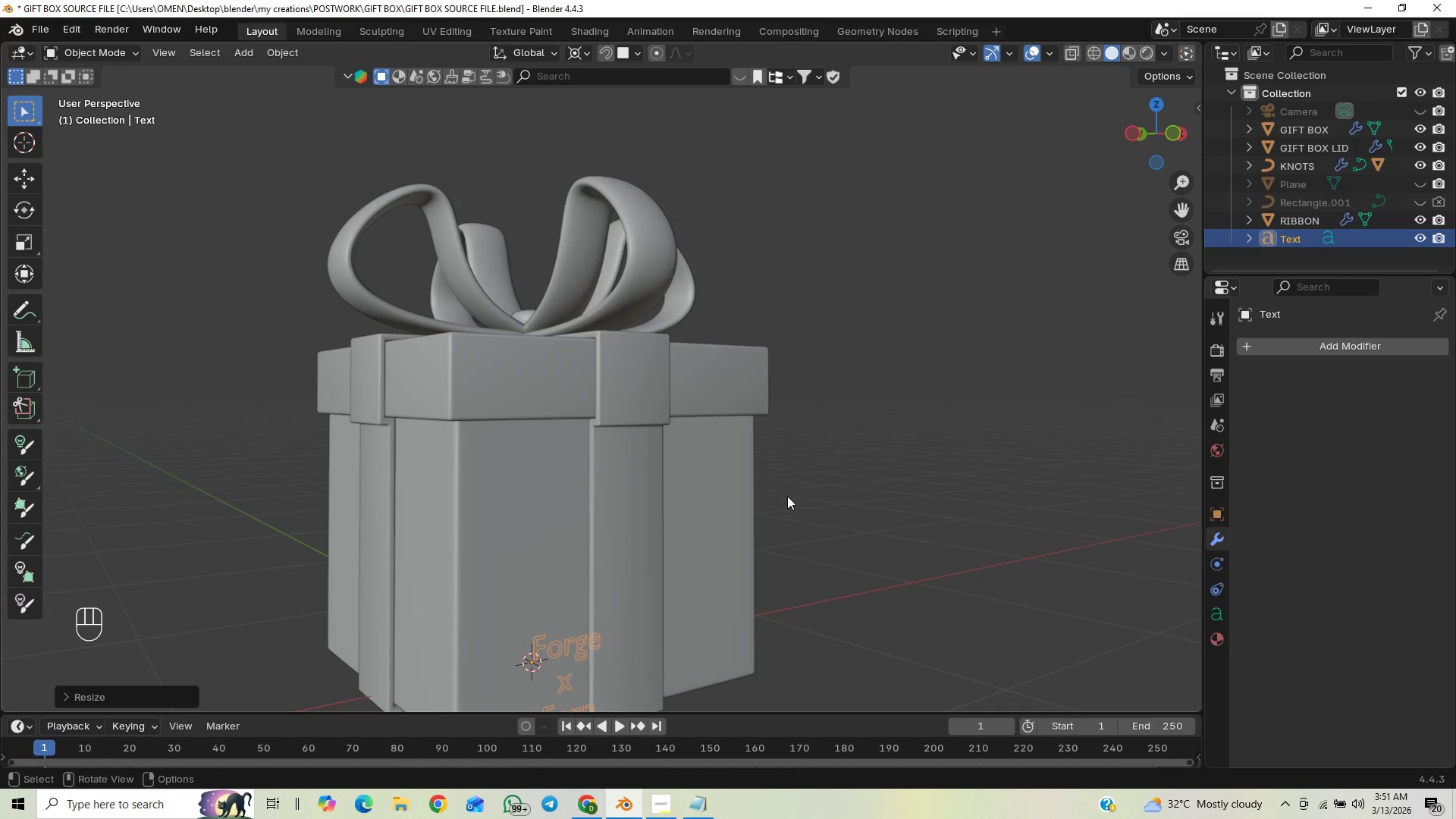 
hold_key(key=ShiftLeft, duration=0.48)
 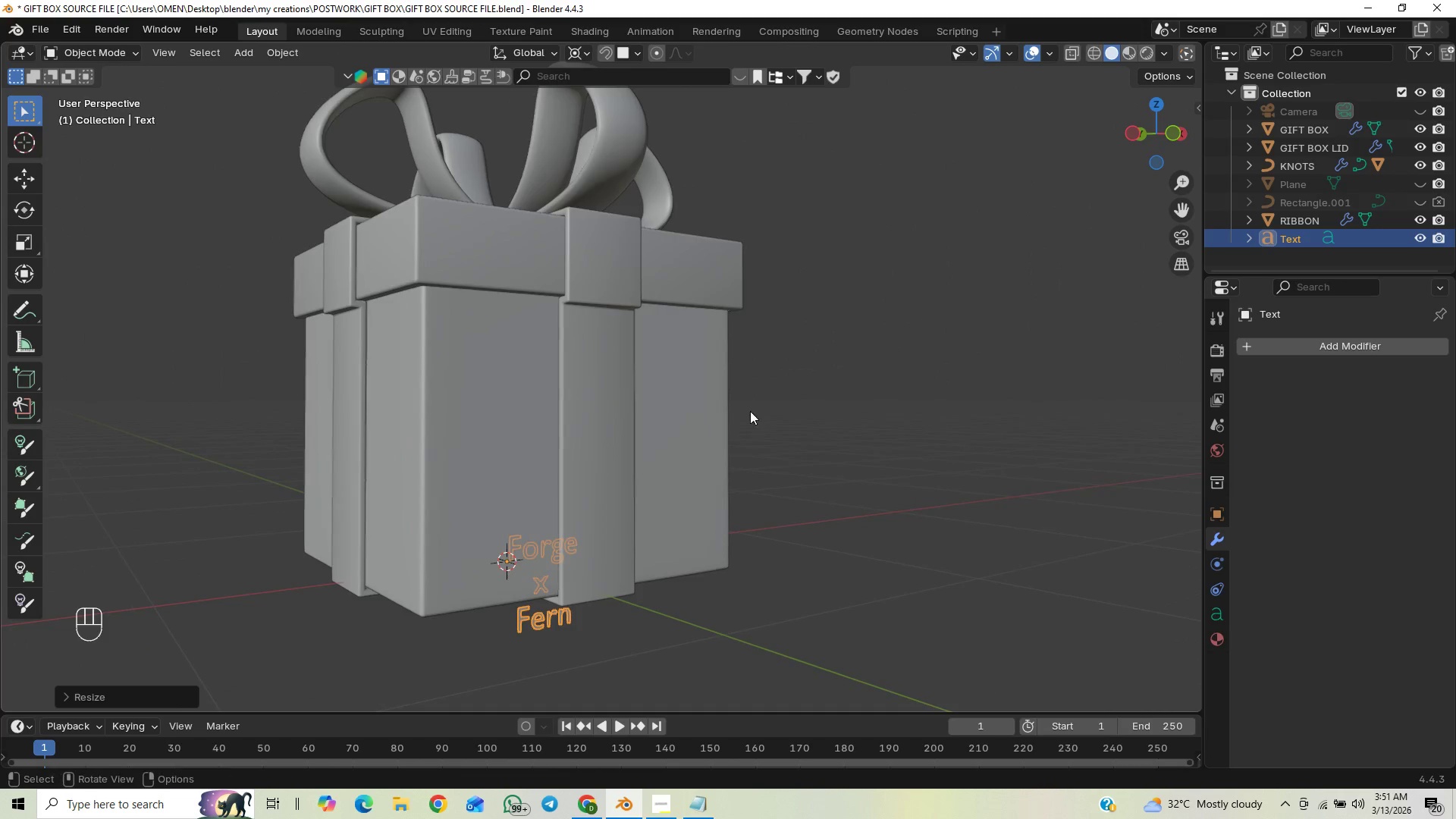 
scroll: coordinate [753, 418], scroll_direction: up, amount: 1.0
 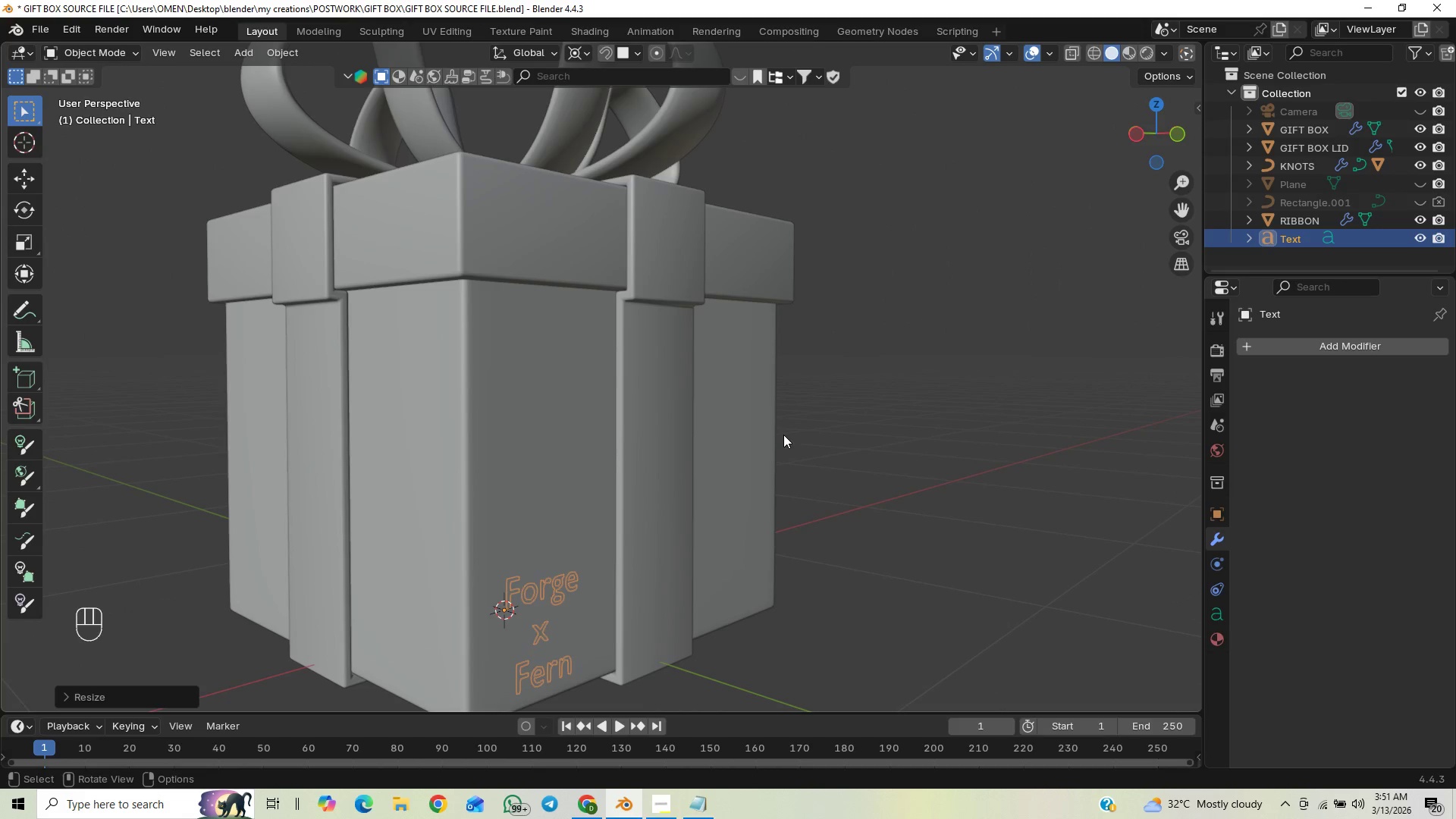 
type(gz)
 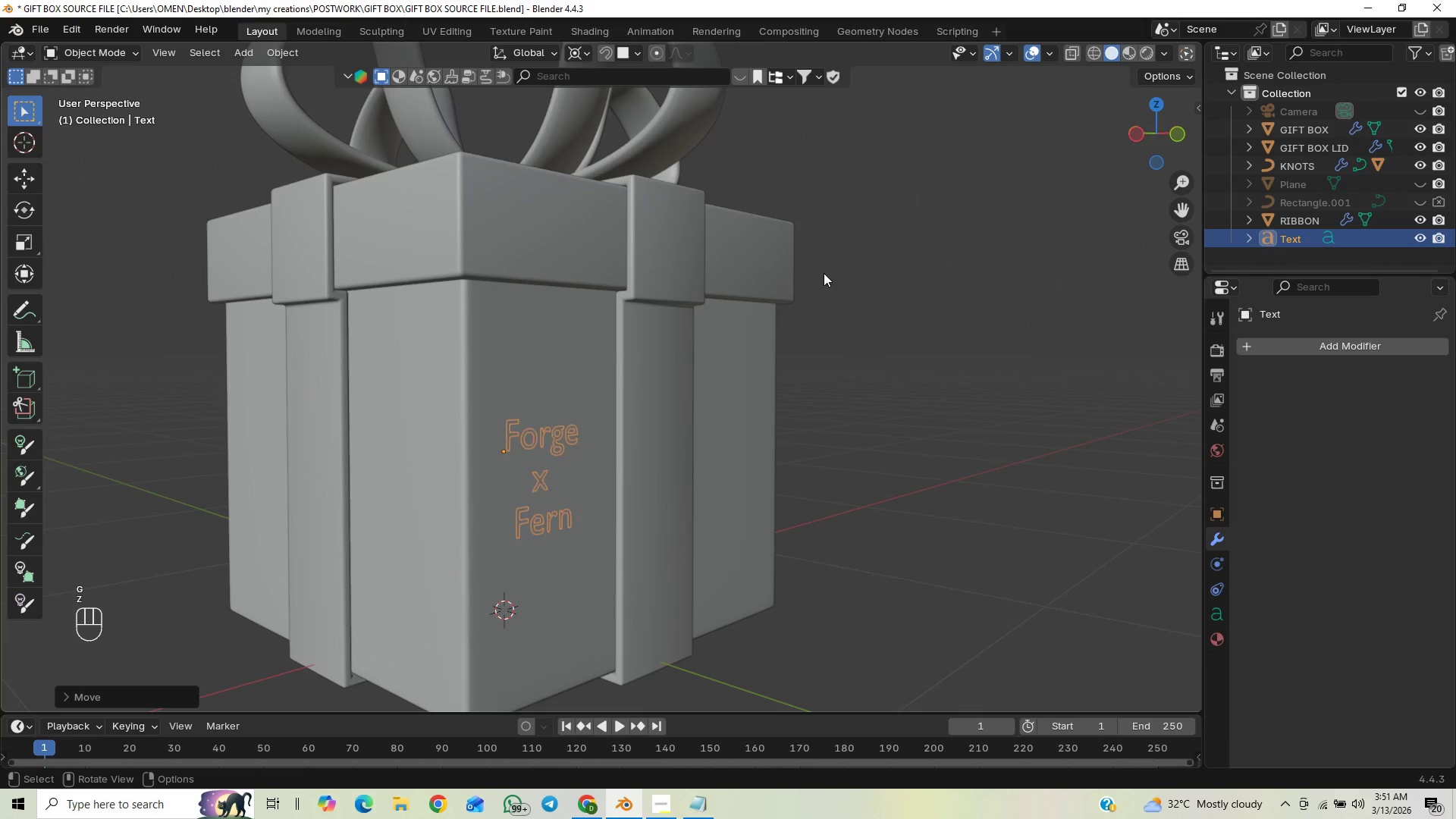 
type(gy)
 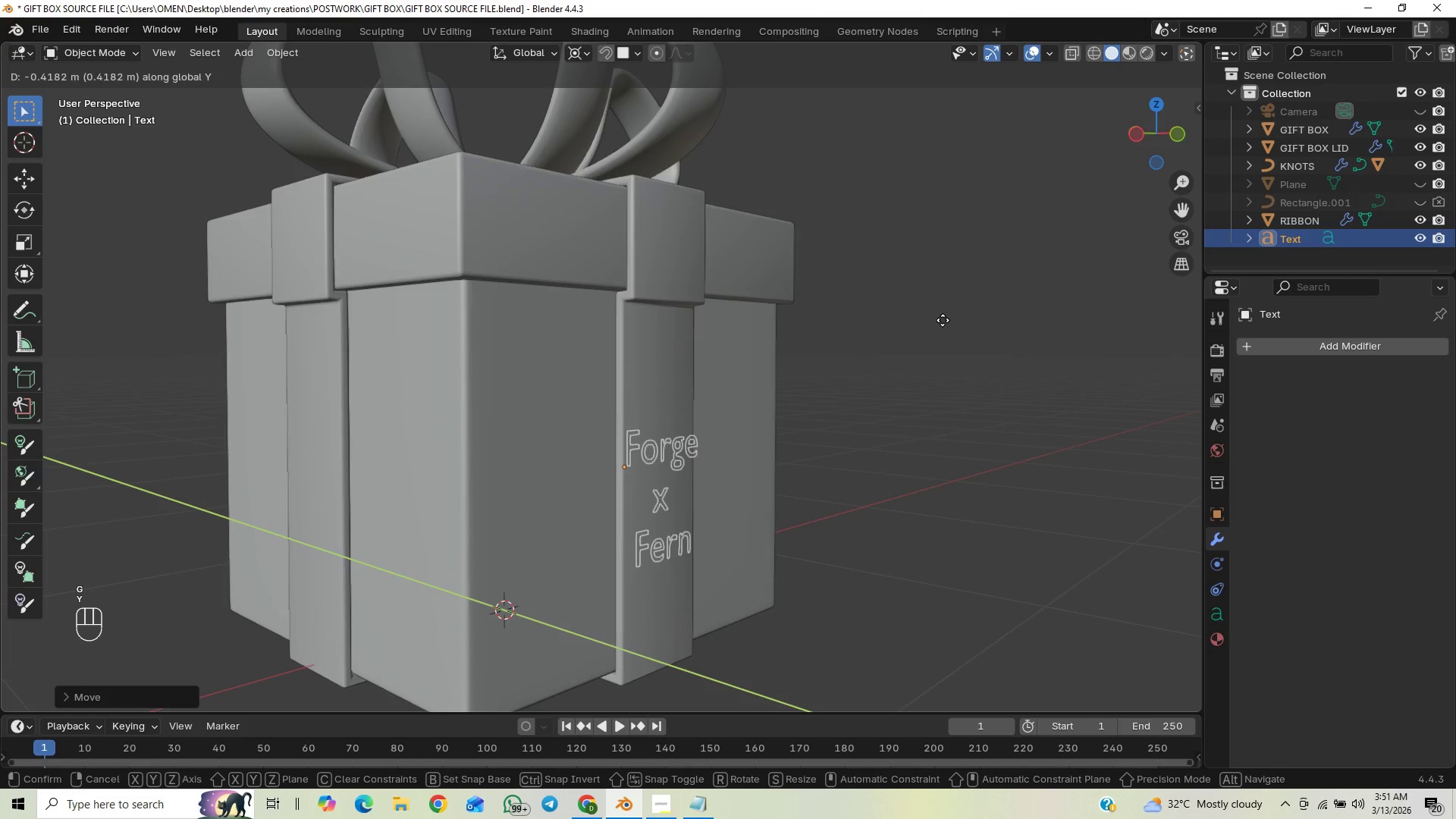 
left_click([961, 320])
 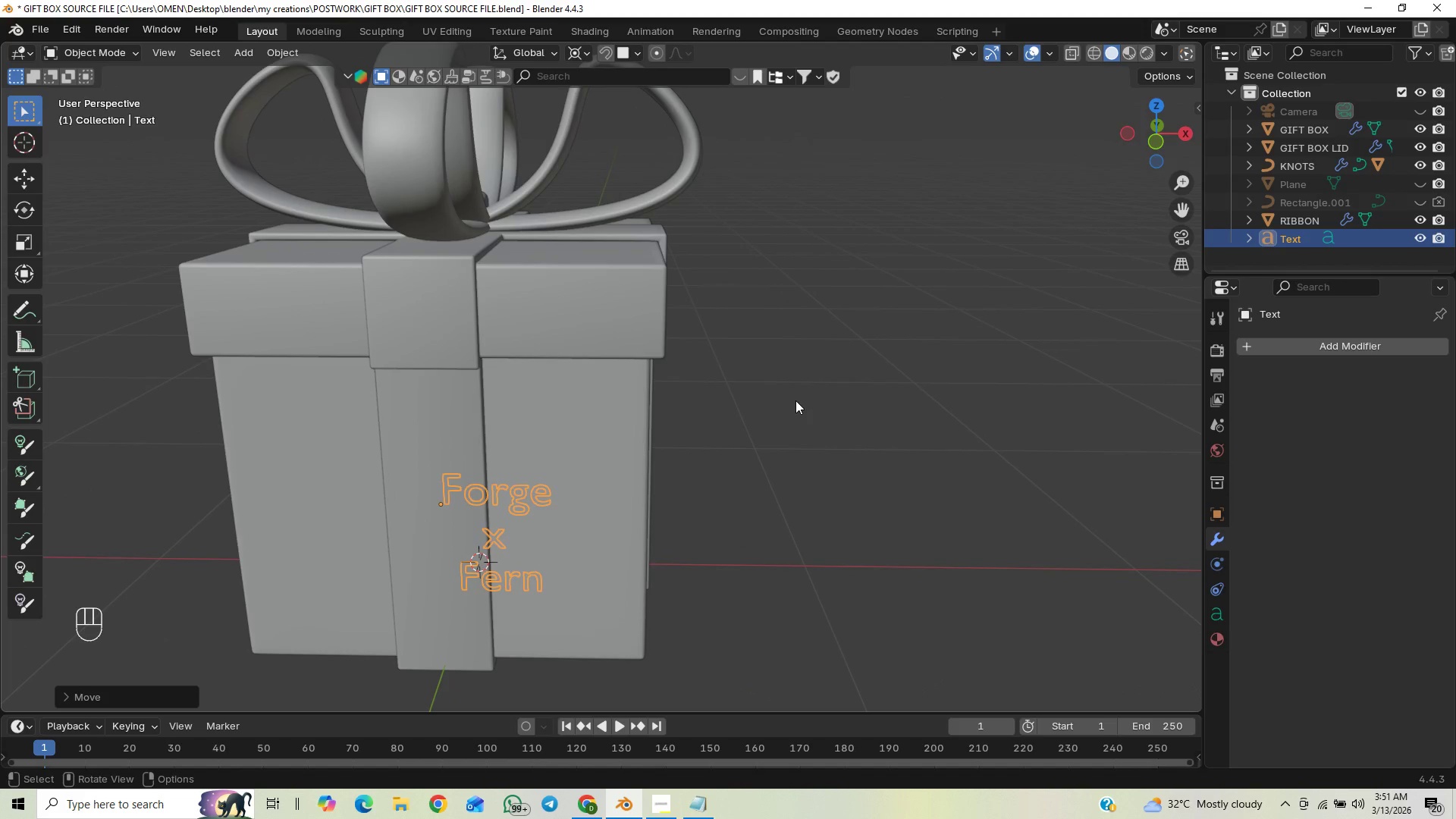 
type([End]gx)
 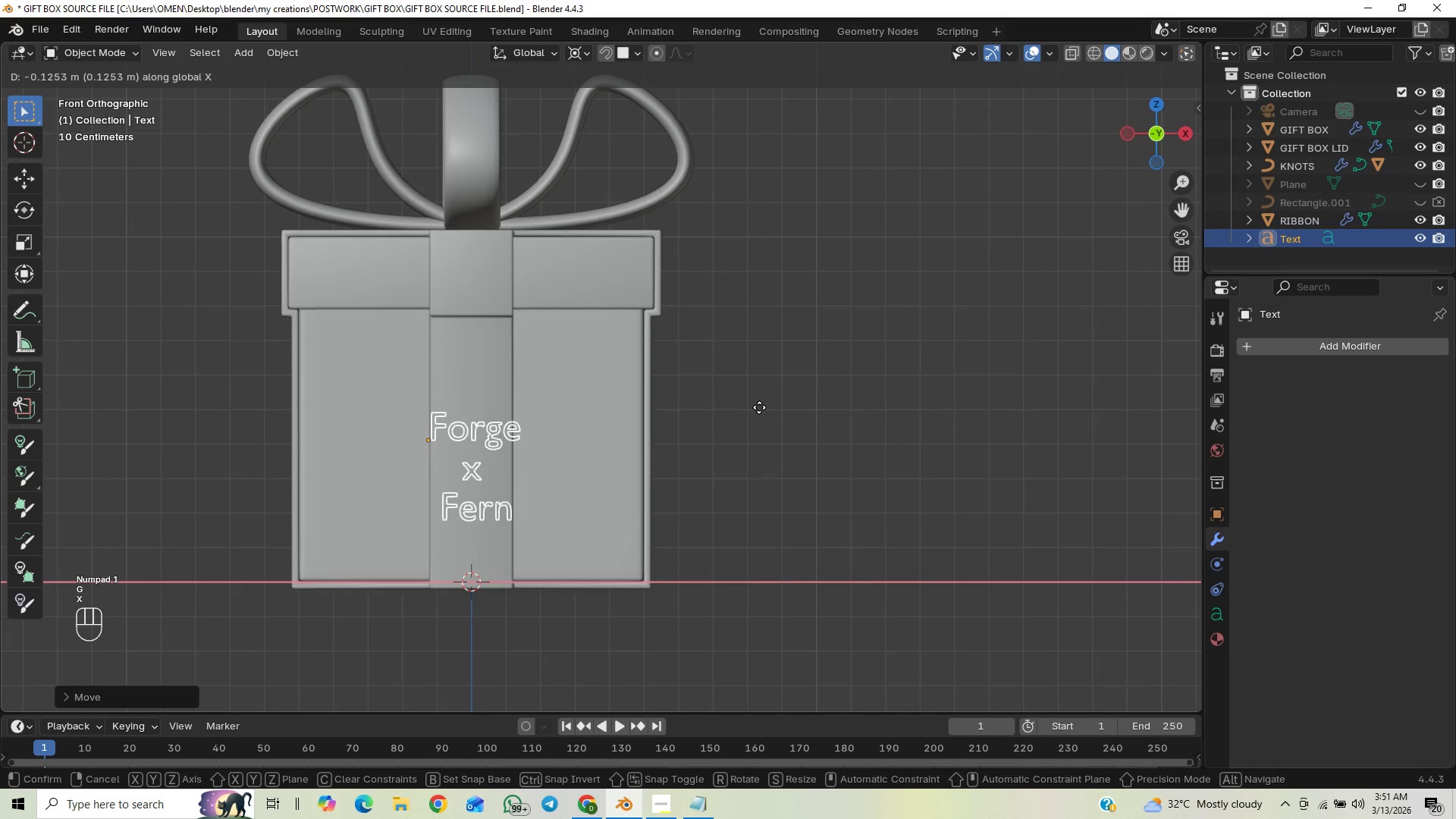 
left_click([759, 407])
 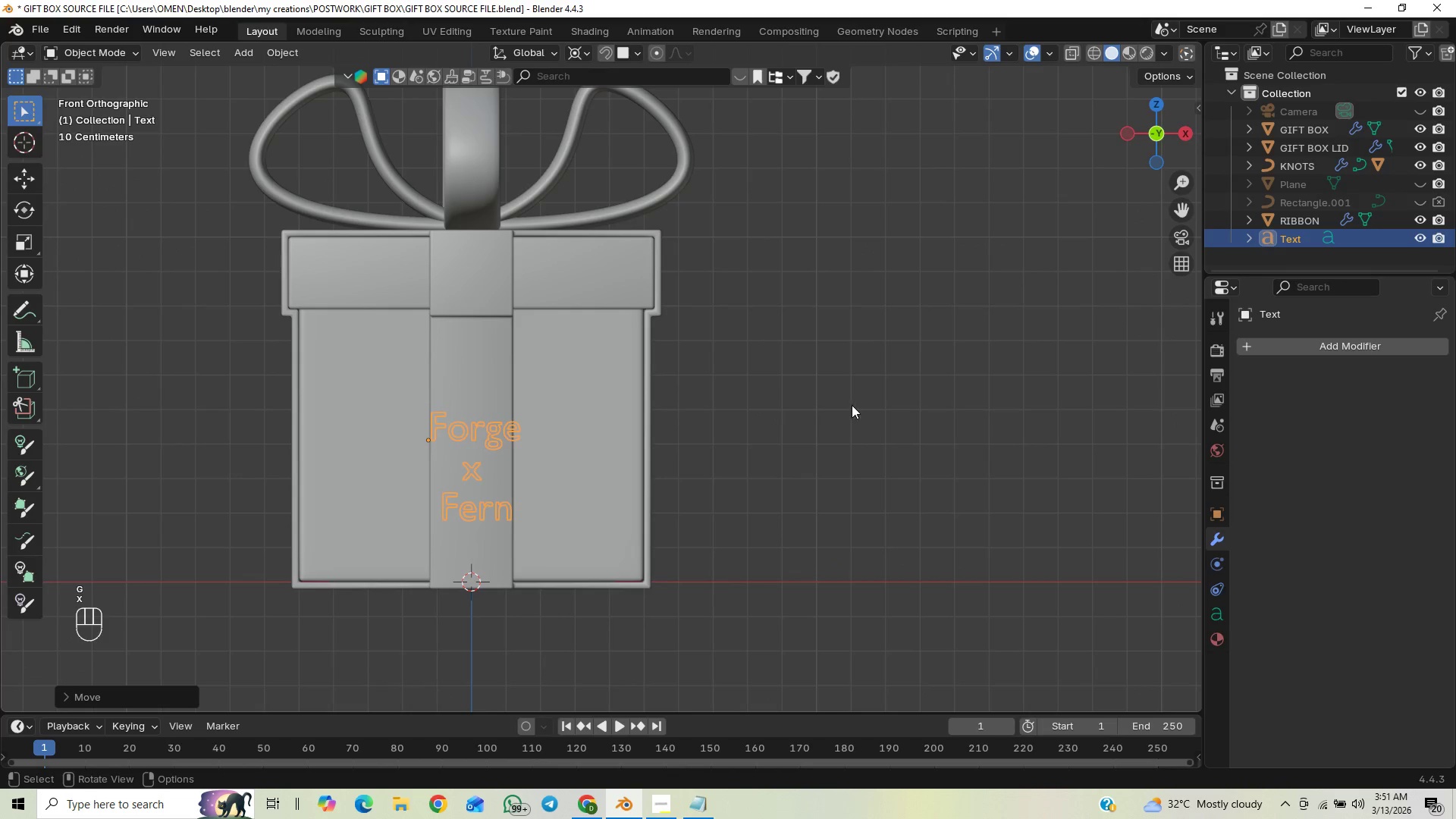 
key(S)
 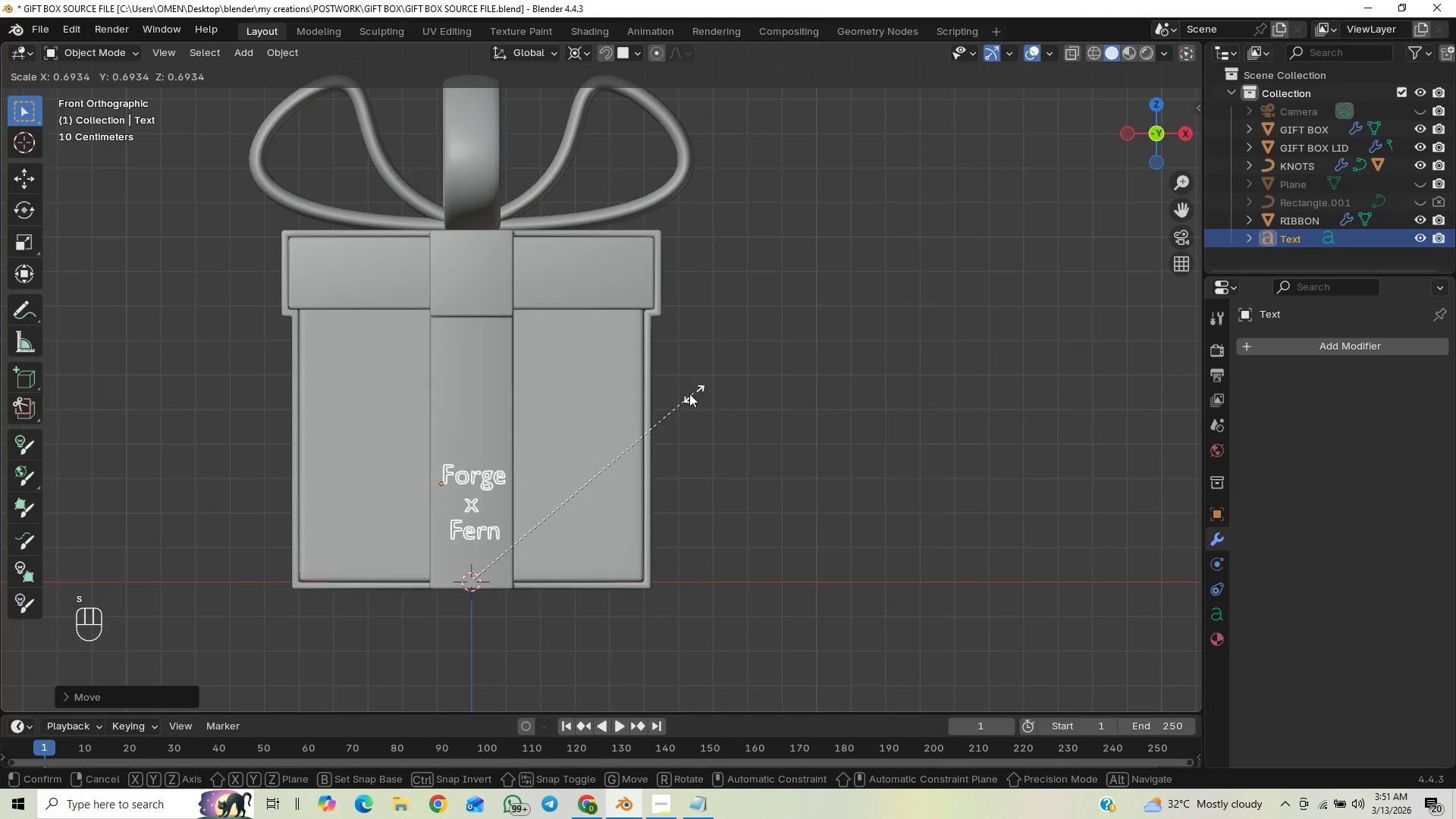 
left_click([656, 393])
 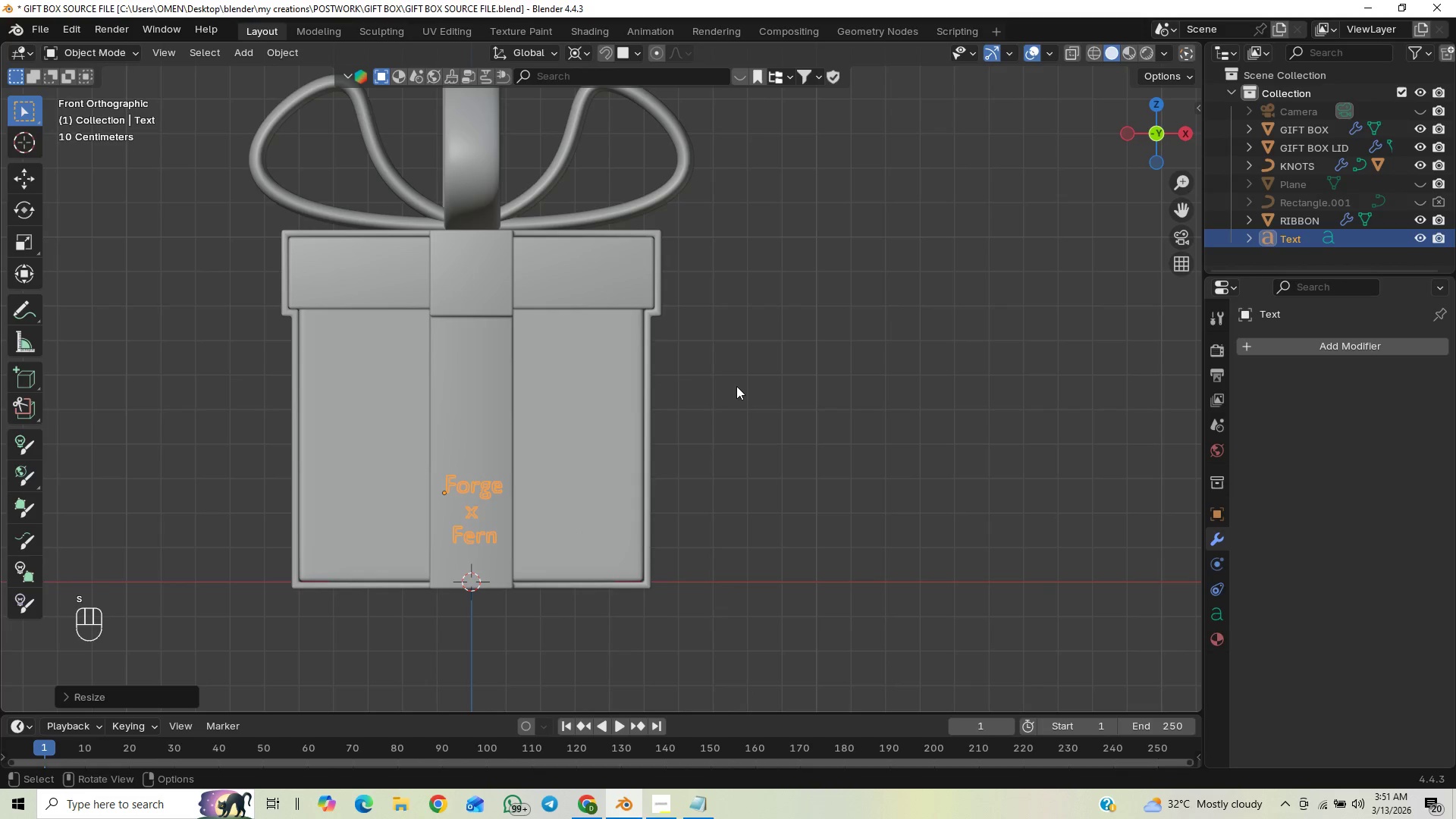 
type(gx)
 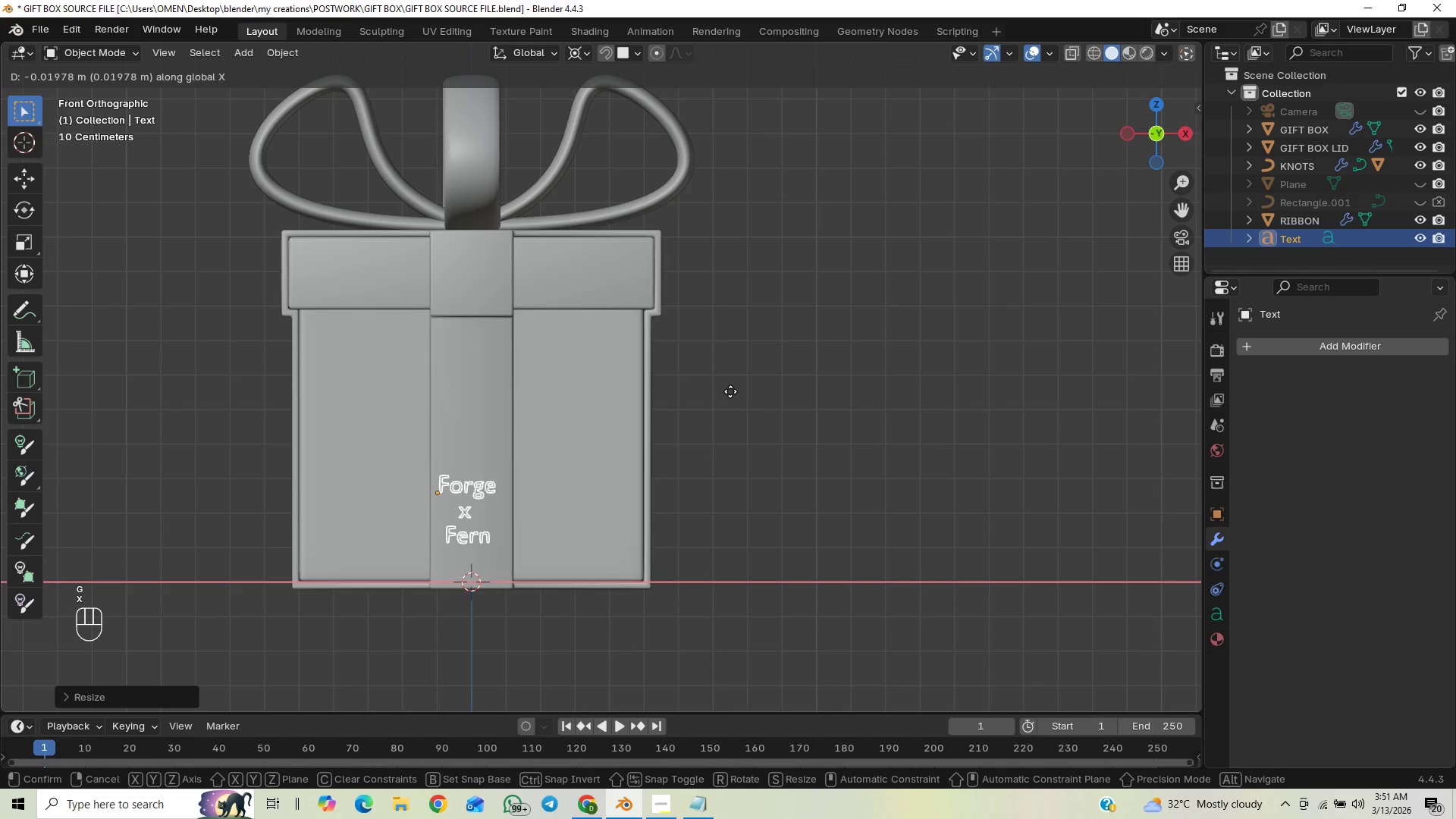 
hold_key(key=ShiftLeft, duration=1.5)
 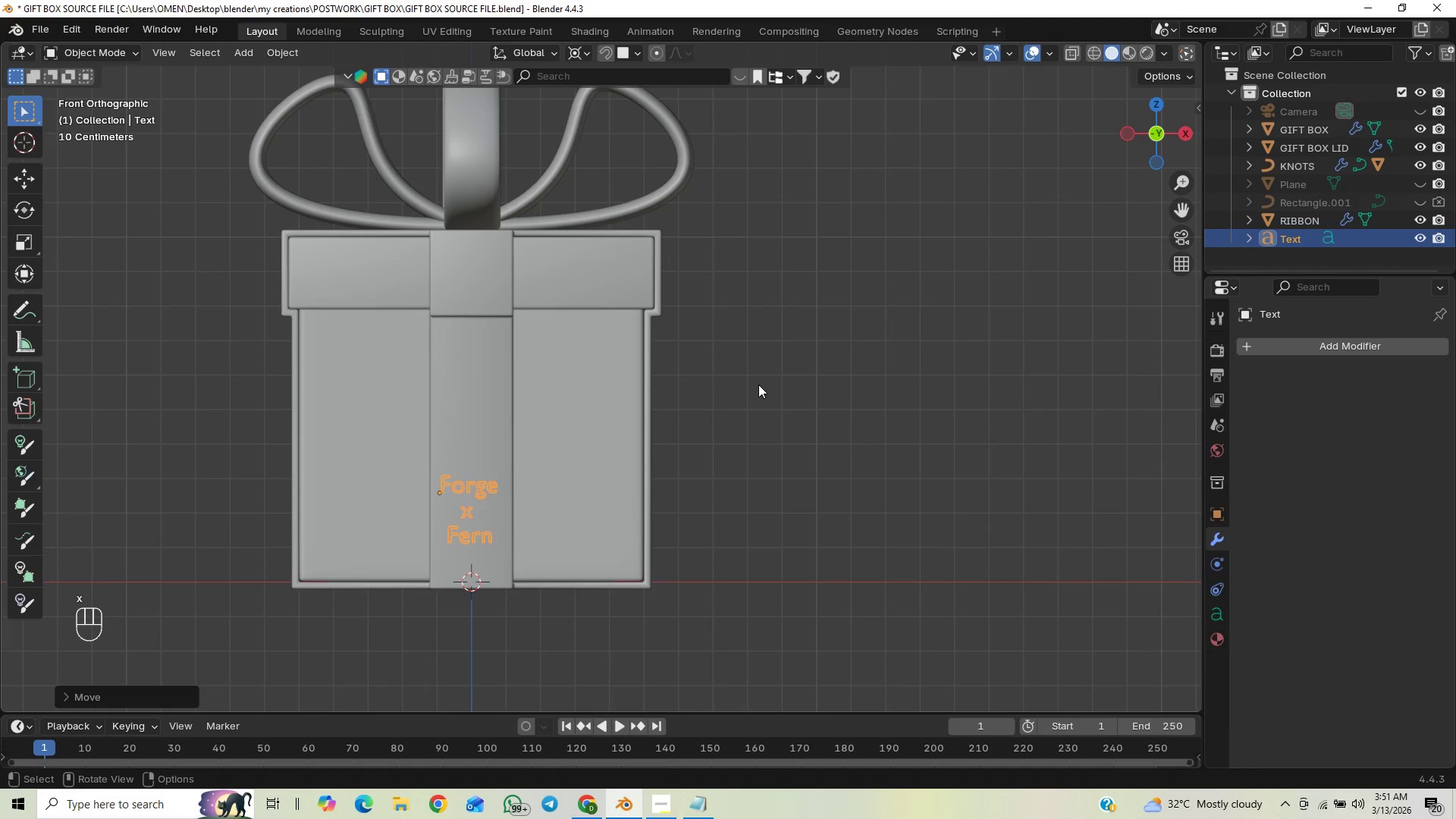 
hold_key(key=ShiftLeft, duration=0.31)
left_click([758, 384])
 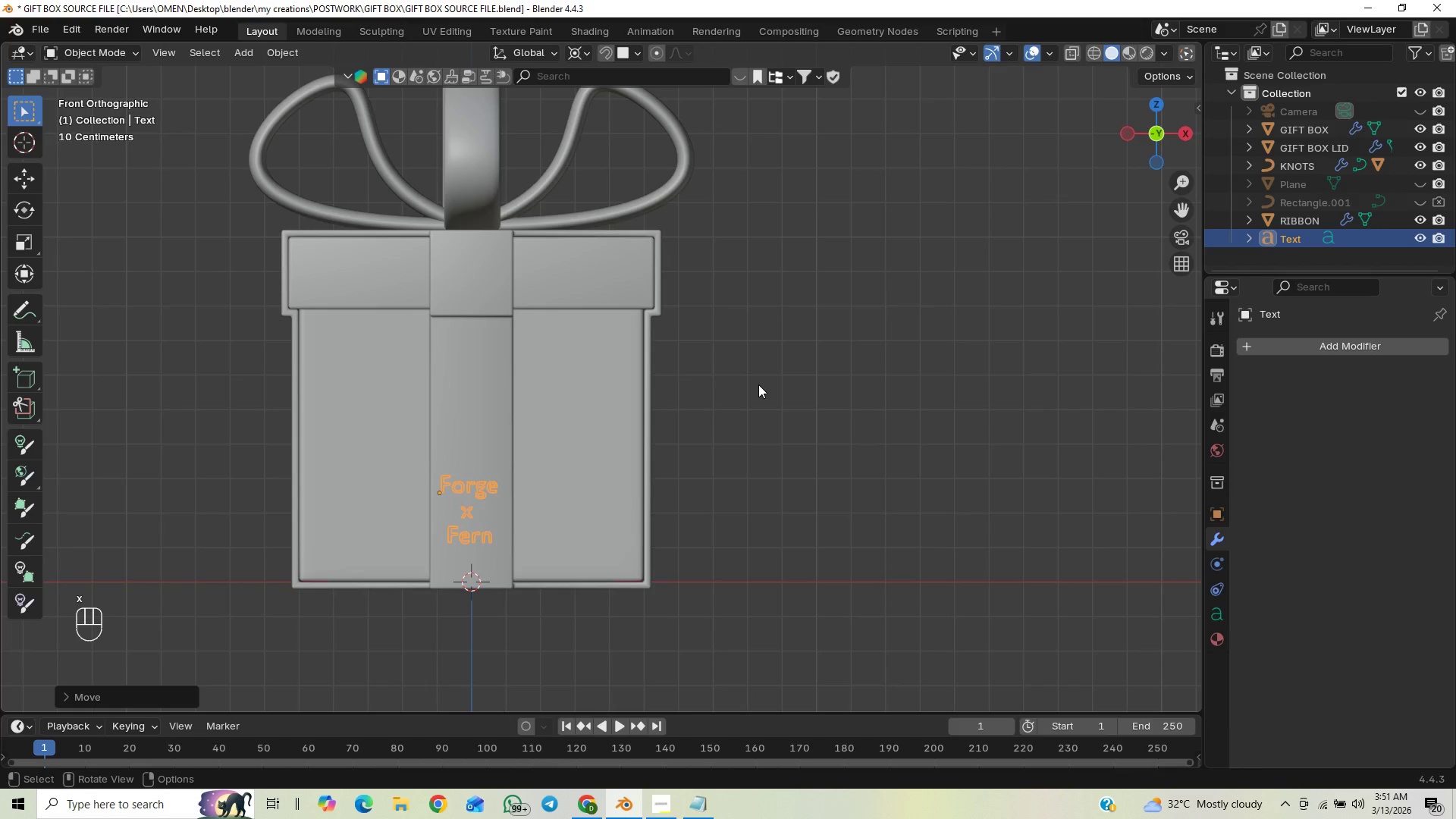 
type(gz)
 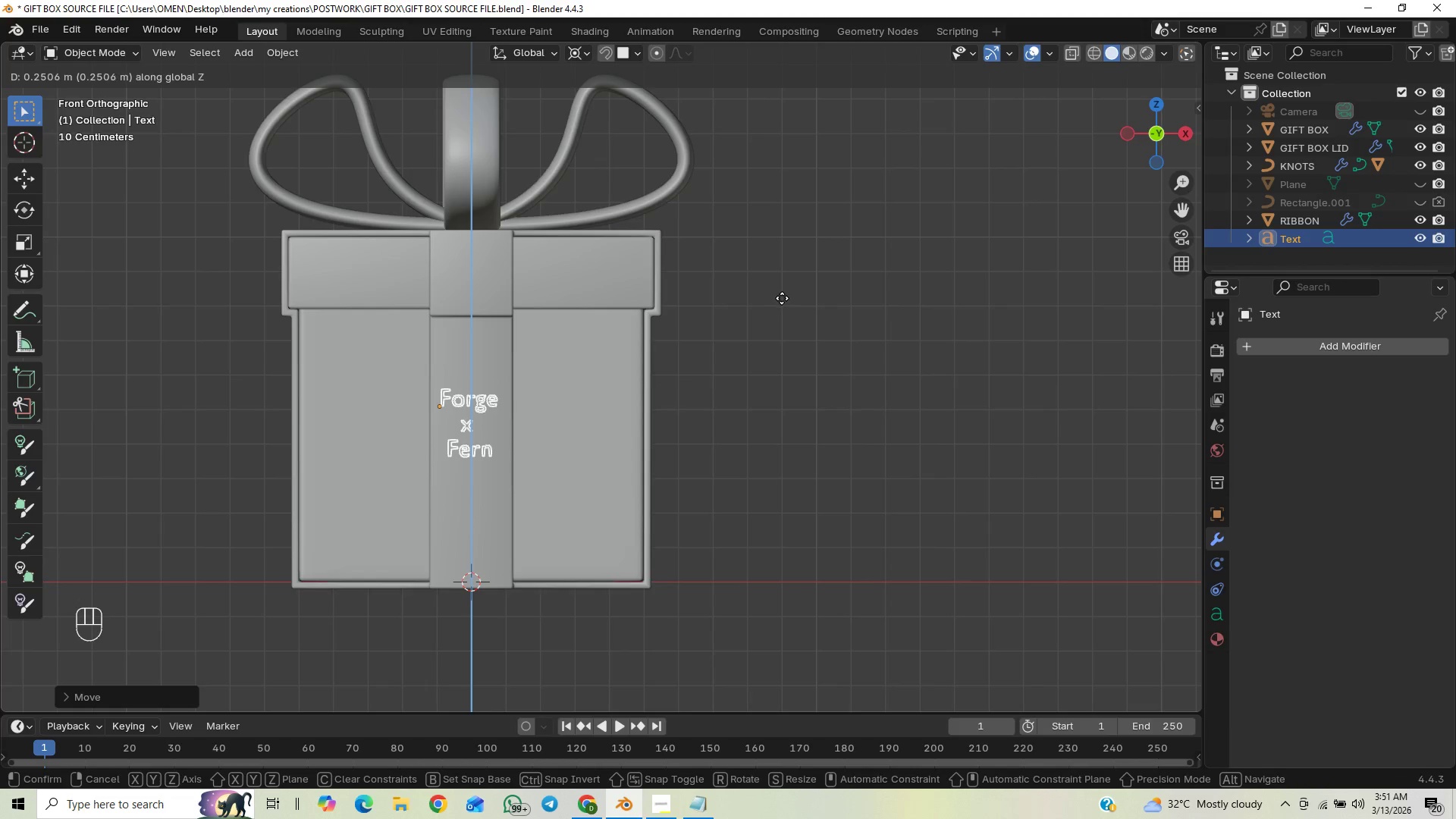 
wait(5.31)
 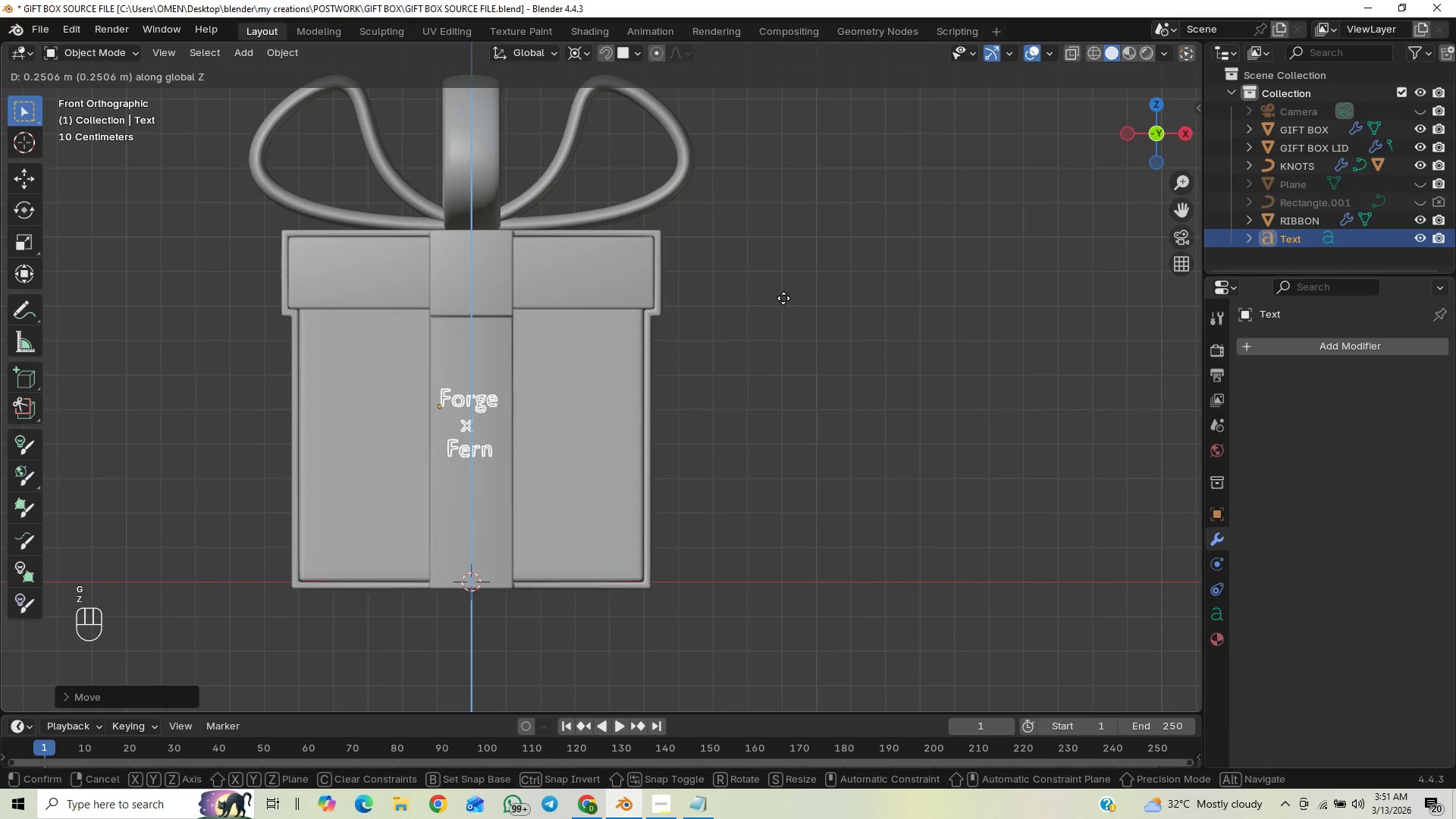 
left_click([780, 308])
 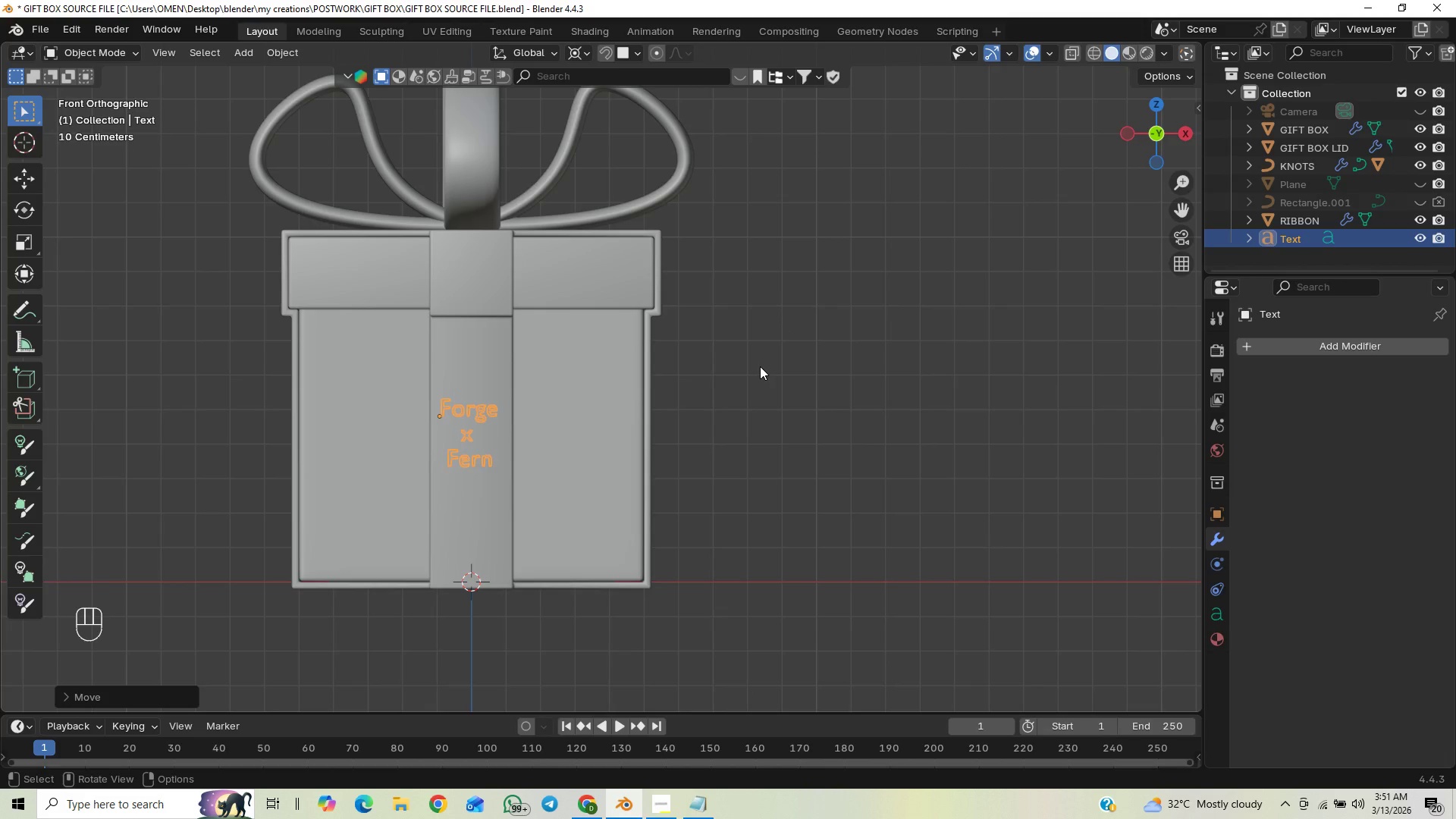 
key(End)
 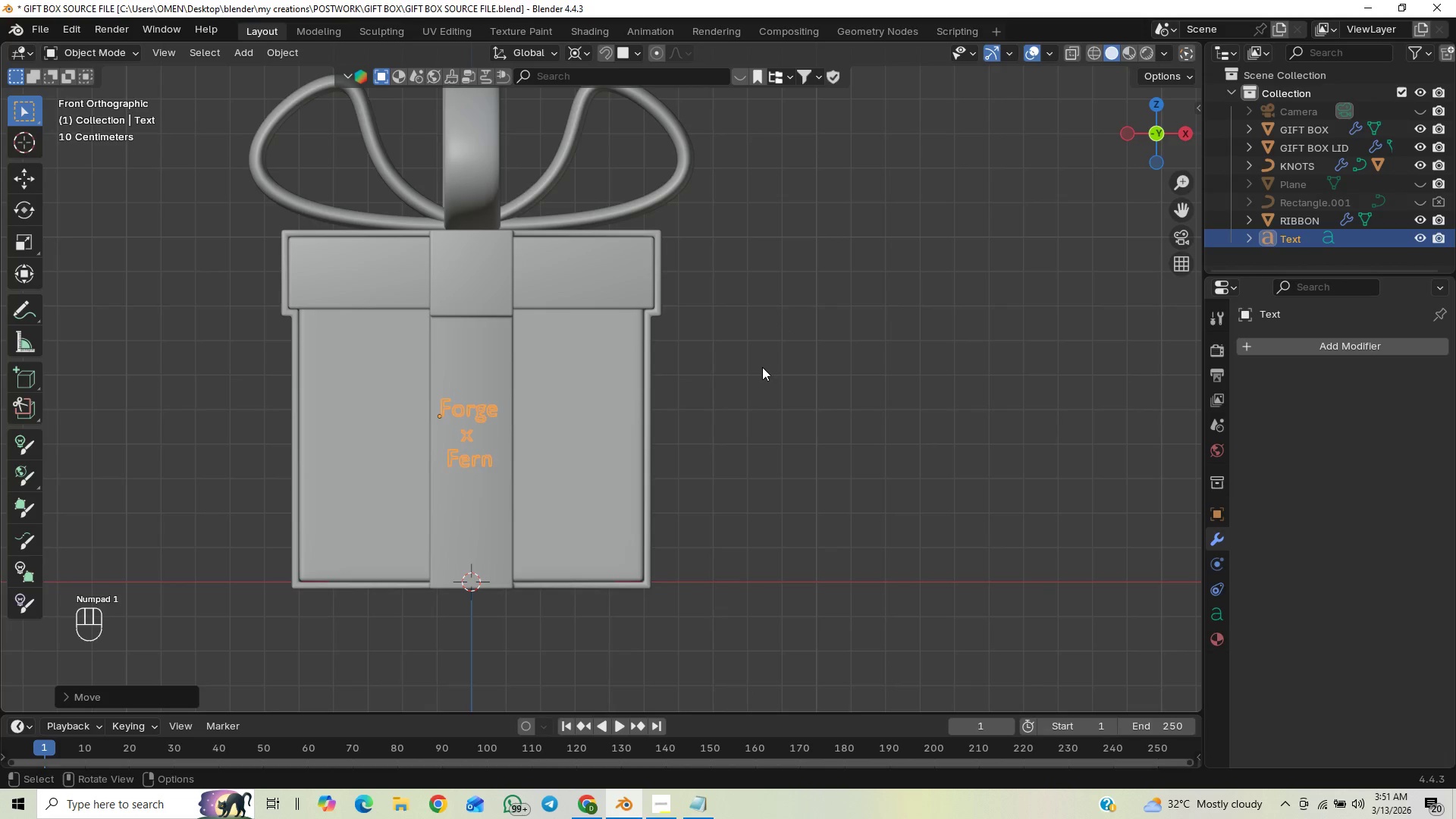 
hold_key(key=ShiftLeft, duration=0.69)
 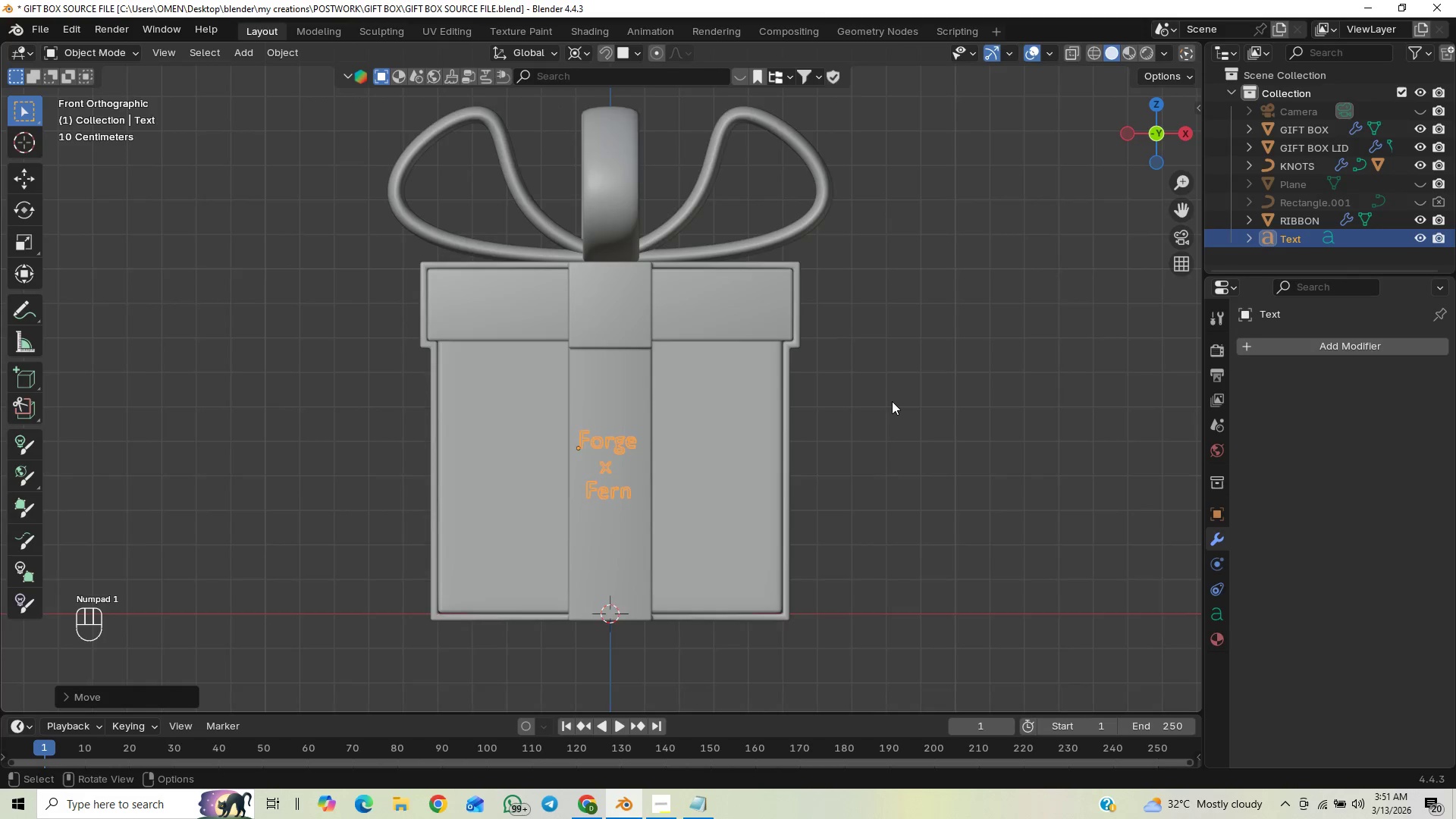 
hold_key(key=ShiftLeft, duration=0.38)
 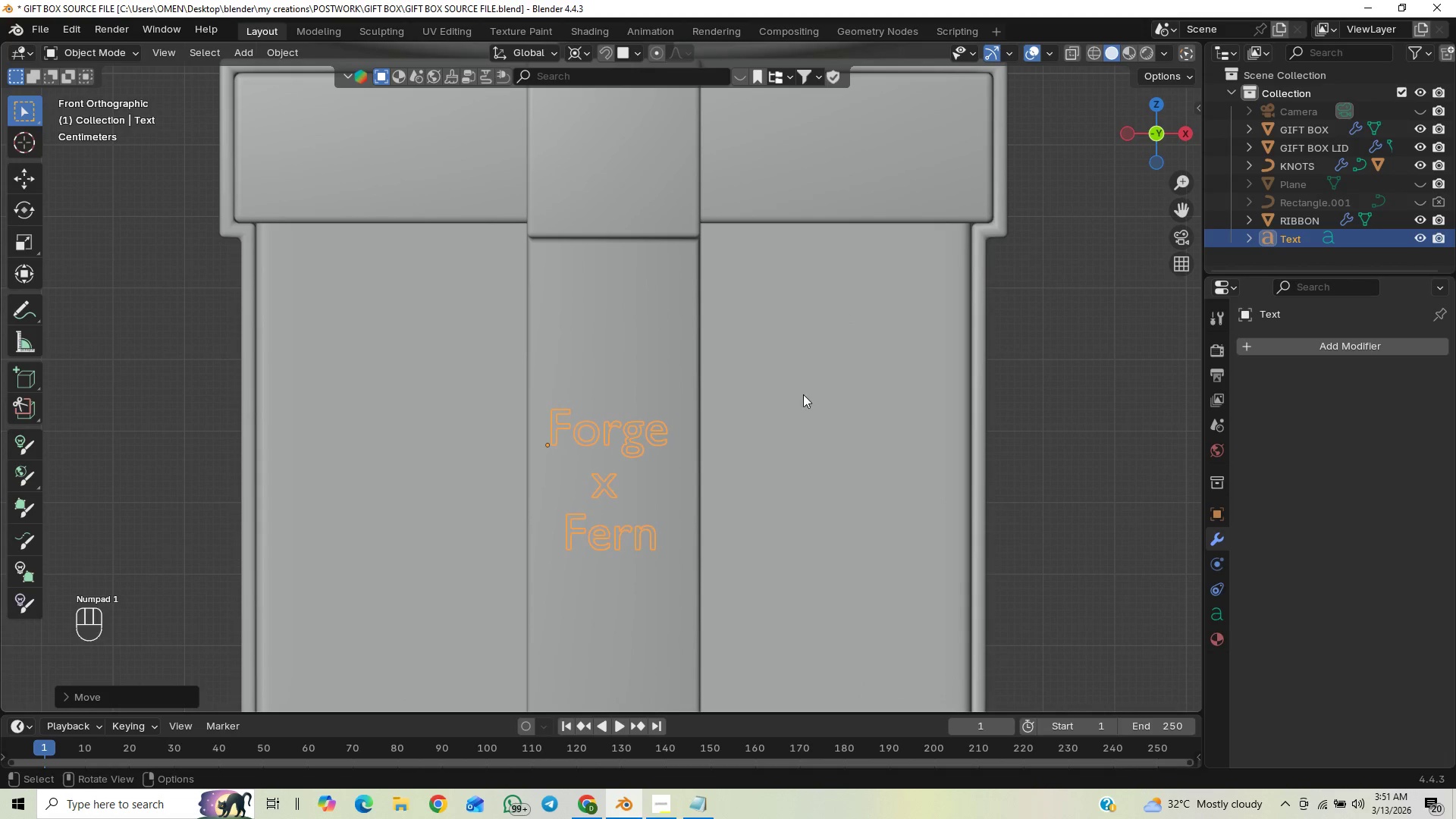 
scroll: coordinate [811, 400], scroll_direction: up, amount: 6.0
 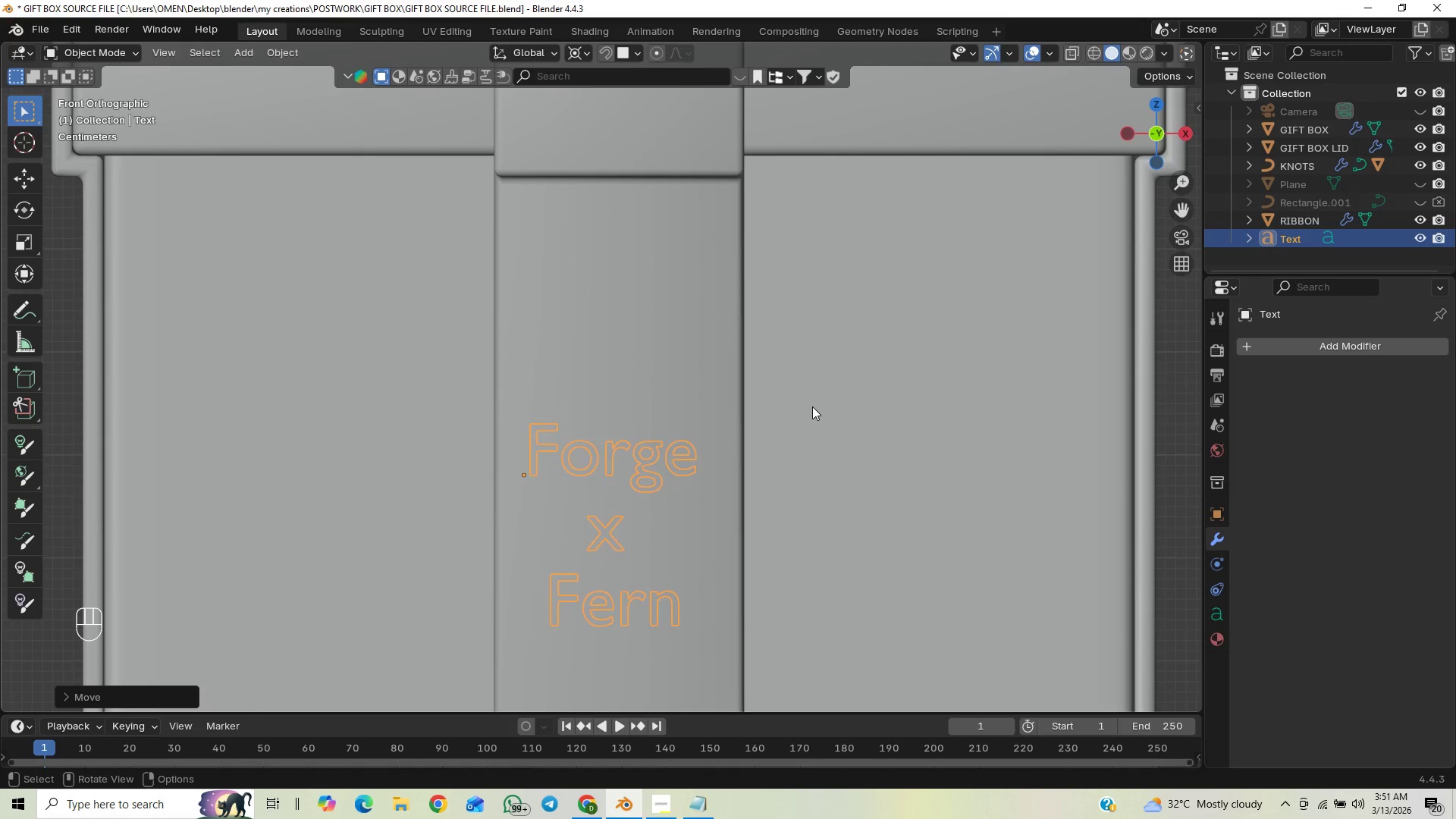 
scroll: coordinate [845, 436], scroll_direction: down, amount: 3.0
 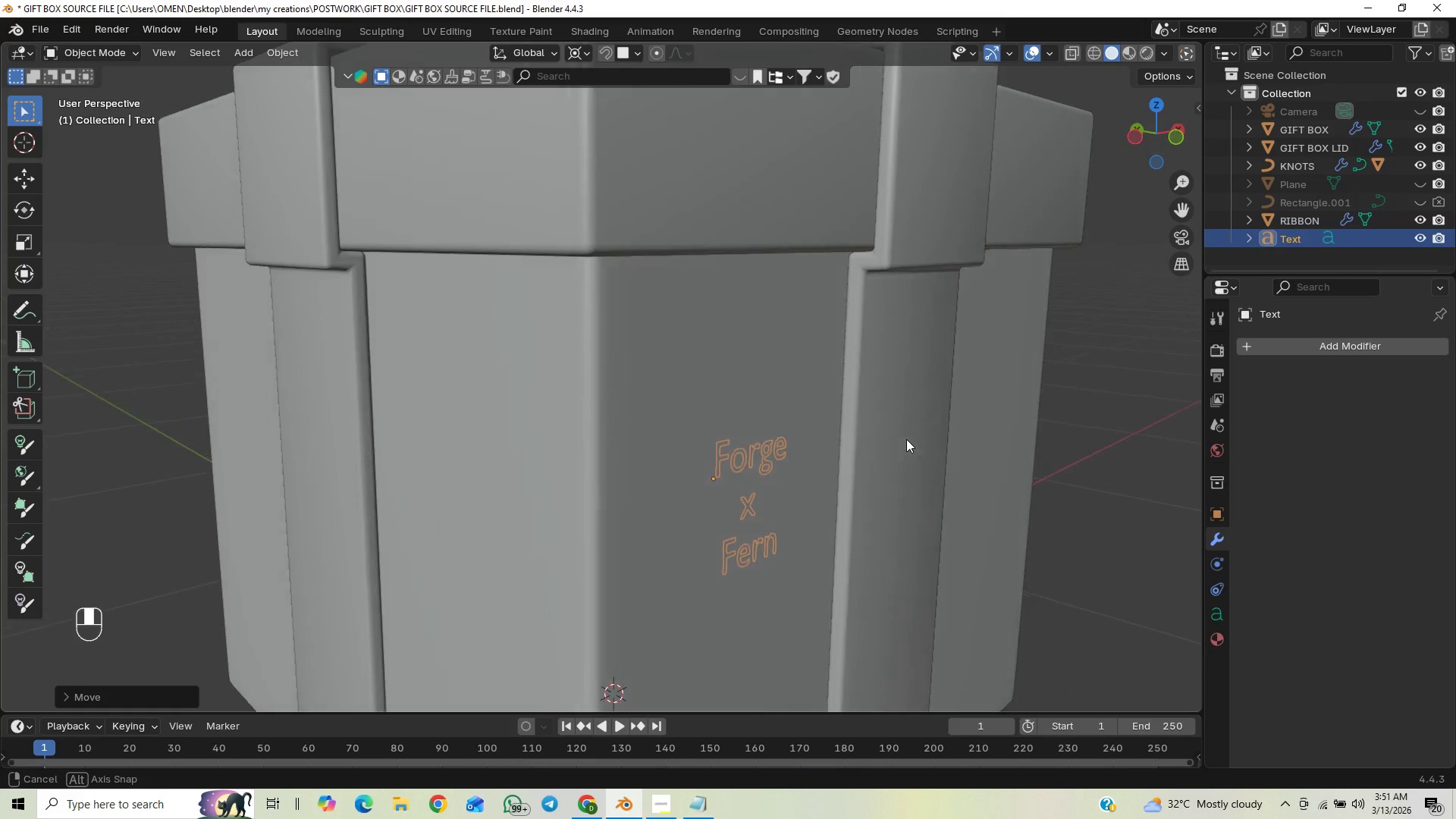 
hold_key(key=ShiftLeft, duration=0.44)
 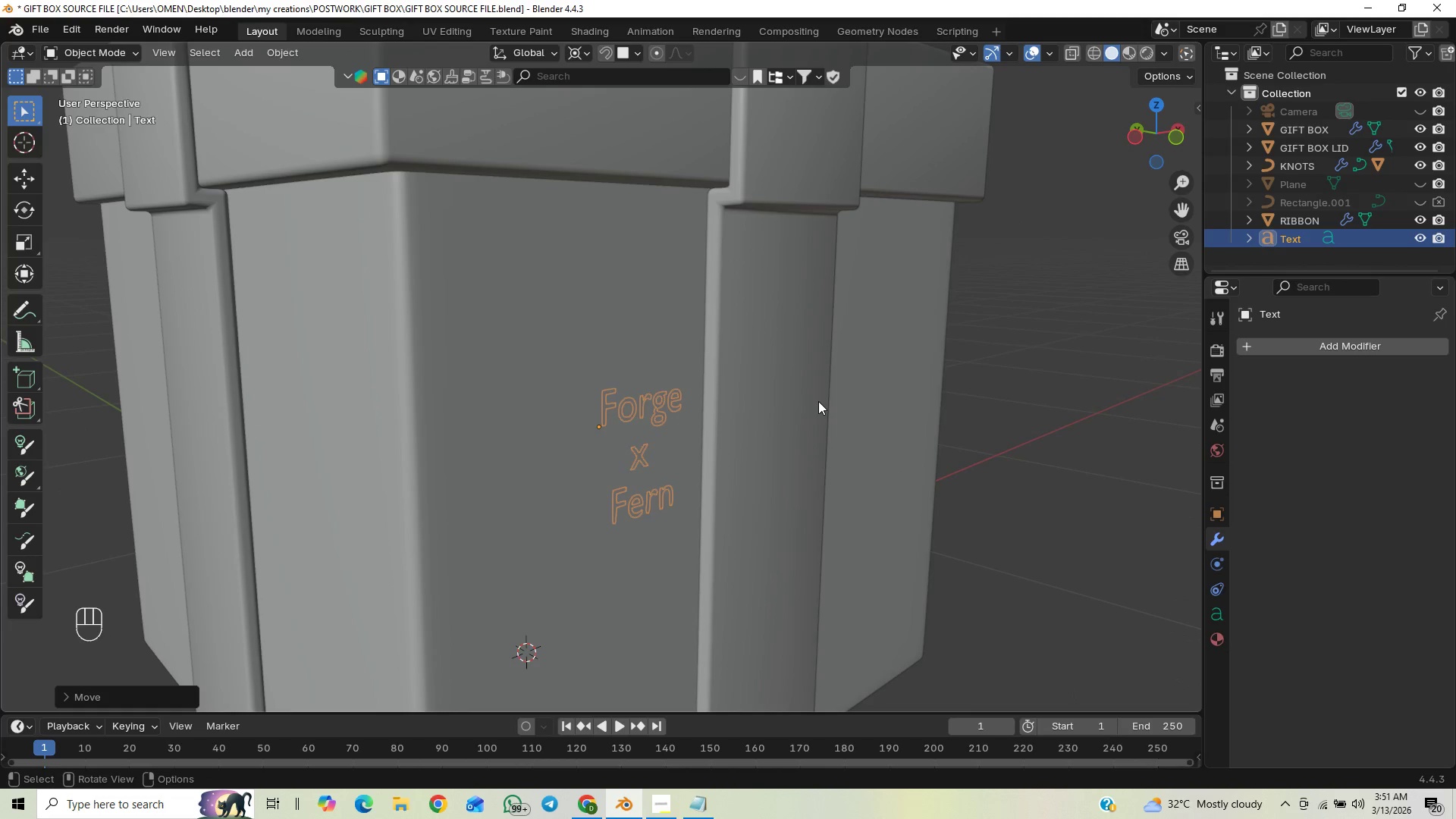 
type(gy)
 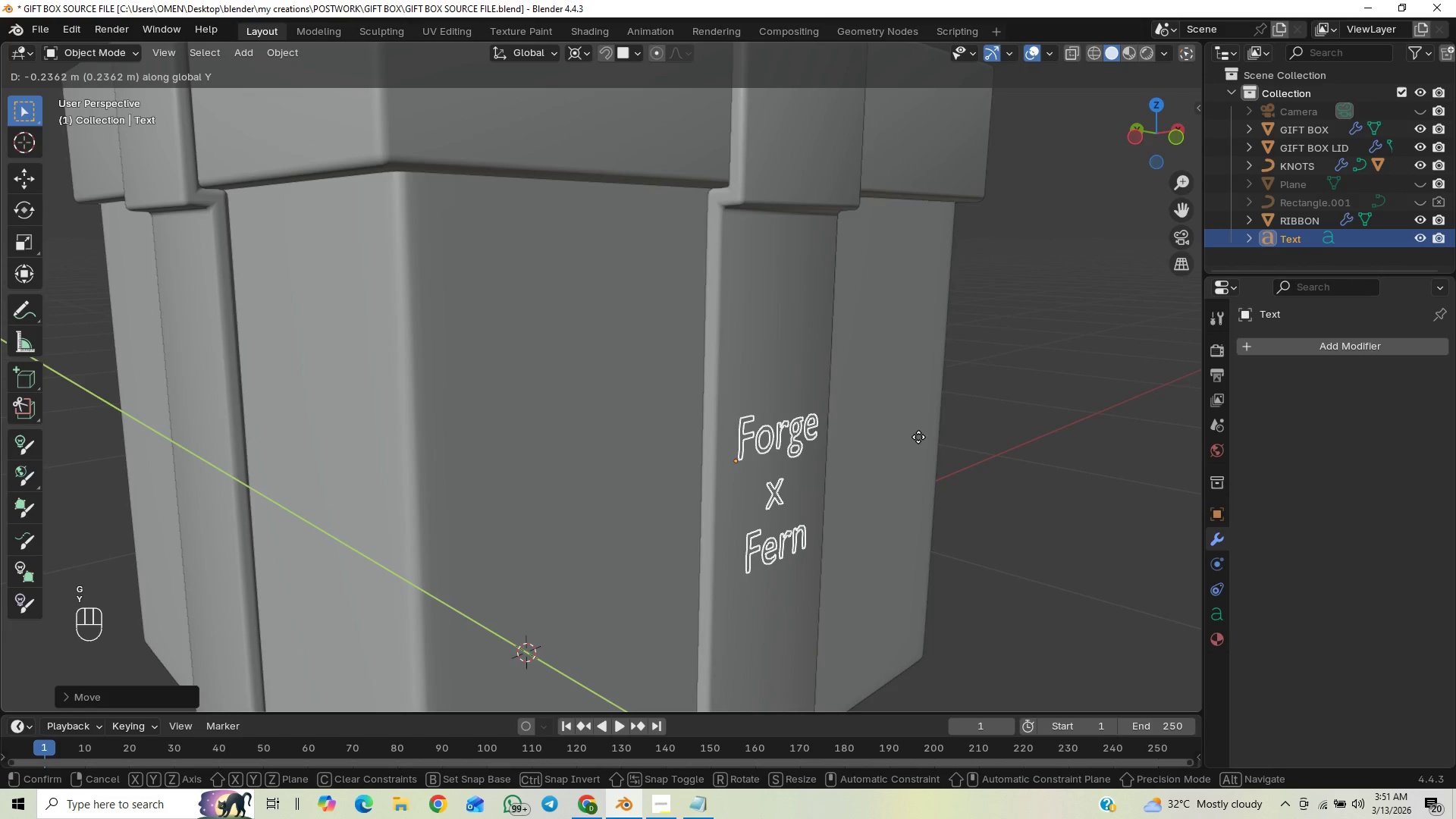 
left_click([912, 436])
 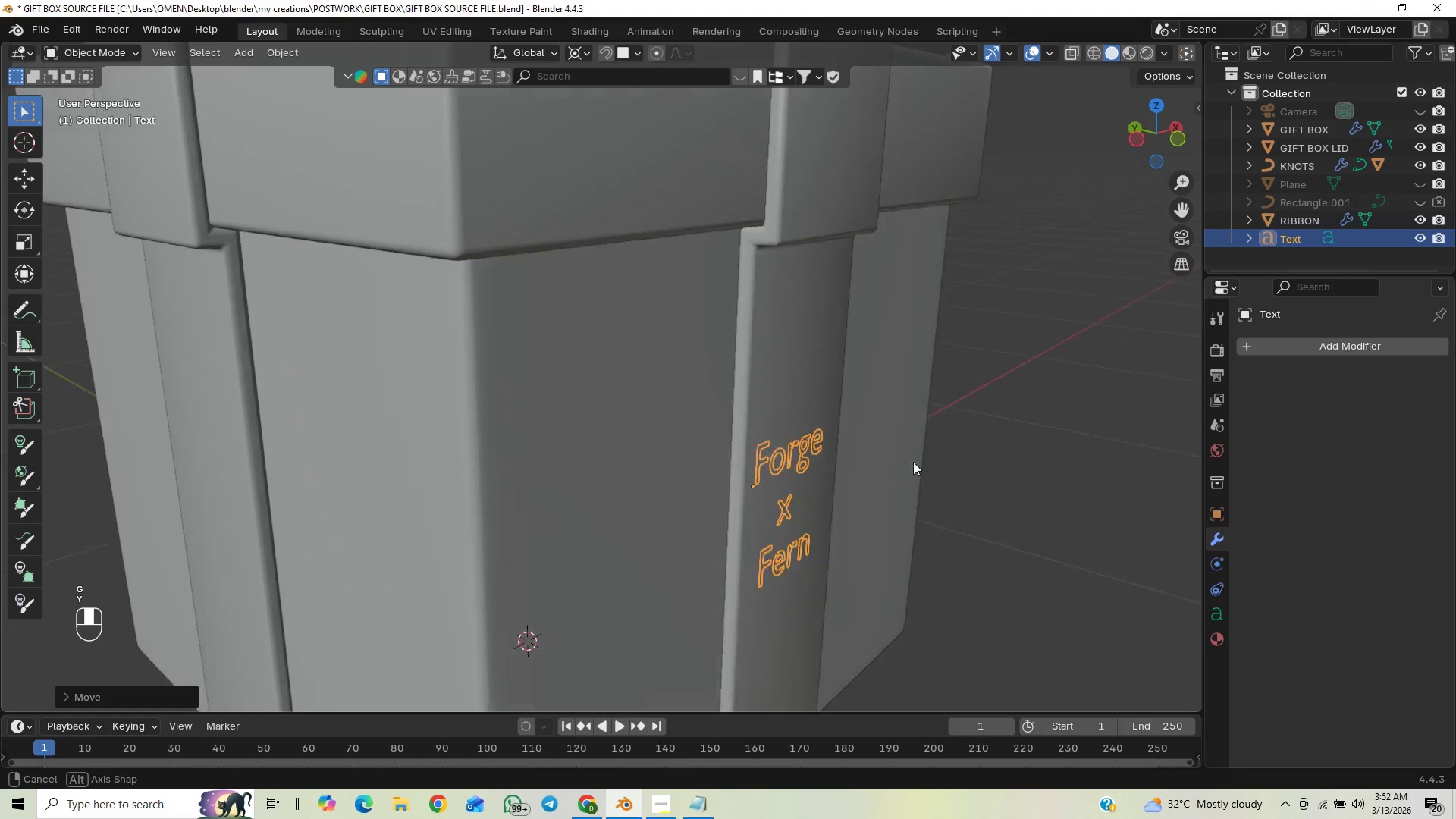 
left_click([993, 431])
 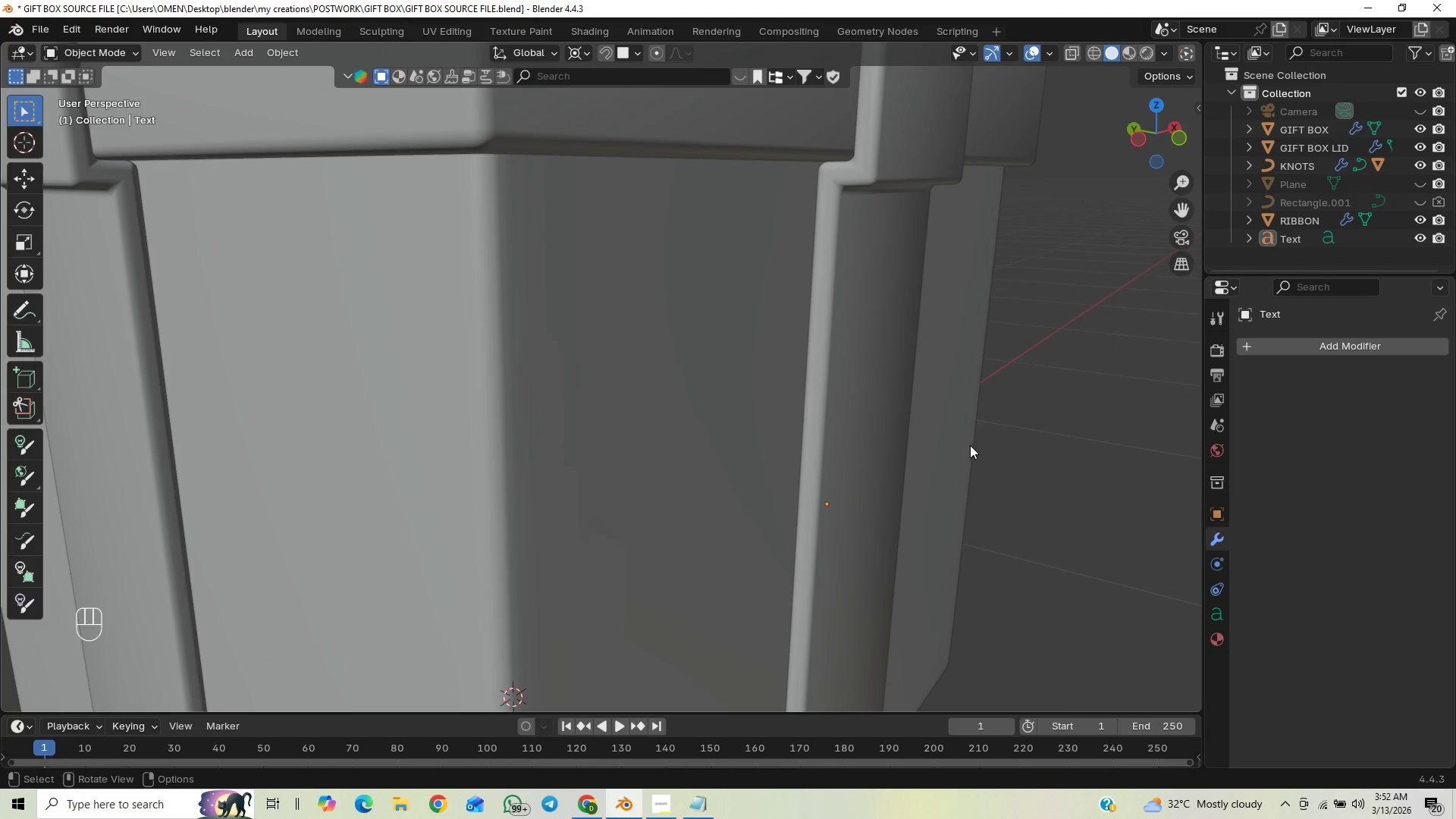 
scroll: coordinate [993, 431], scroll_direction: up, amount: 1.0
 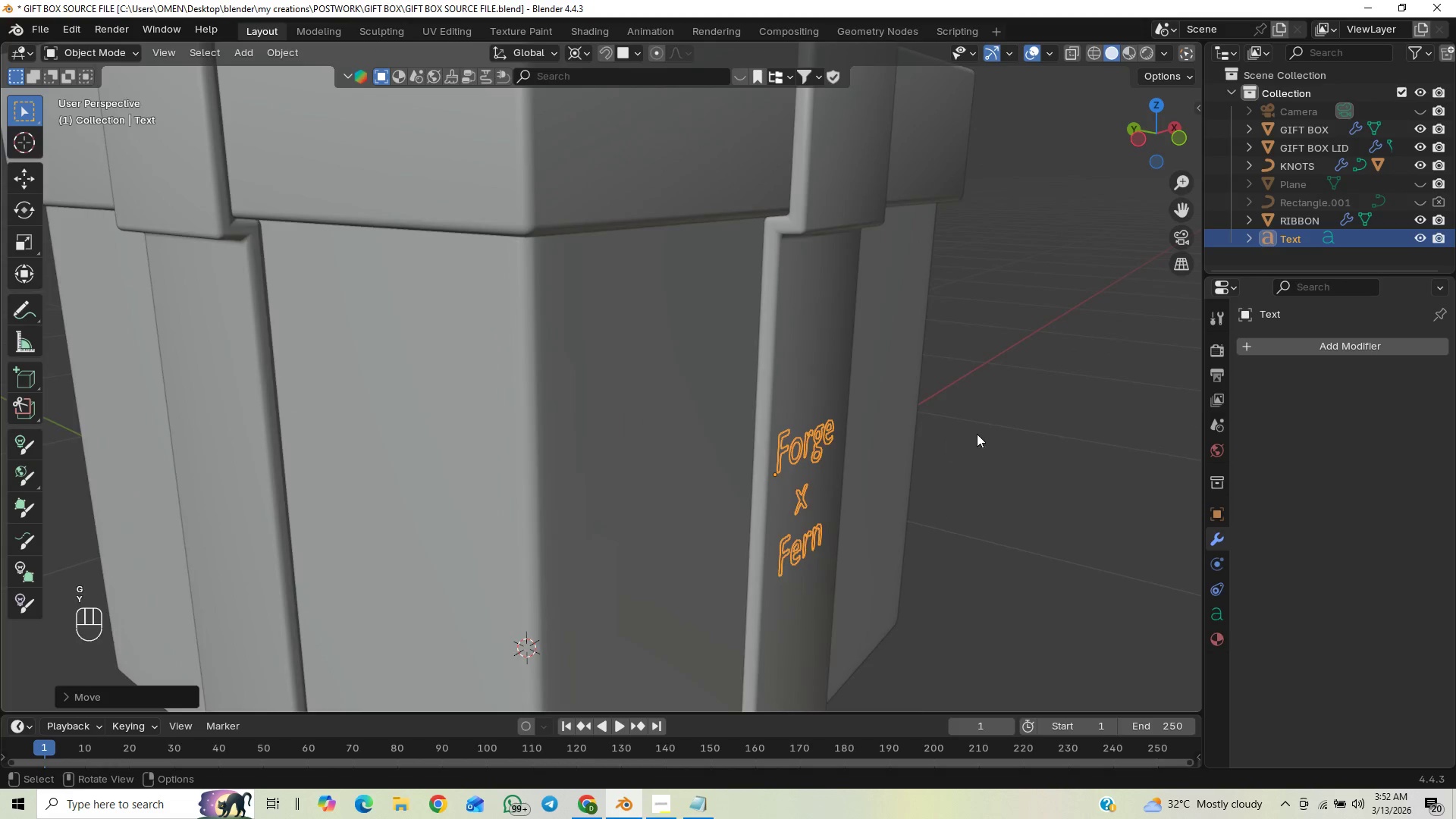 
key(Control+Z)
 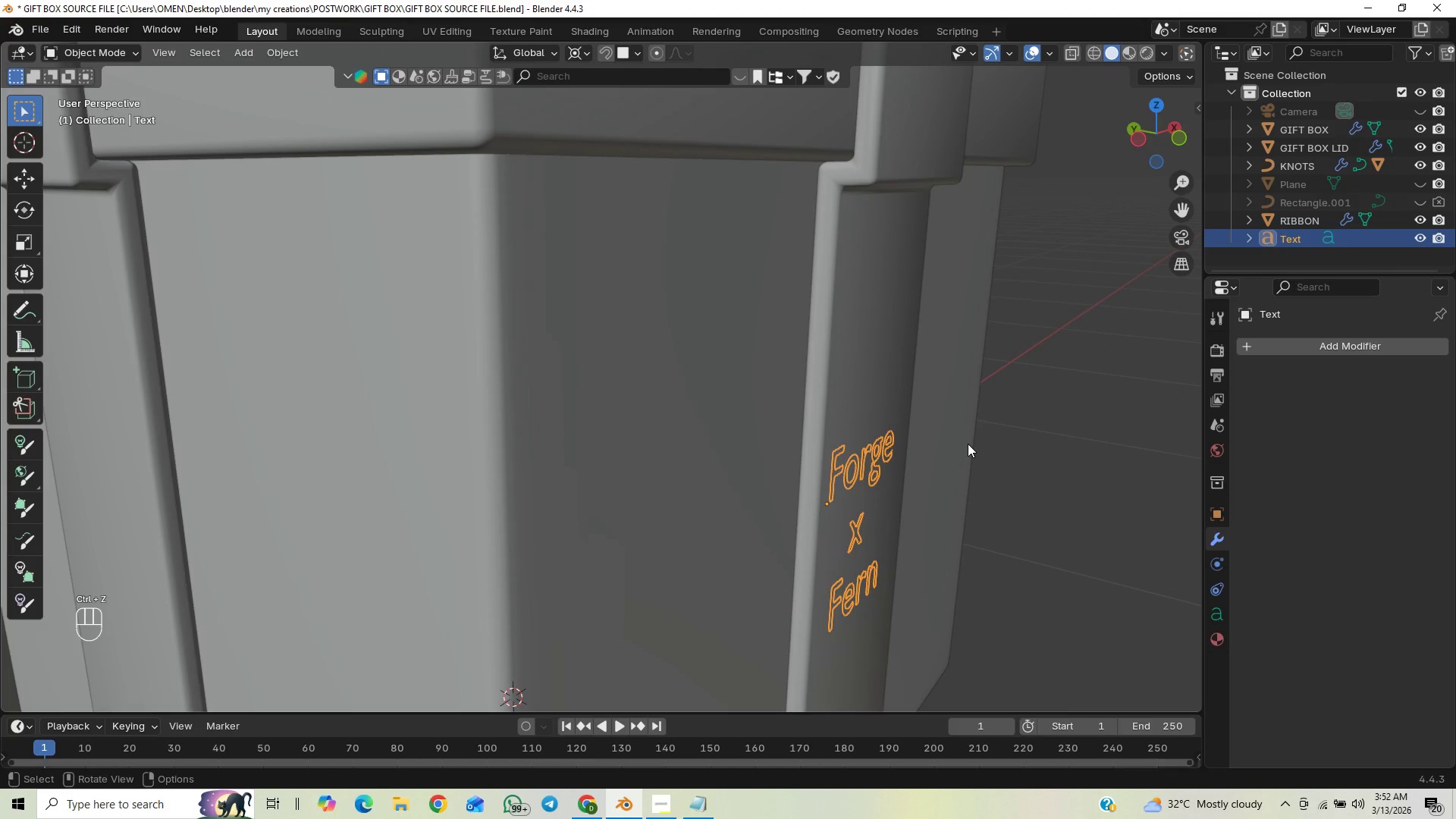 
type(gy)
 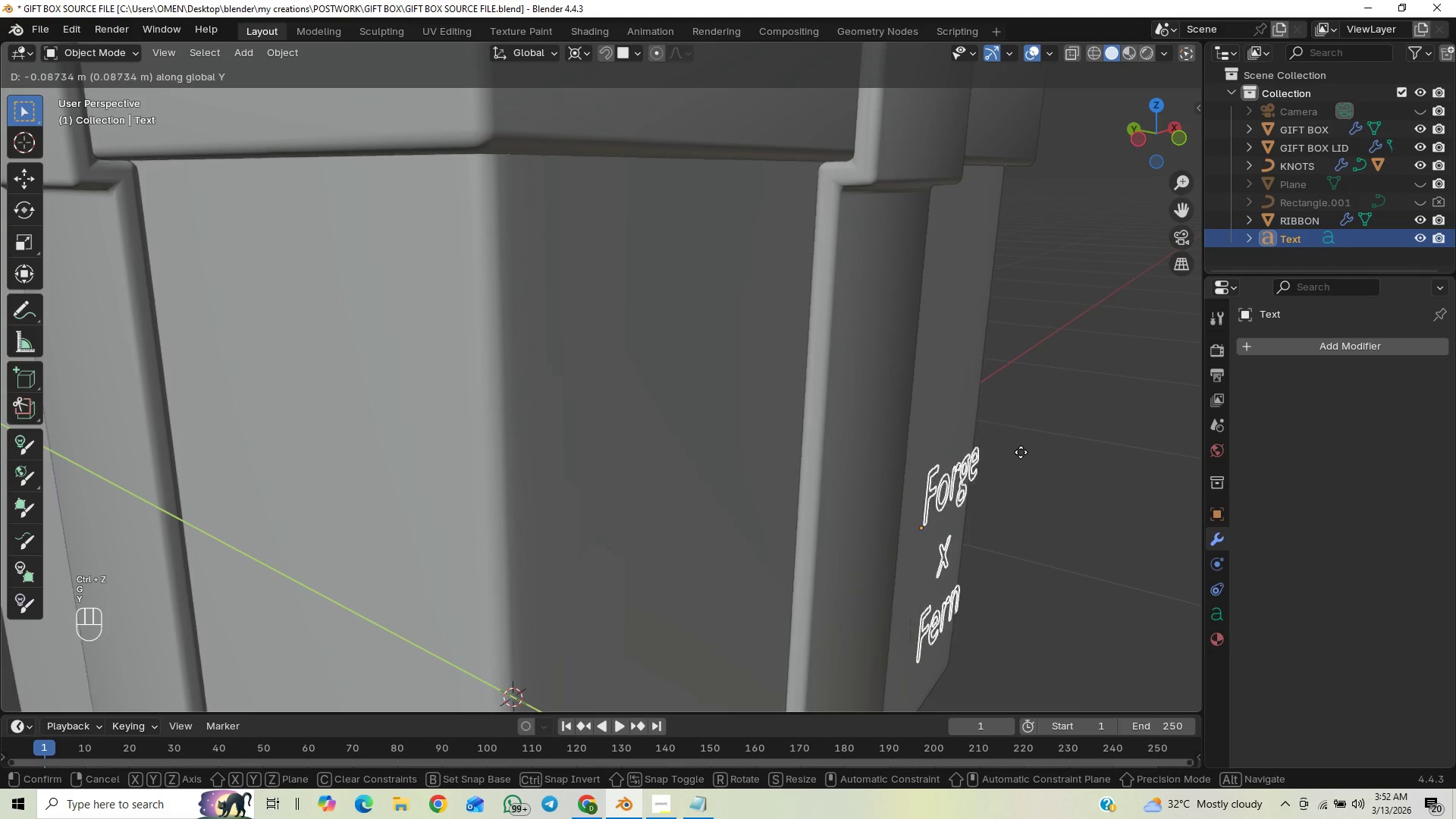 
left_click([1025, 452])
 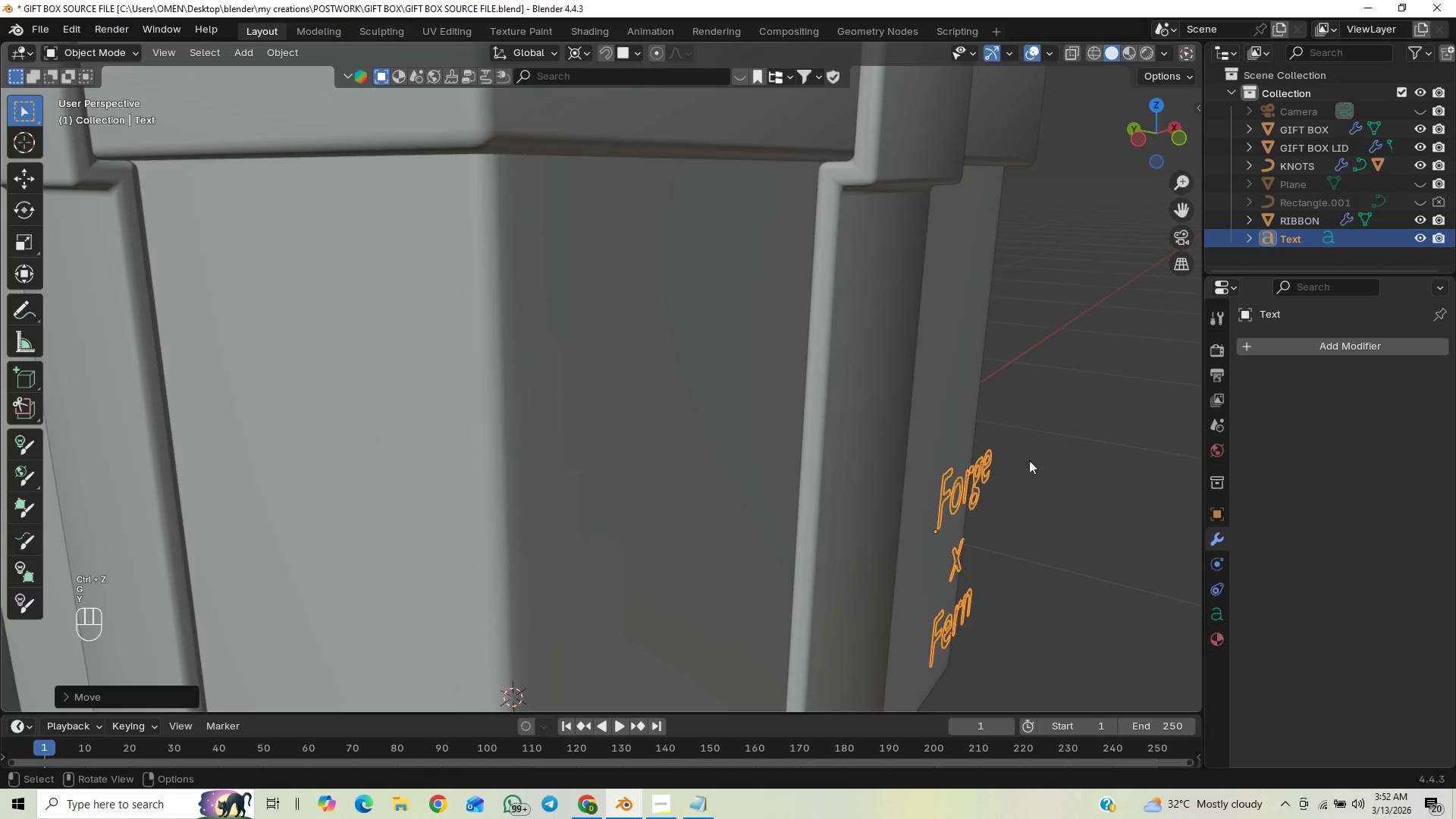 
left_click([1094, 462])
 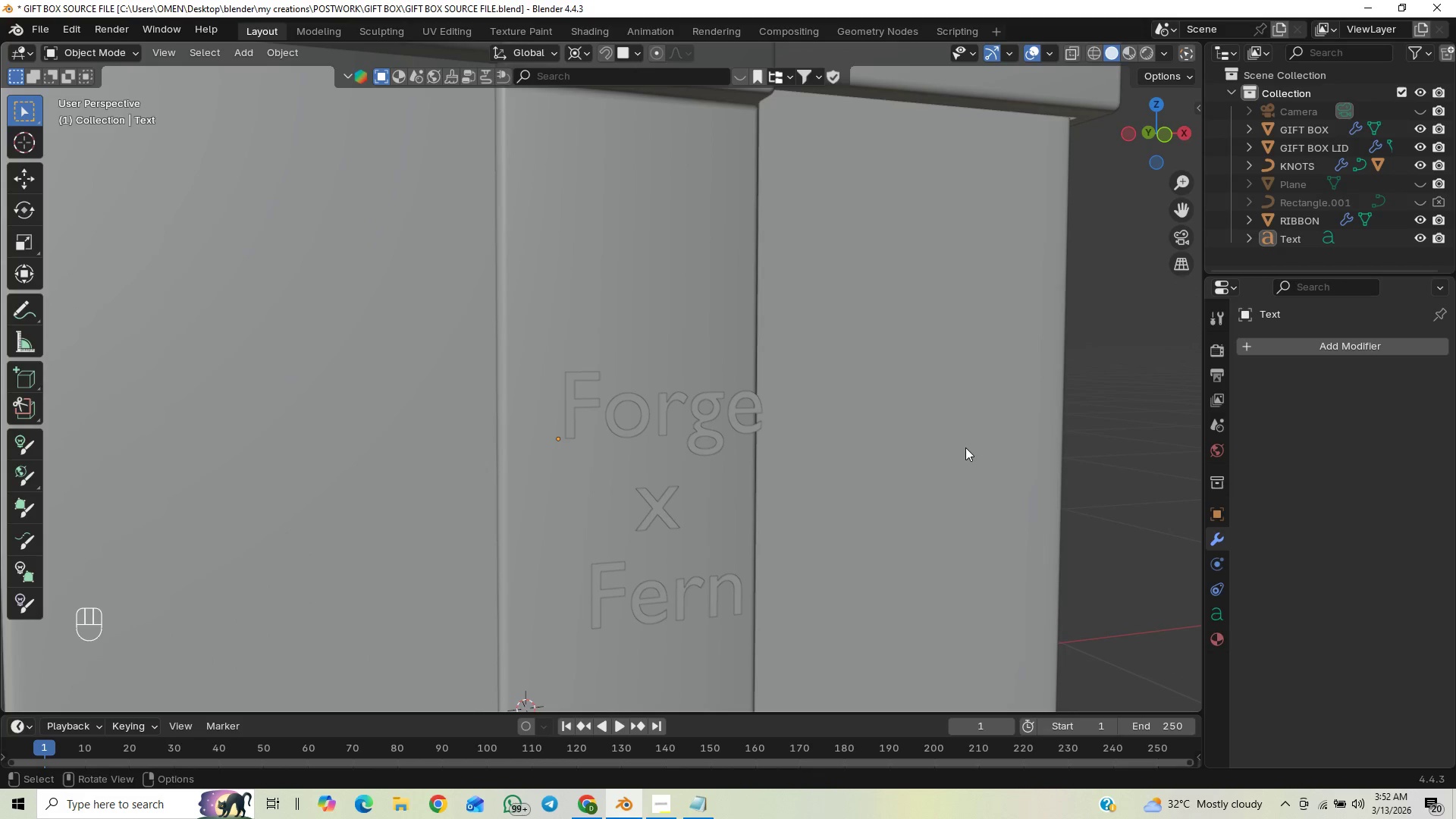 
left_click([709, 427])
 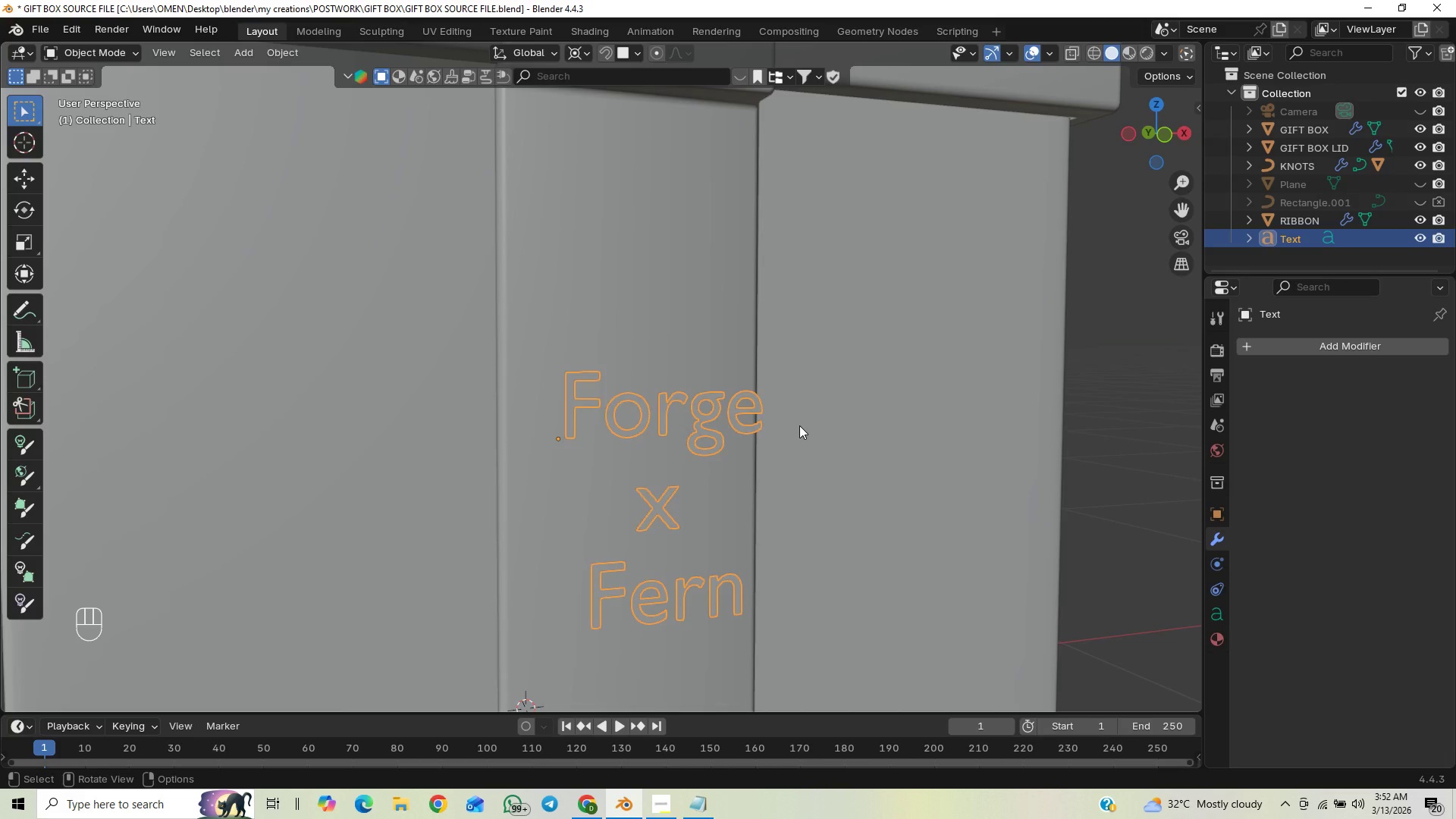 
key(Tab)
 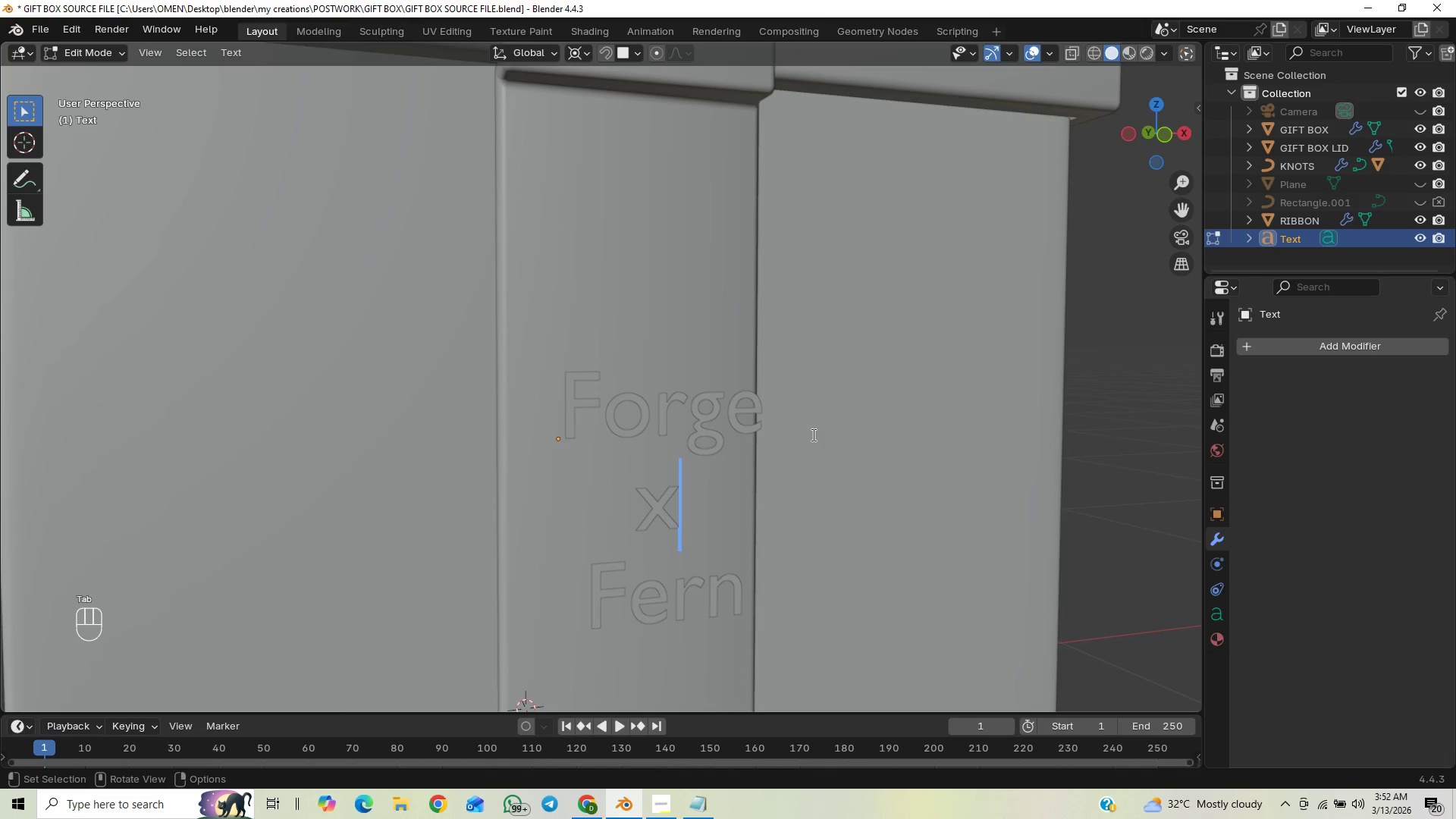 
key(Tab)
 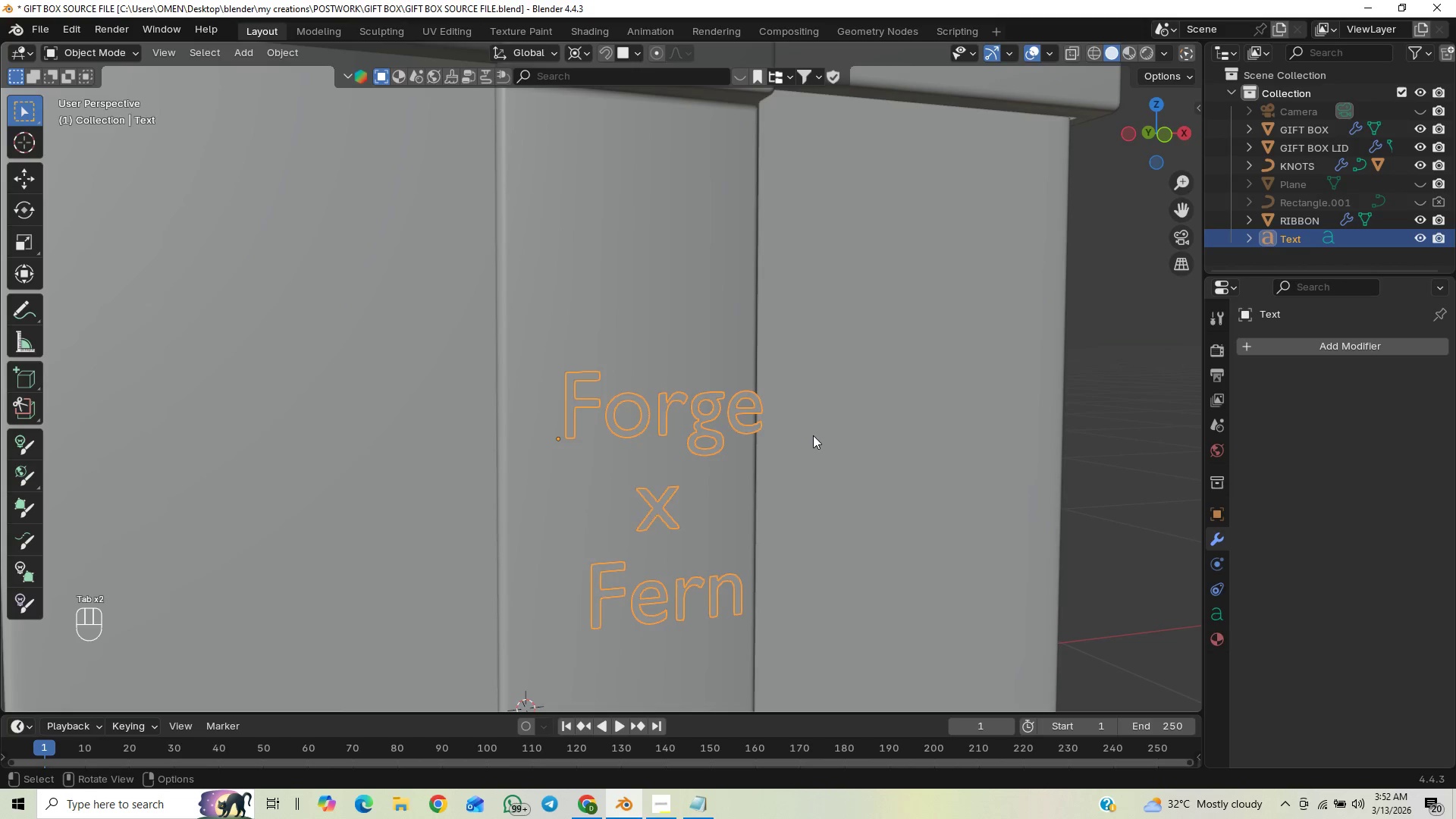 
key(Tab)
 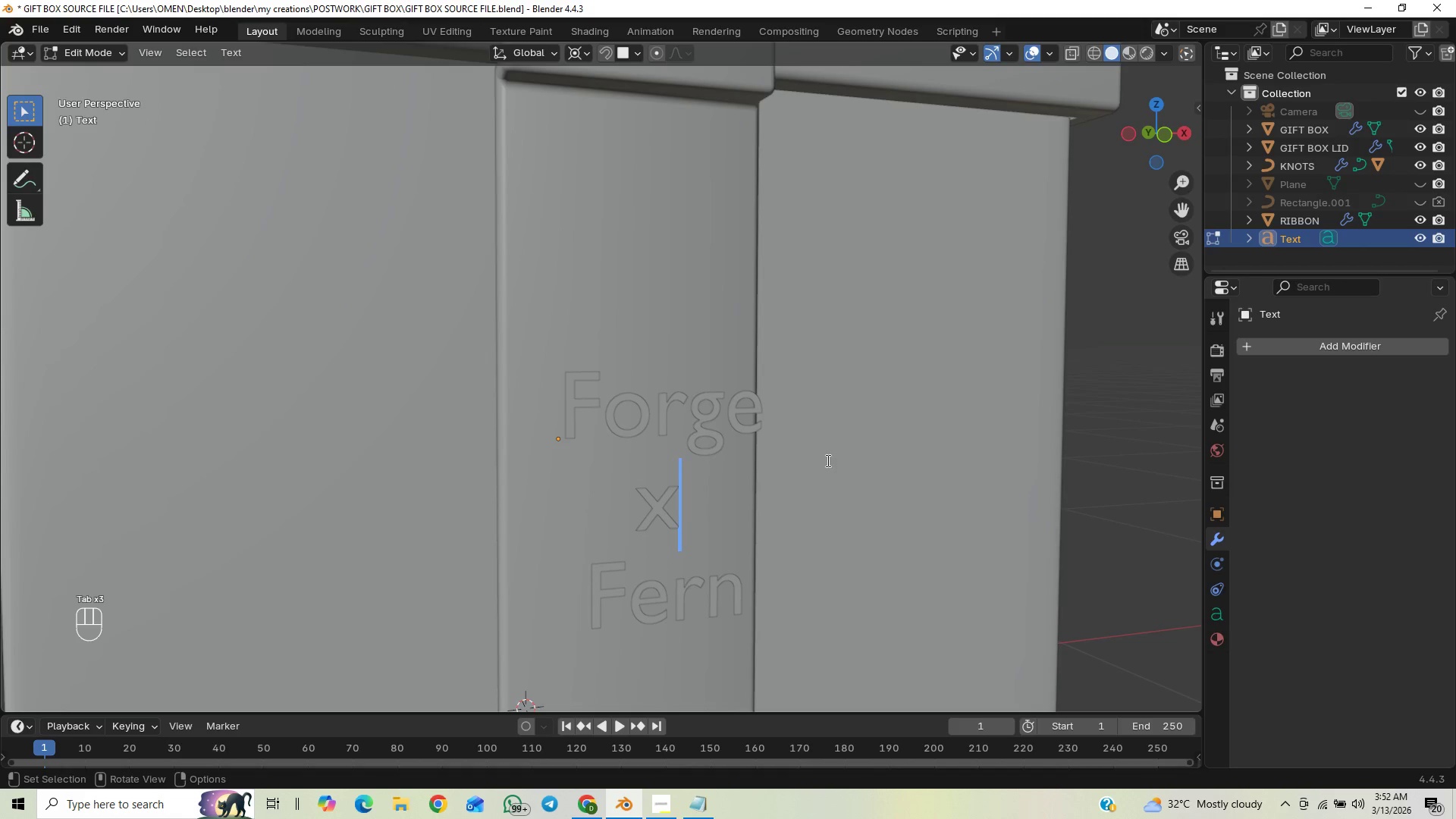 
key(A)
 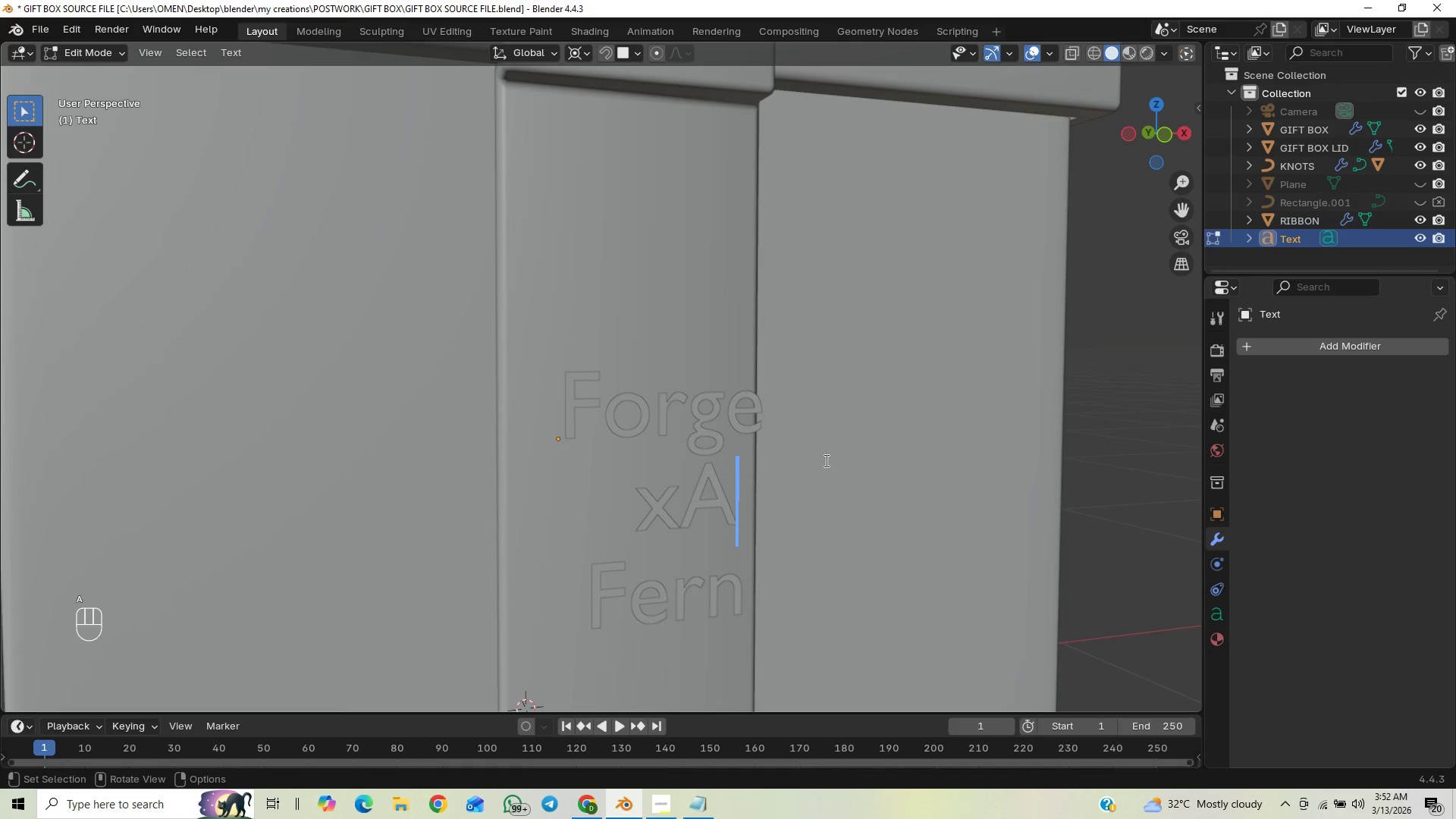 
key(Backspace)
 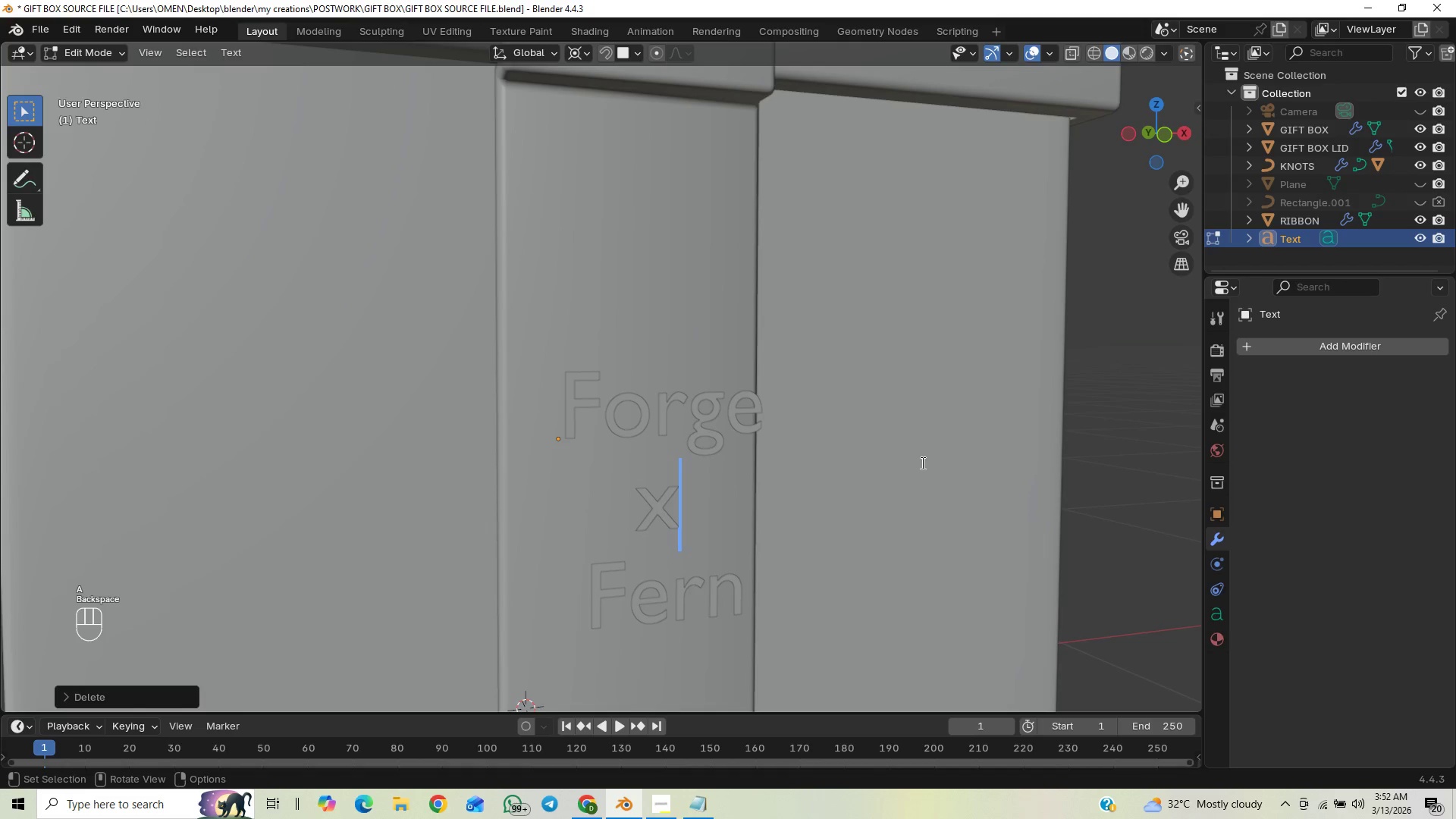 
key(Tab)
 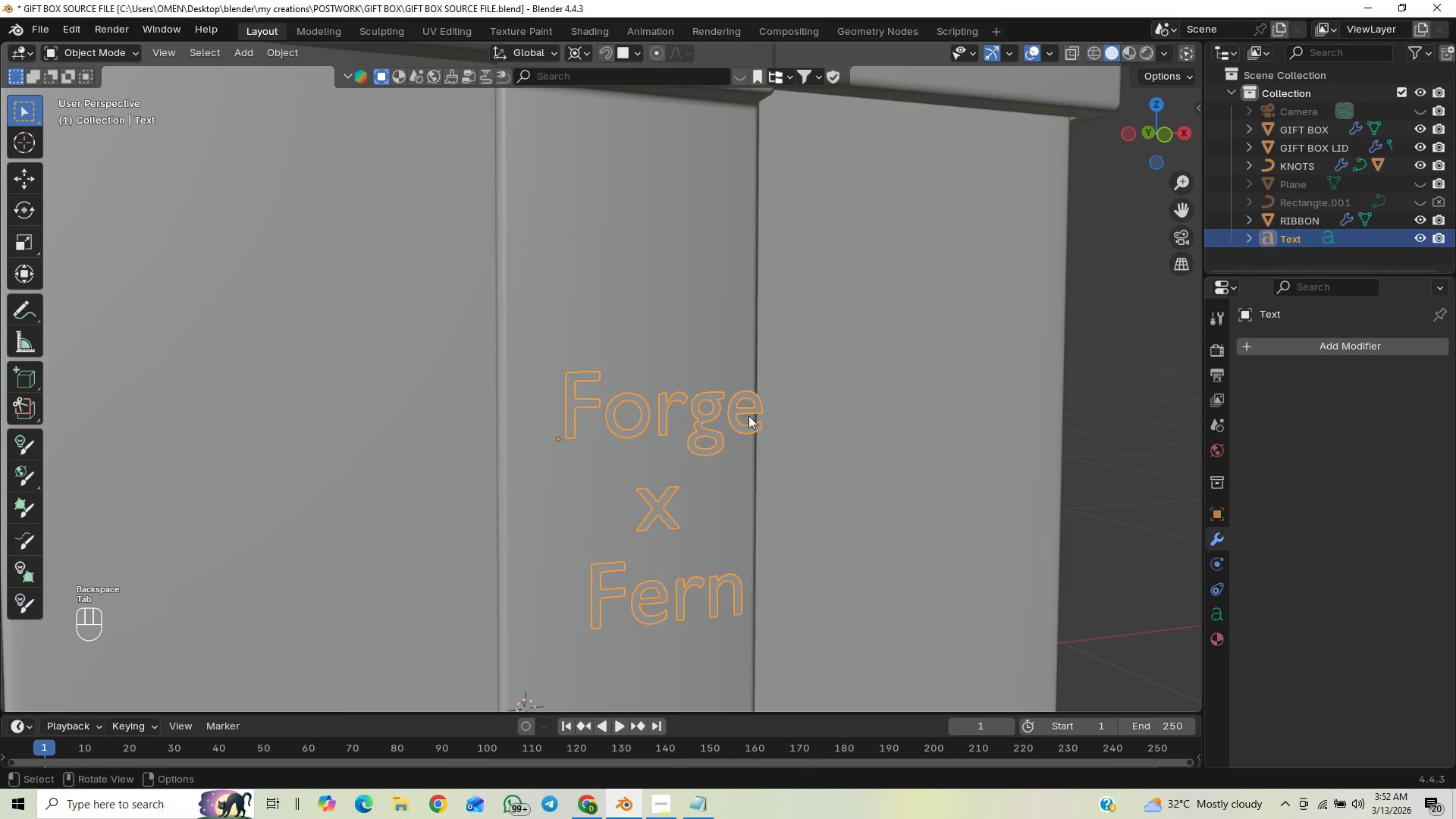 
right_click([696, 416])
 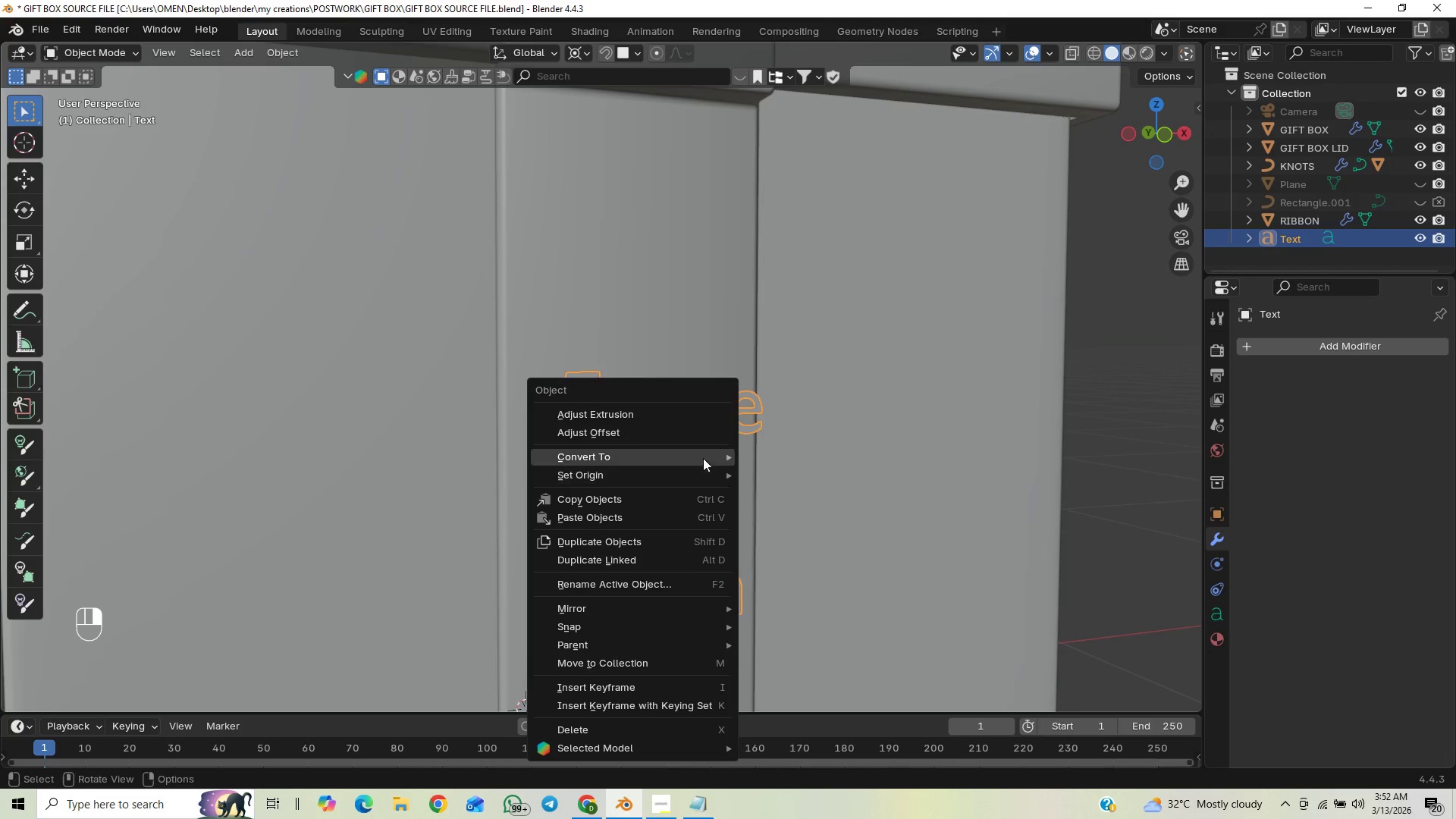 
left_click([762, 453])
 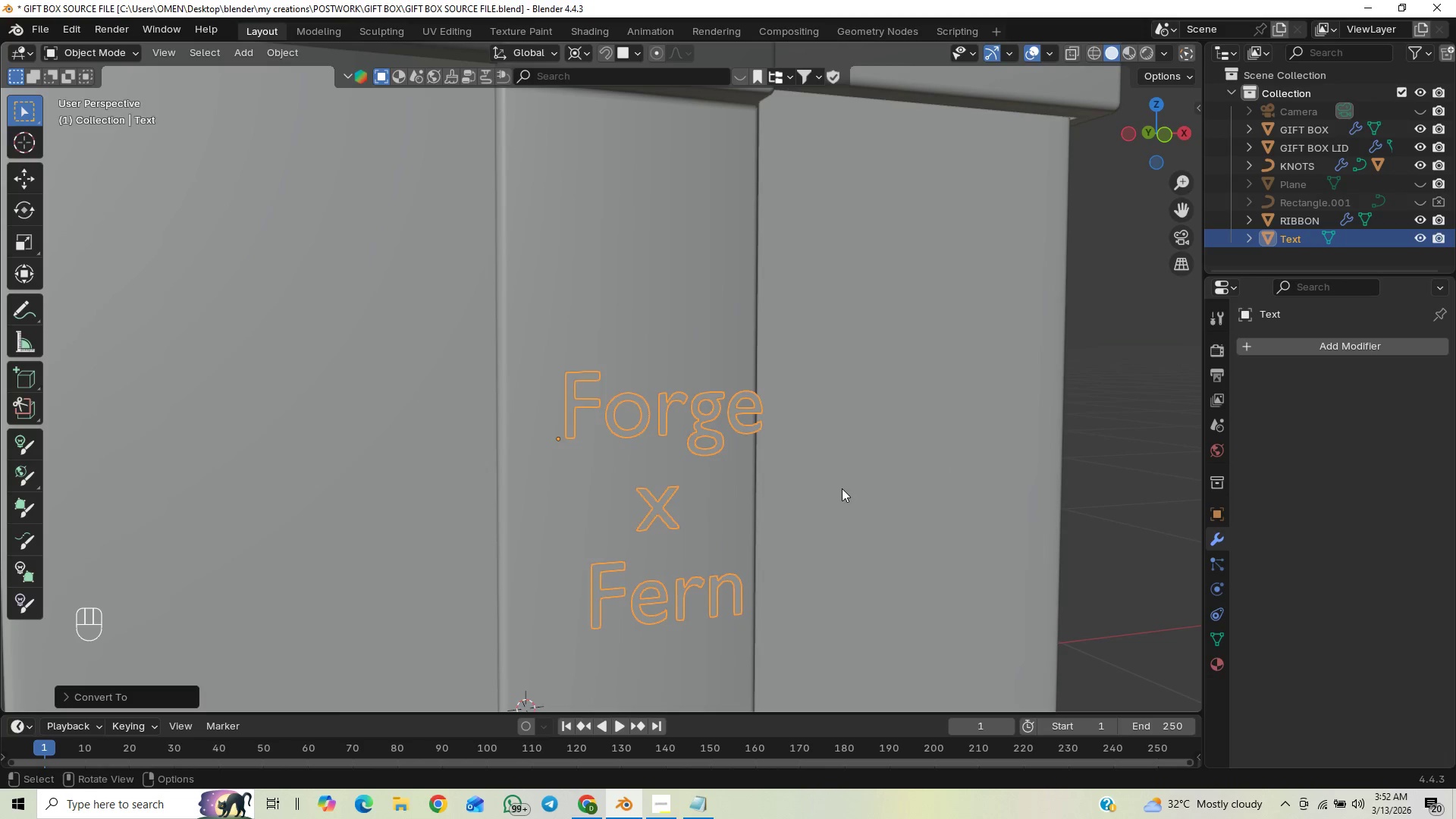 
key(Tab)
 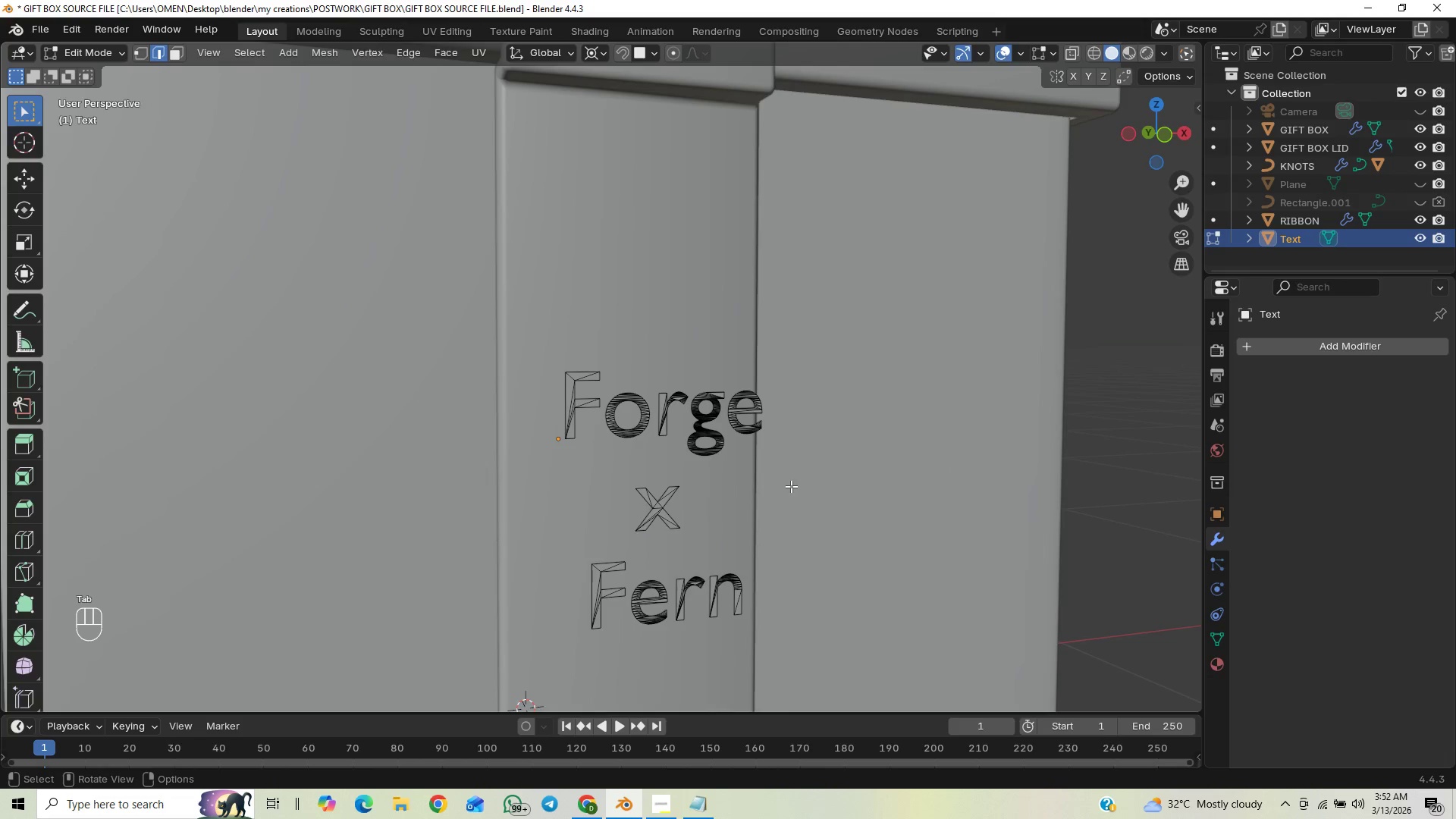 
key(A)
 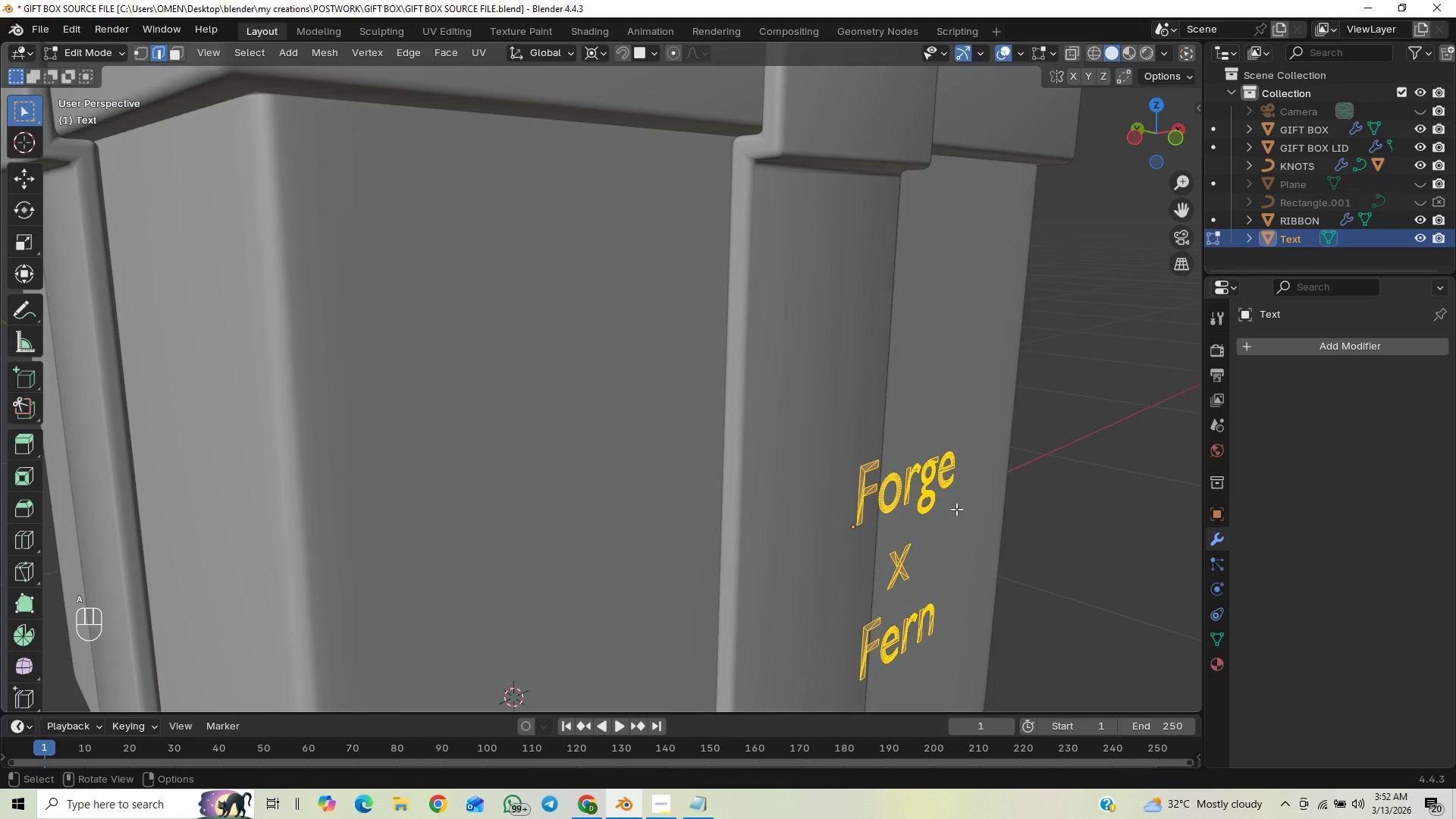 
hold_key(key=CapsLock, duration=0.41)
 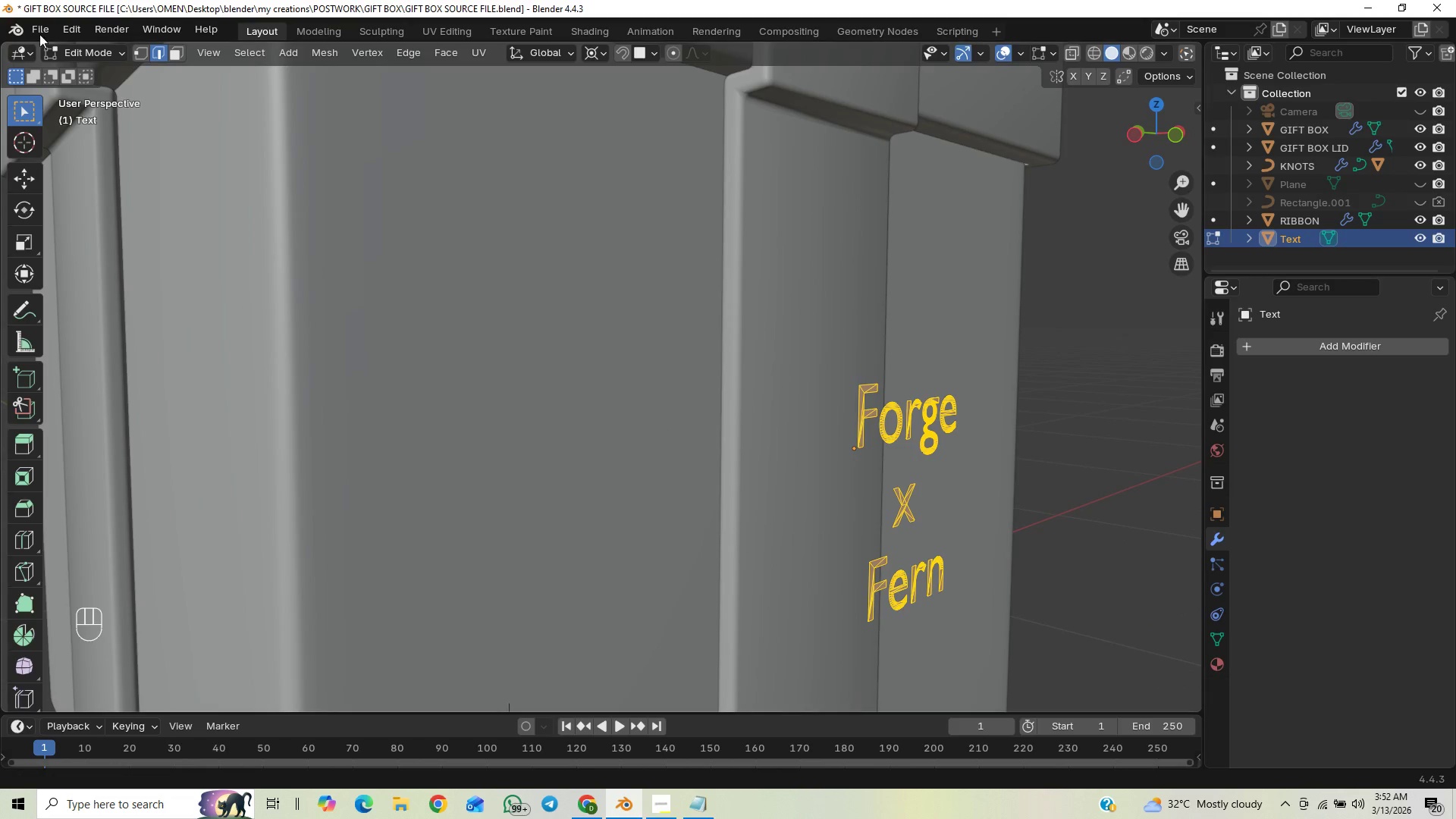 
wait(8.73)
 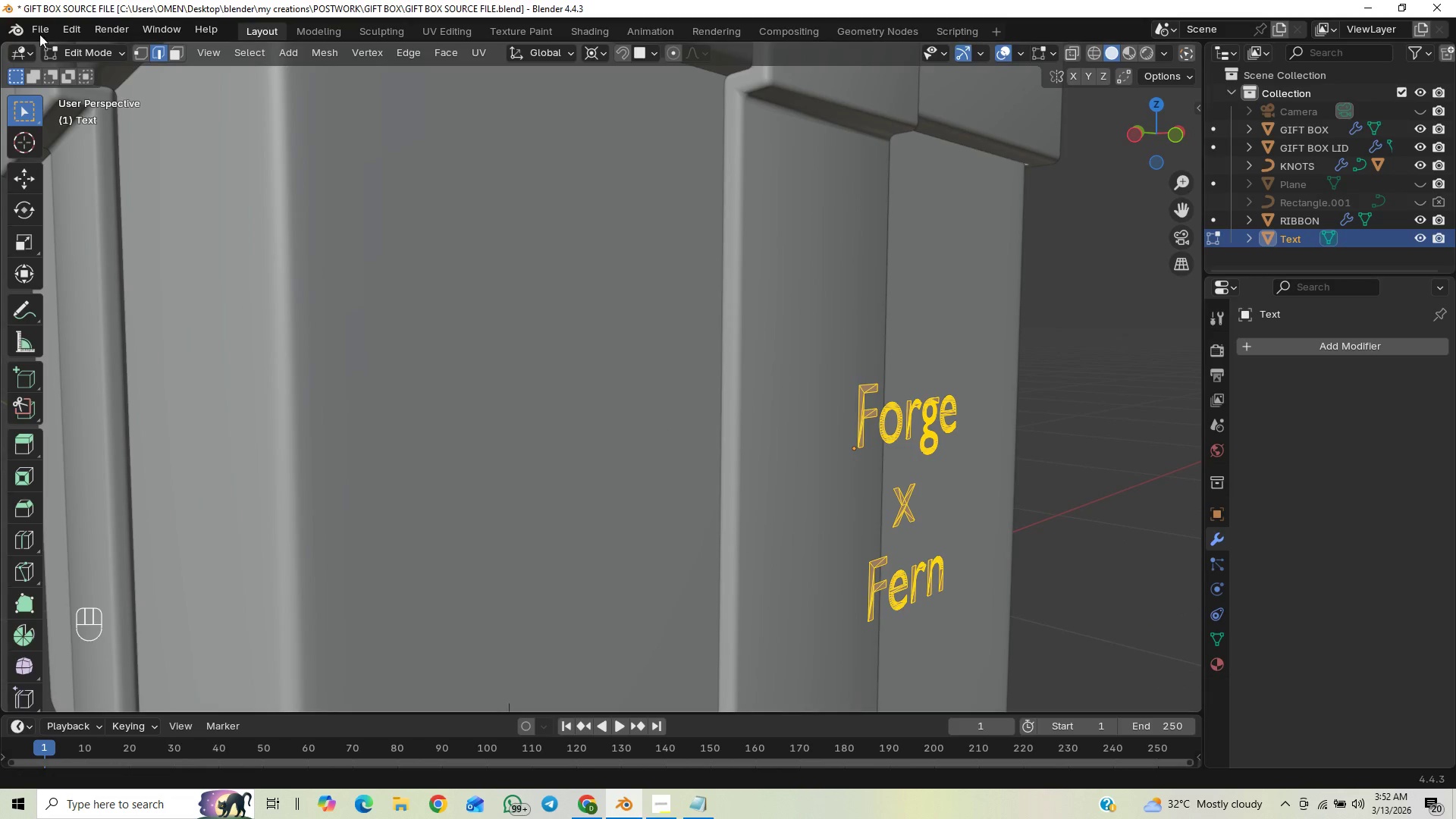 
key(Tab)
 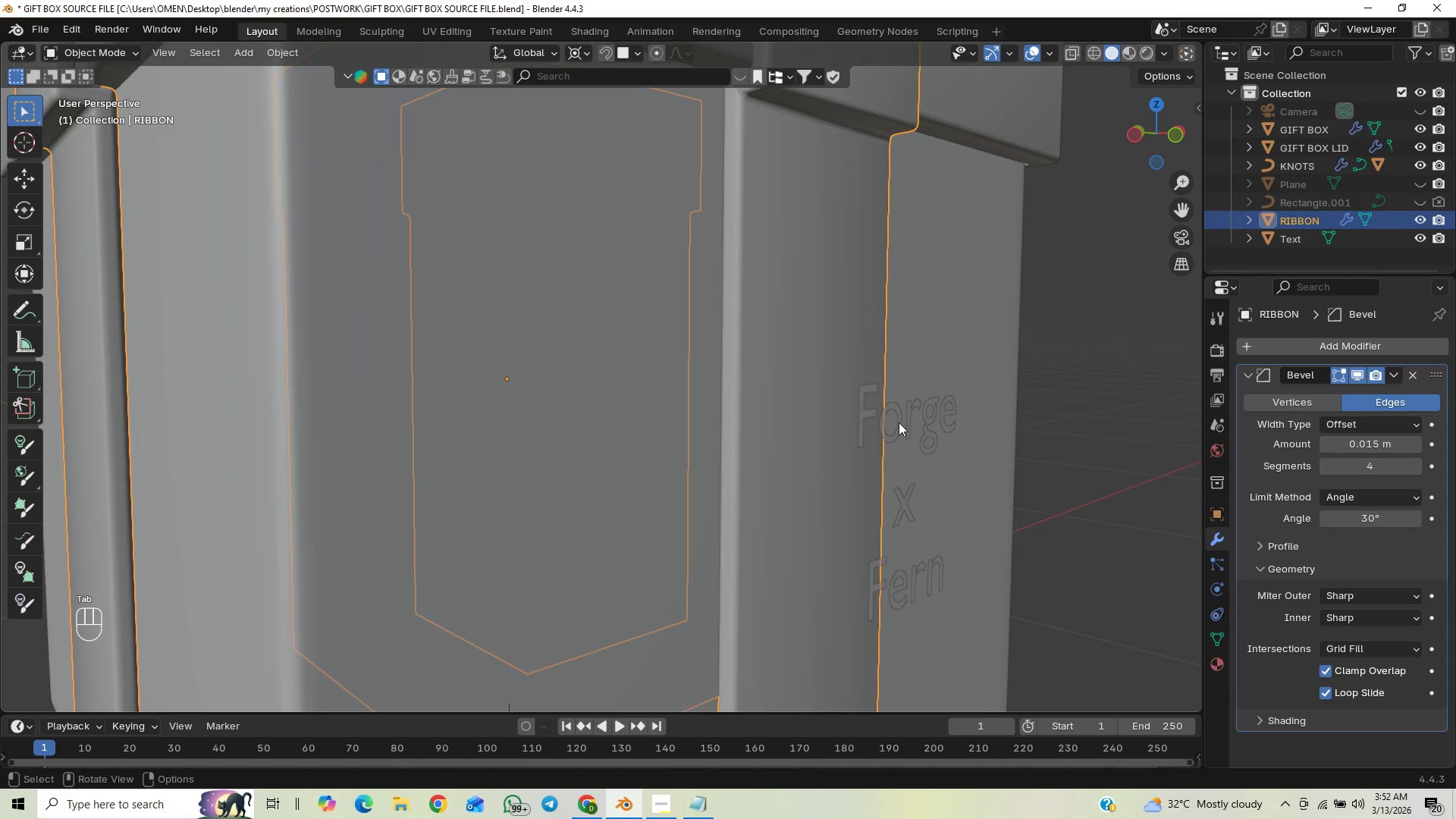 
hold_key(key=CapsLock, duration=0.31)
 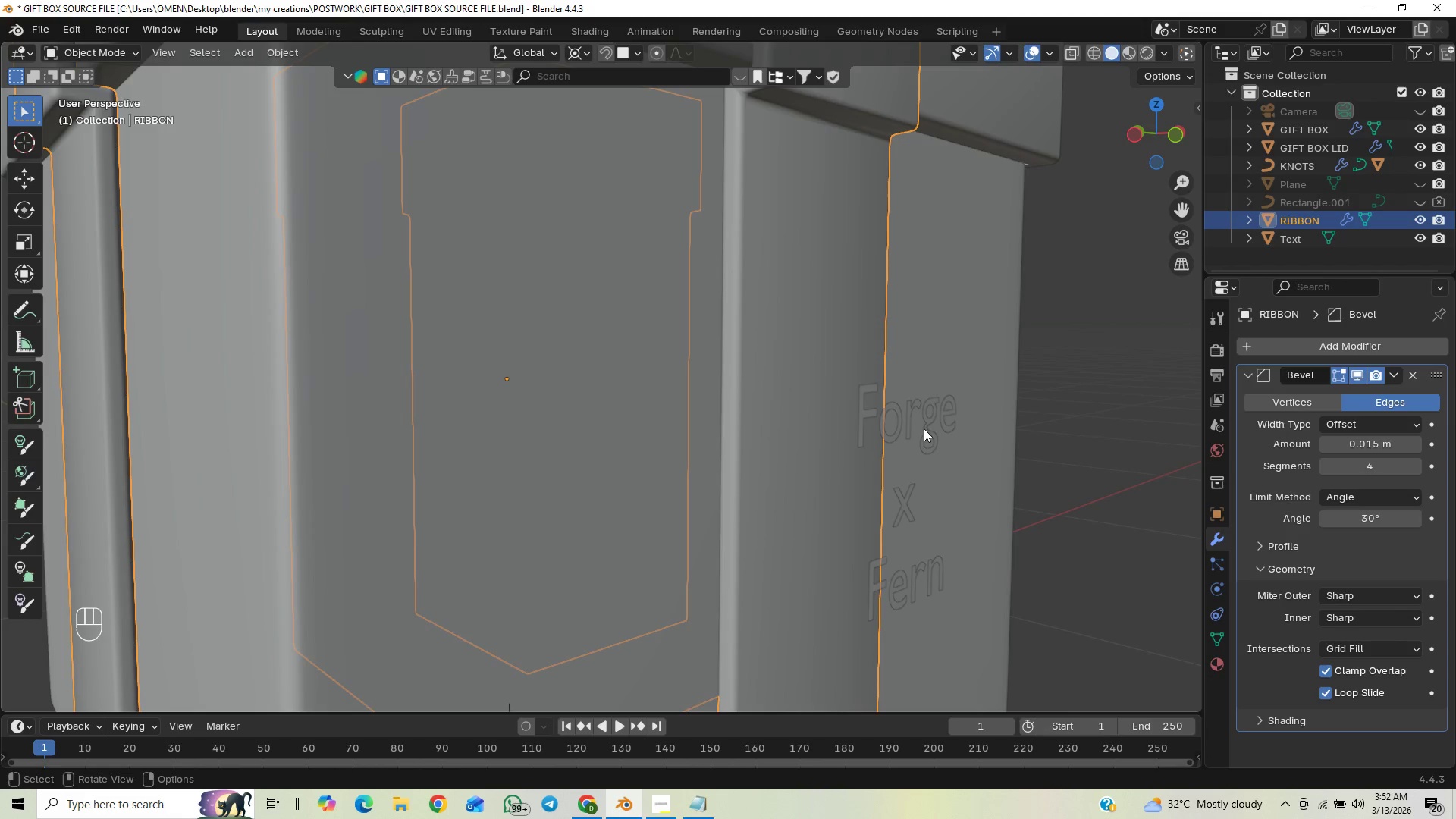 
hold_key(key=ShiftLeft, duration=1.5)
left_click([900, 426])
 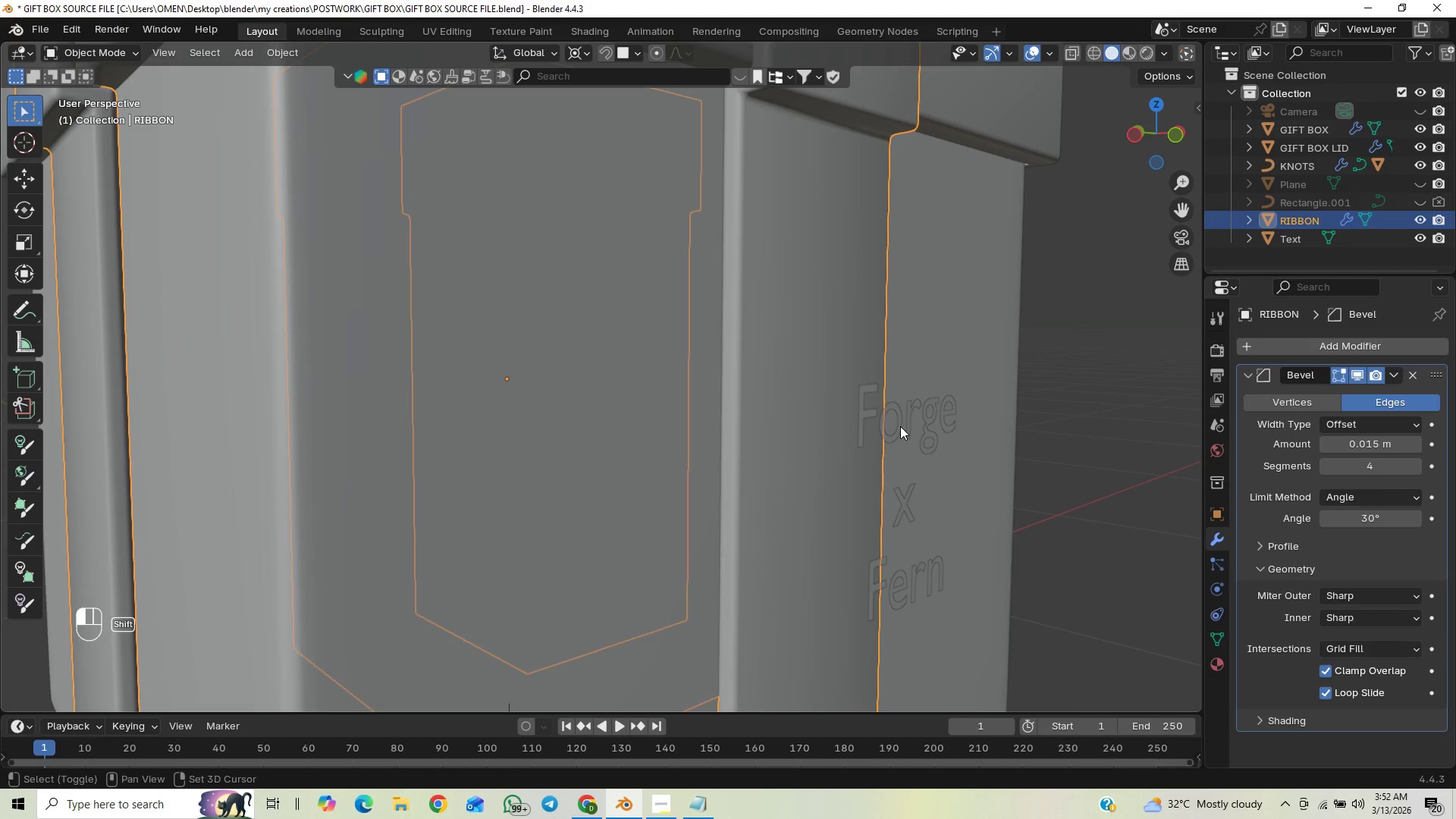 
hold_key(key=ShiftLeft, duration=0.69)
 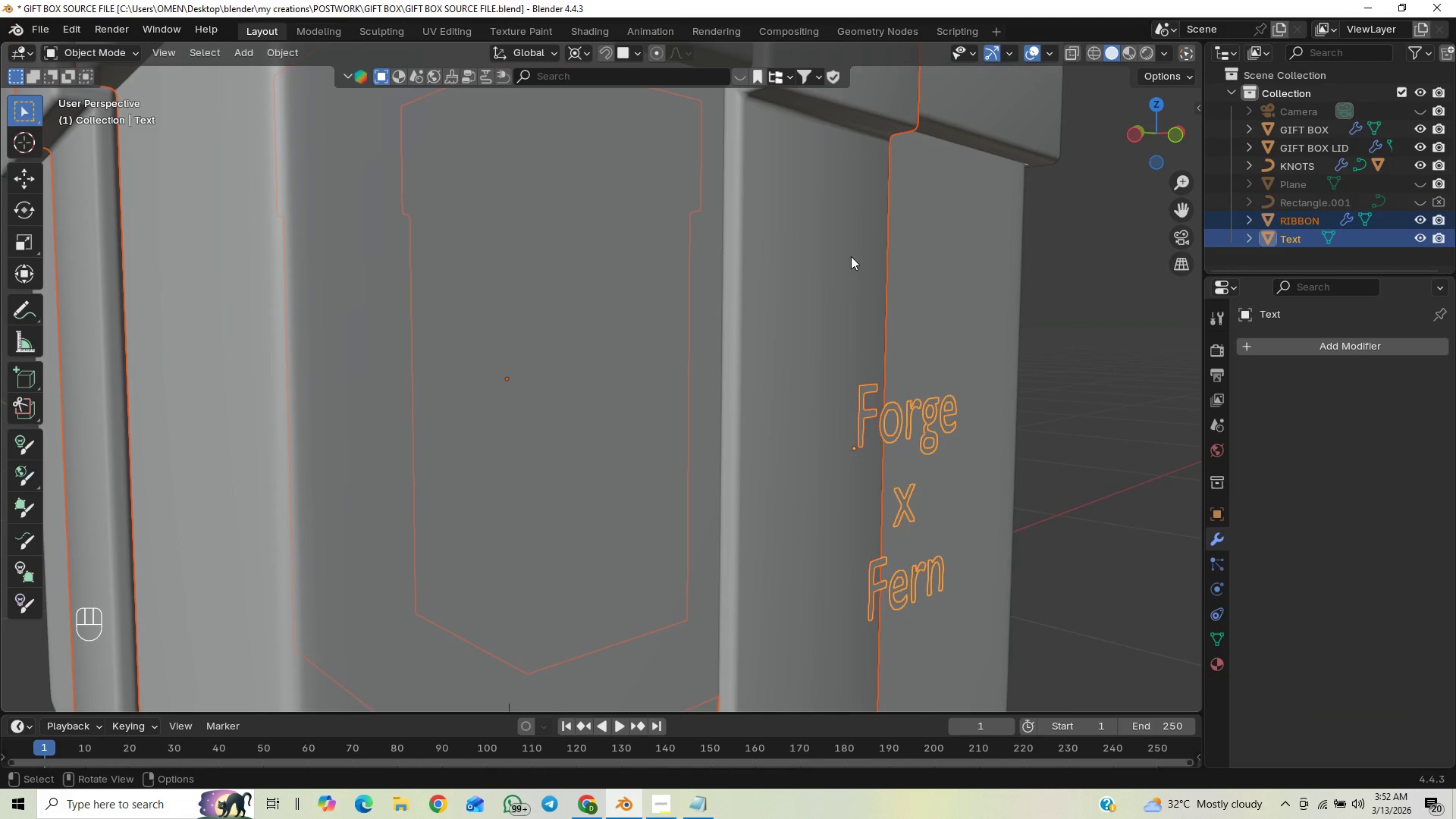 
key(Tab)
 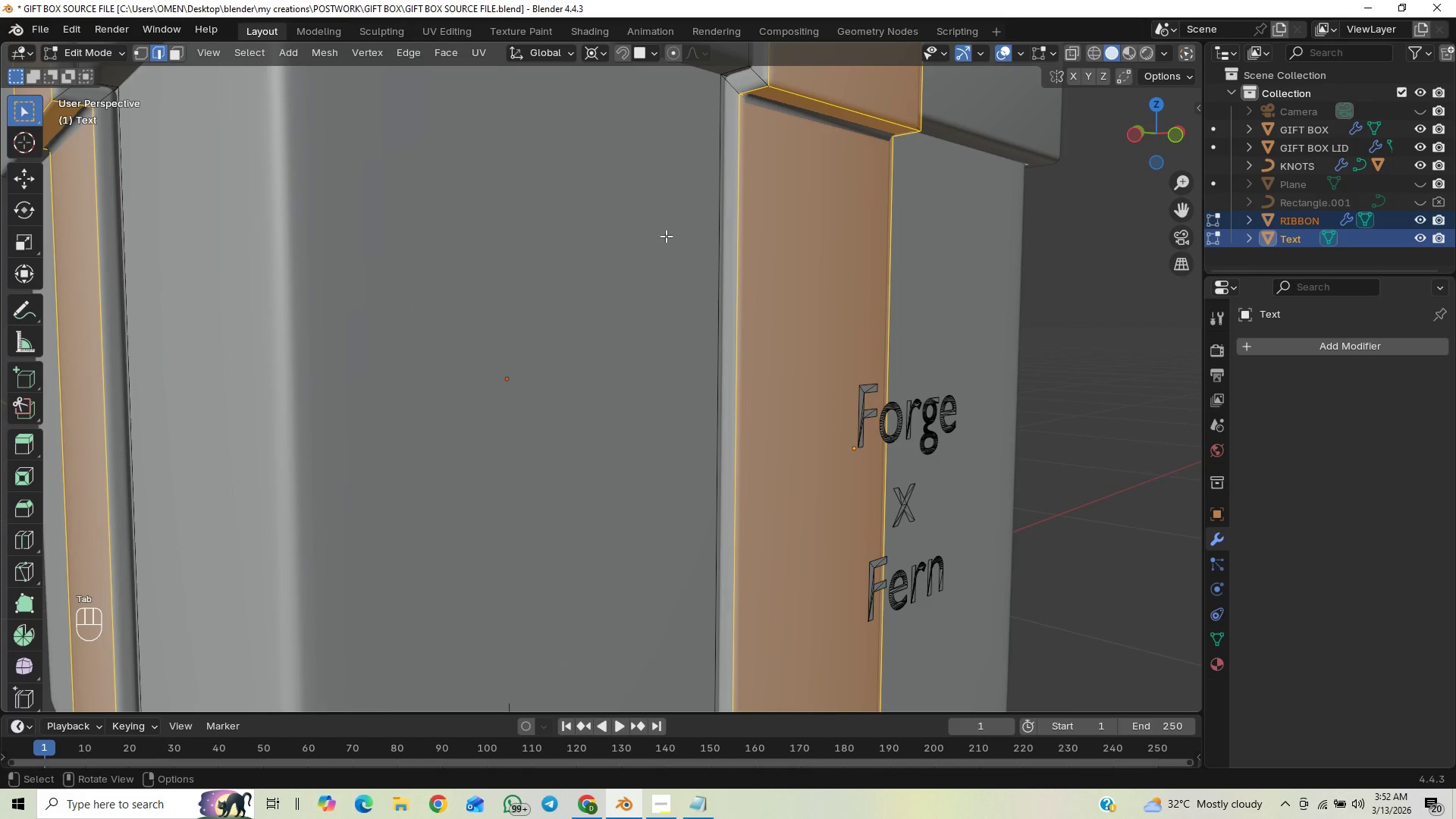 
mouse_move([406, 51])
 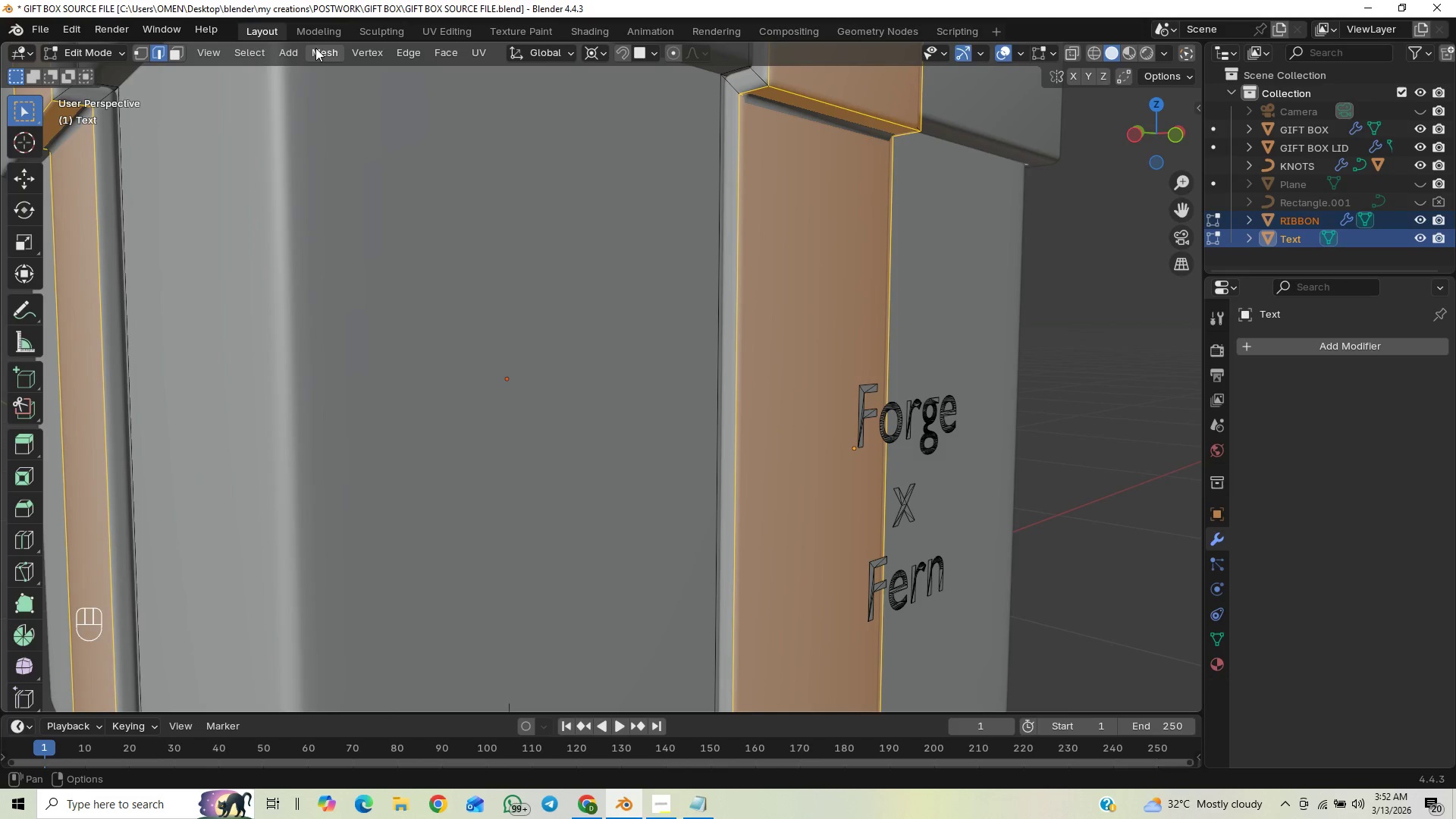 
left_click([316, 48])
 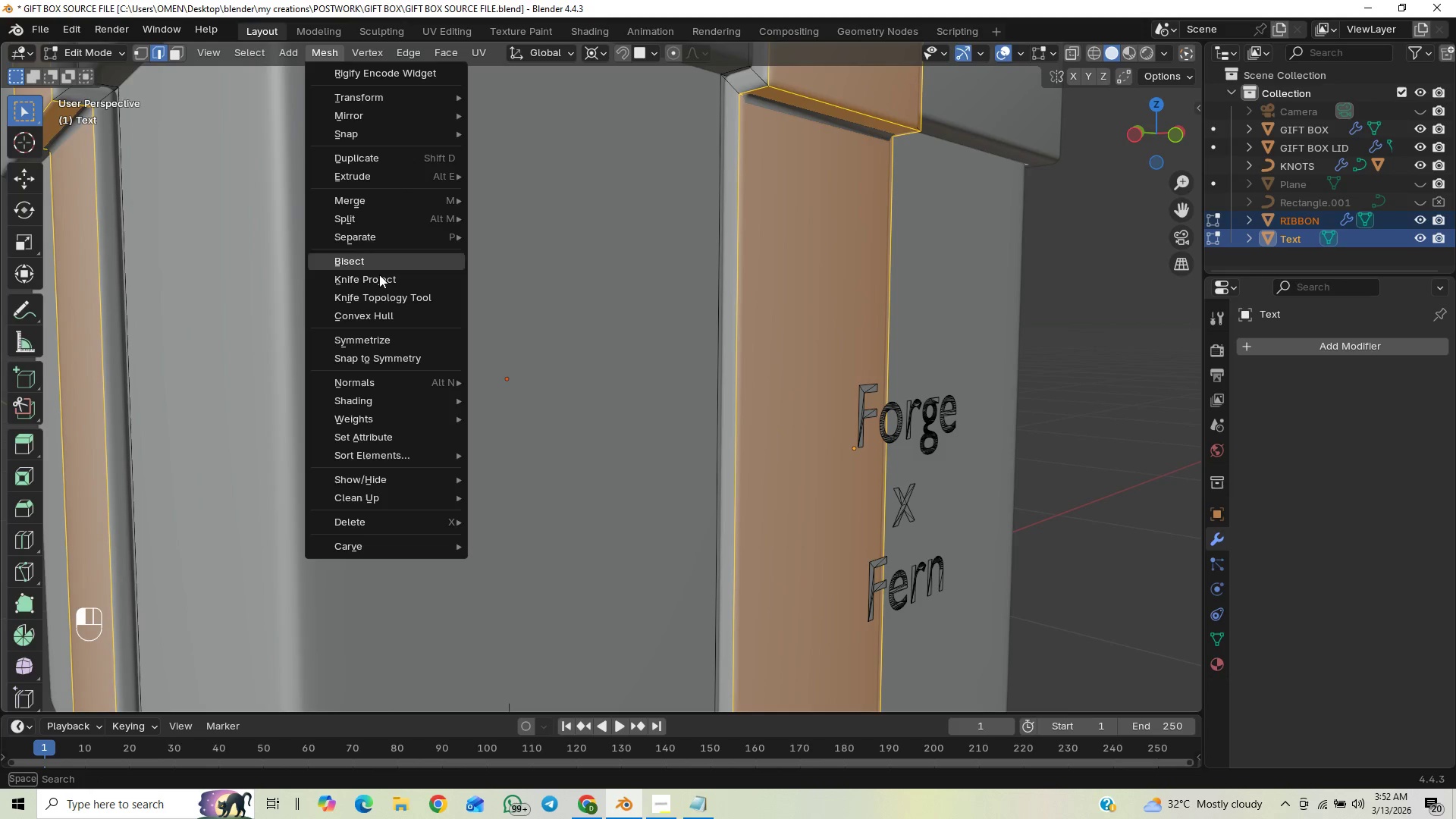 
left_click([379, 278])
 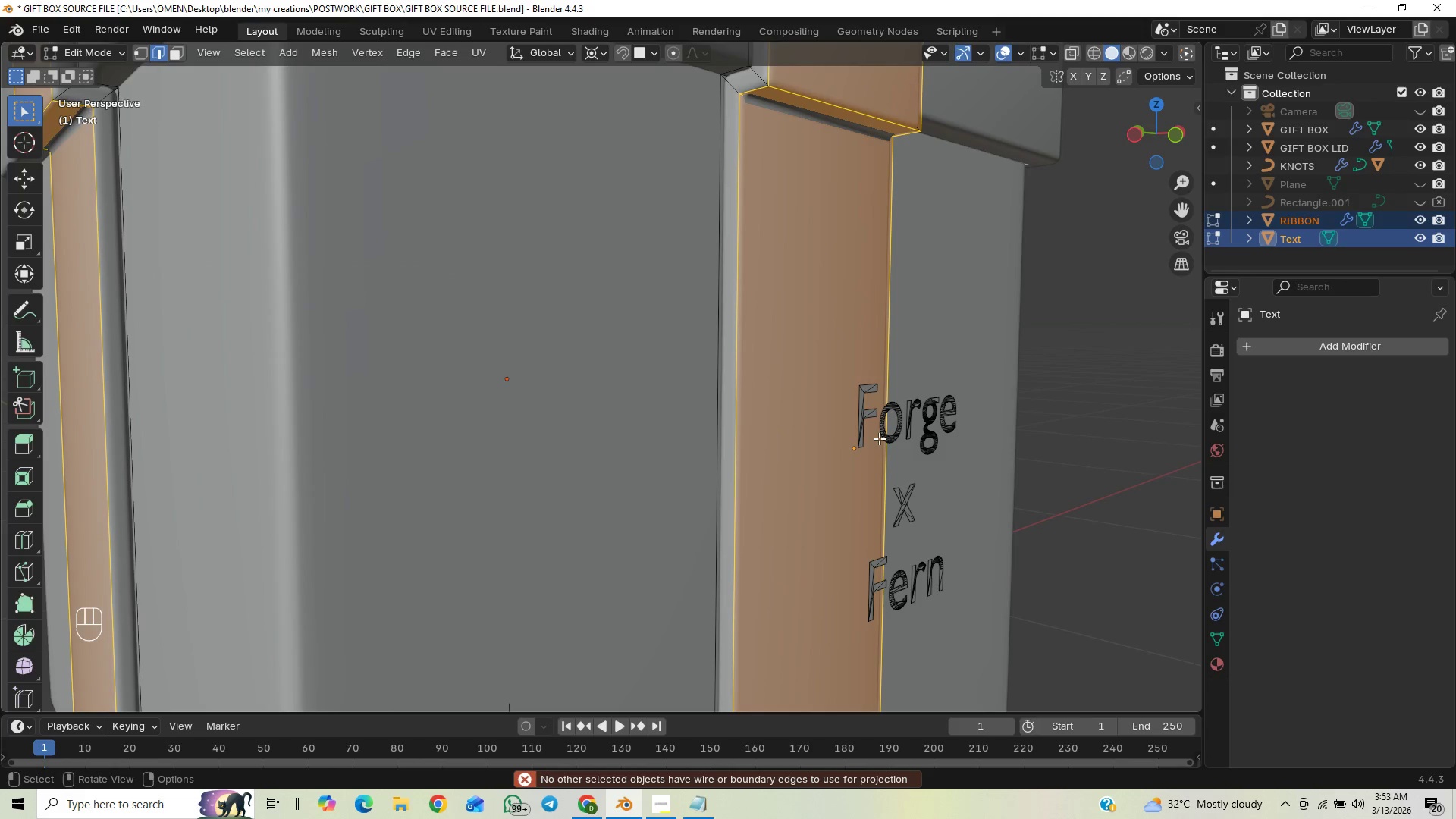 
key(A)
 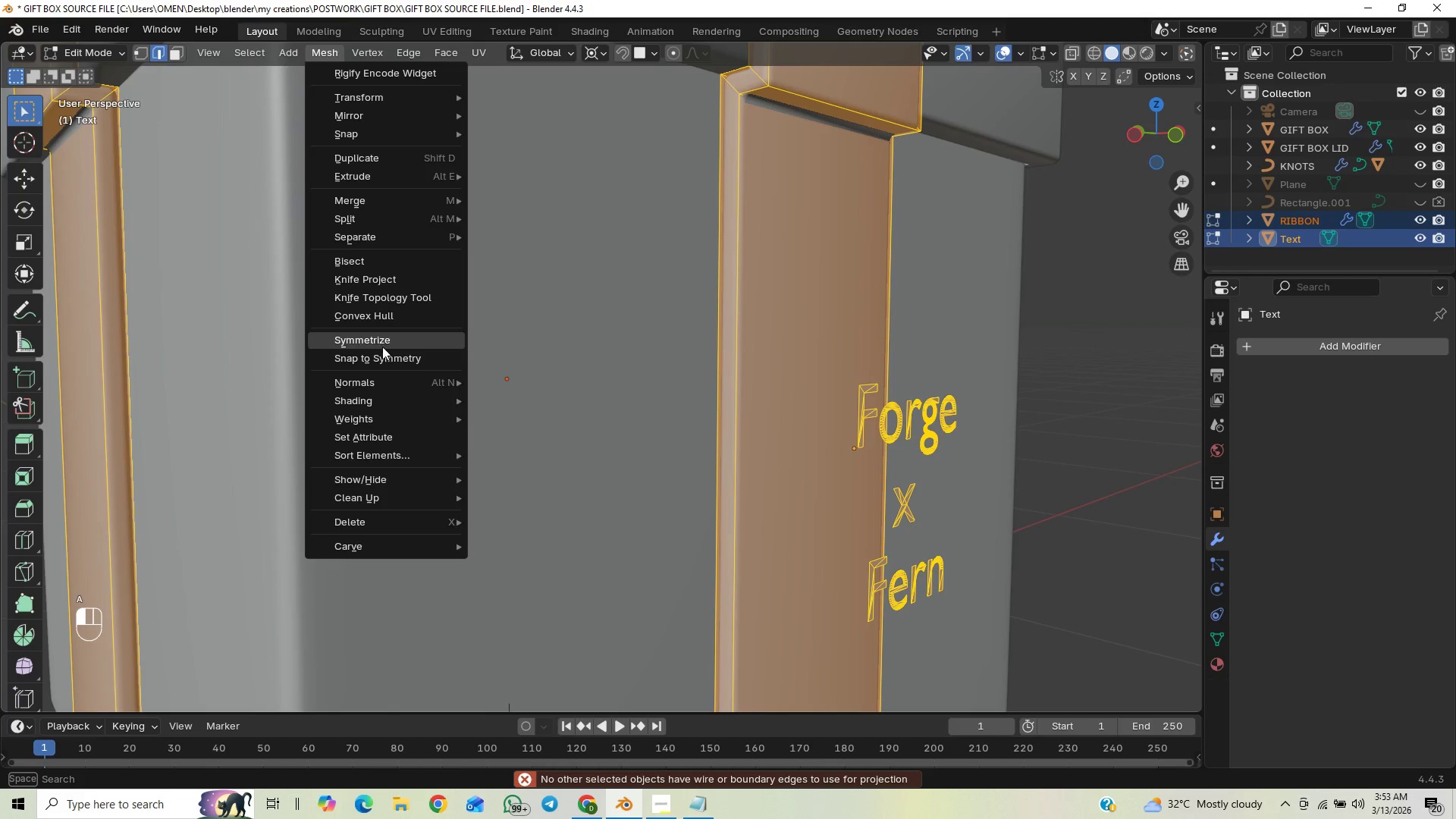 
left_click([394, 283])
 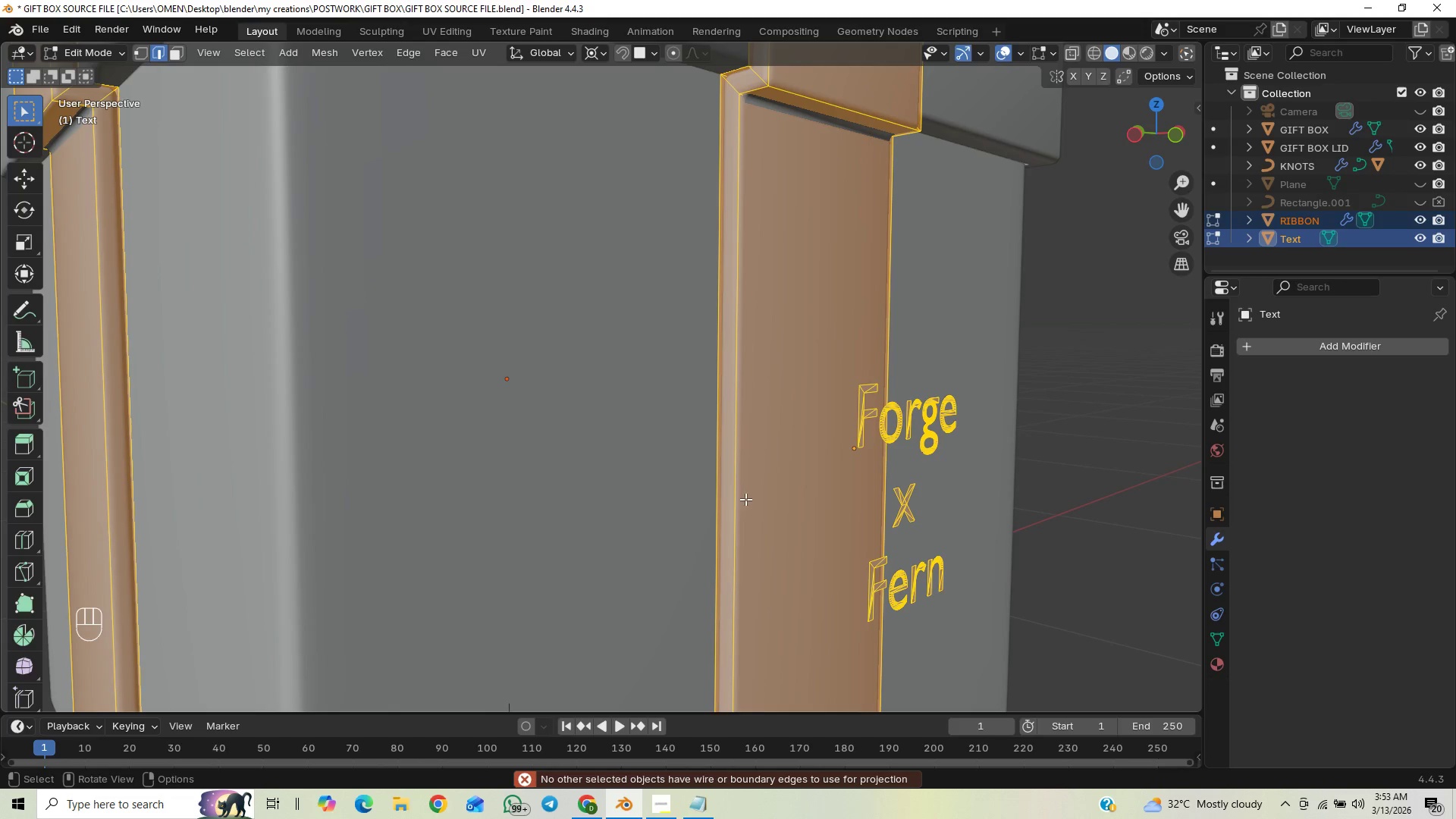 
wait(12.89)
 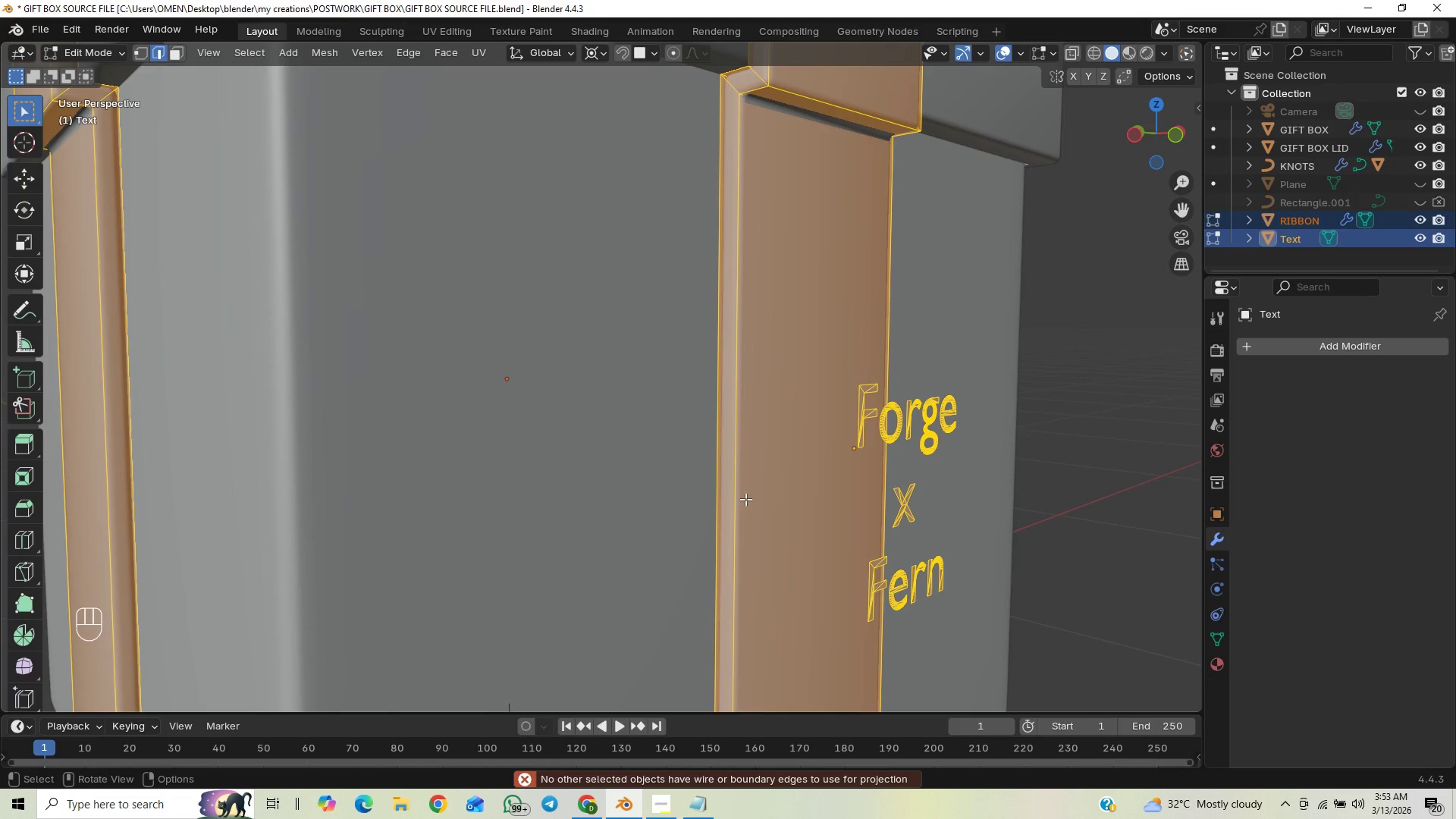 
key(CapsLock)
 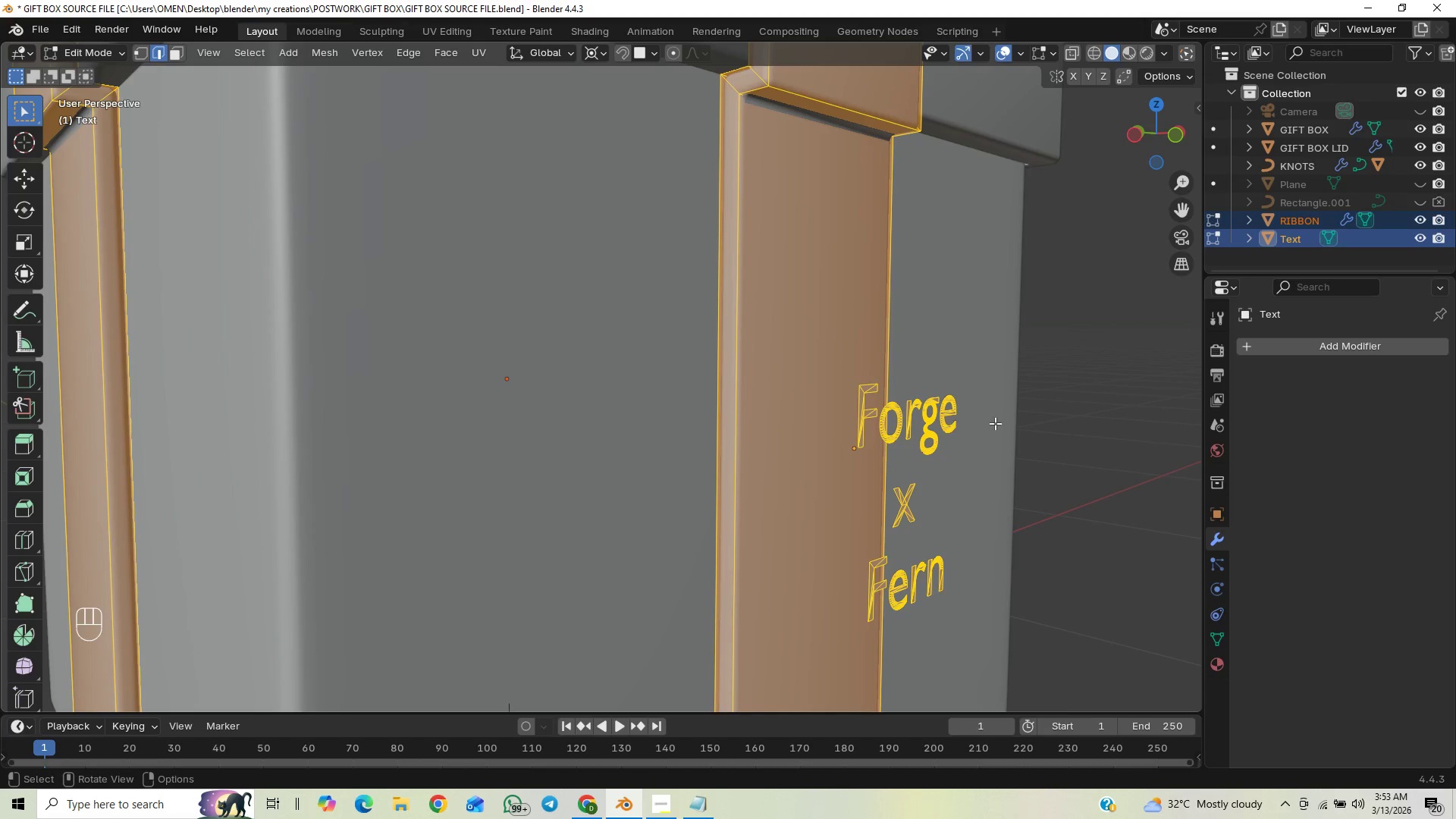 
left_click([1061, 424])
 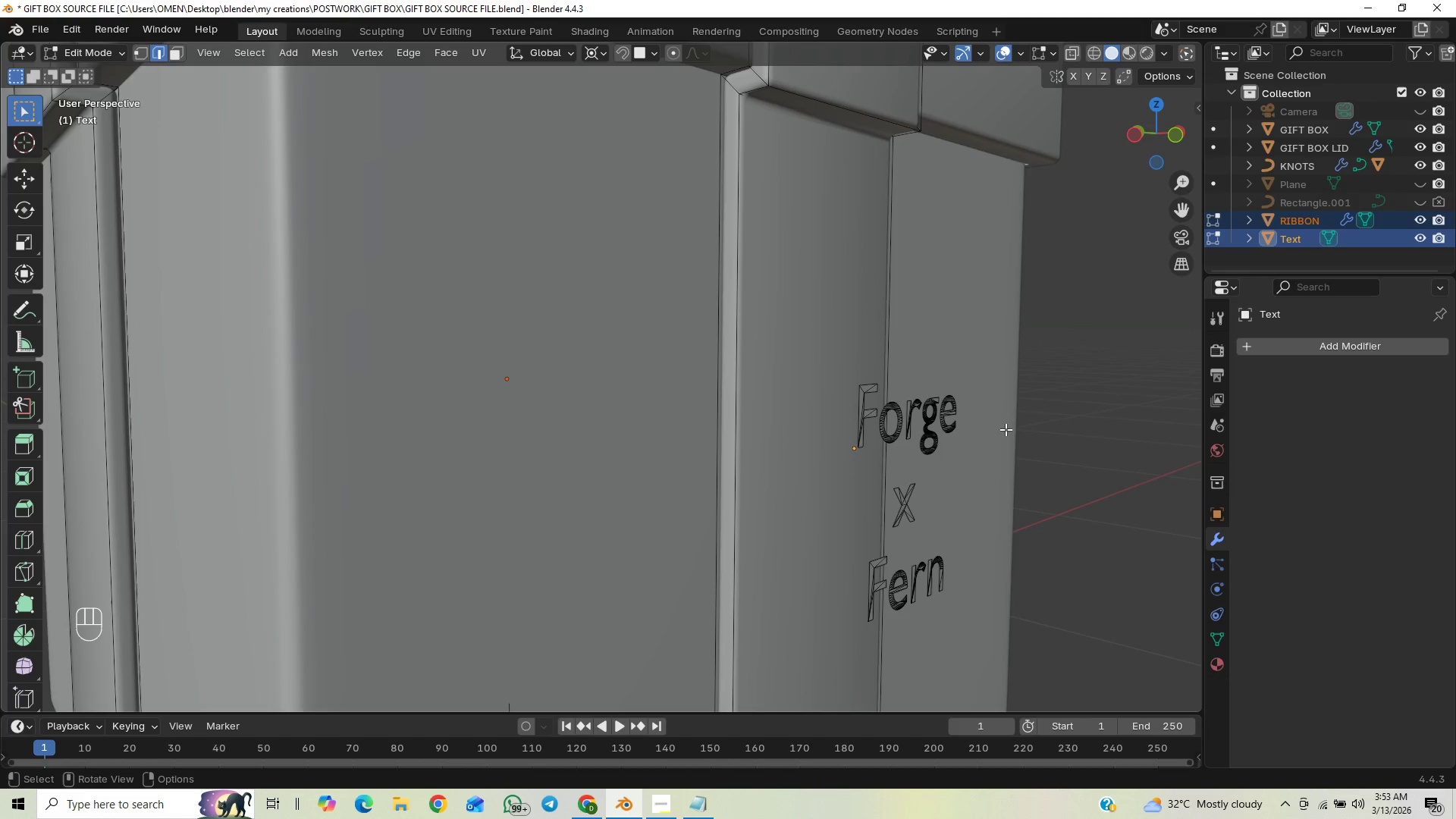 
left_click([1069, 431])
 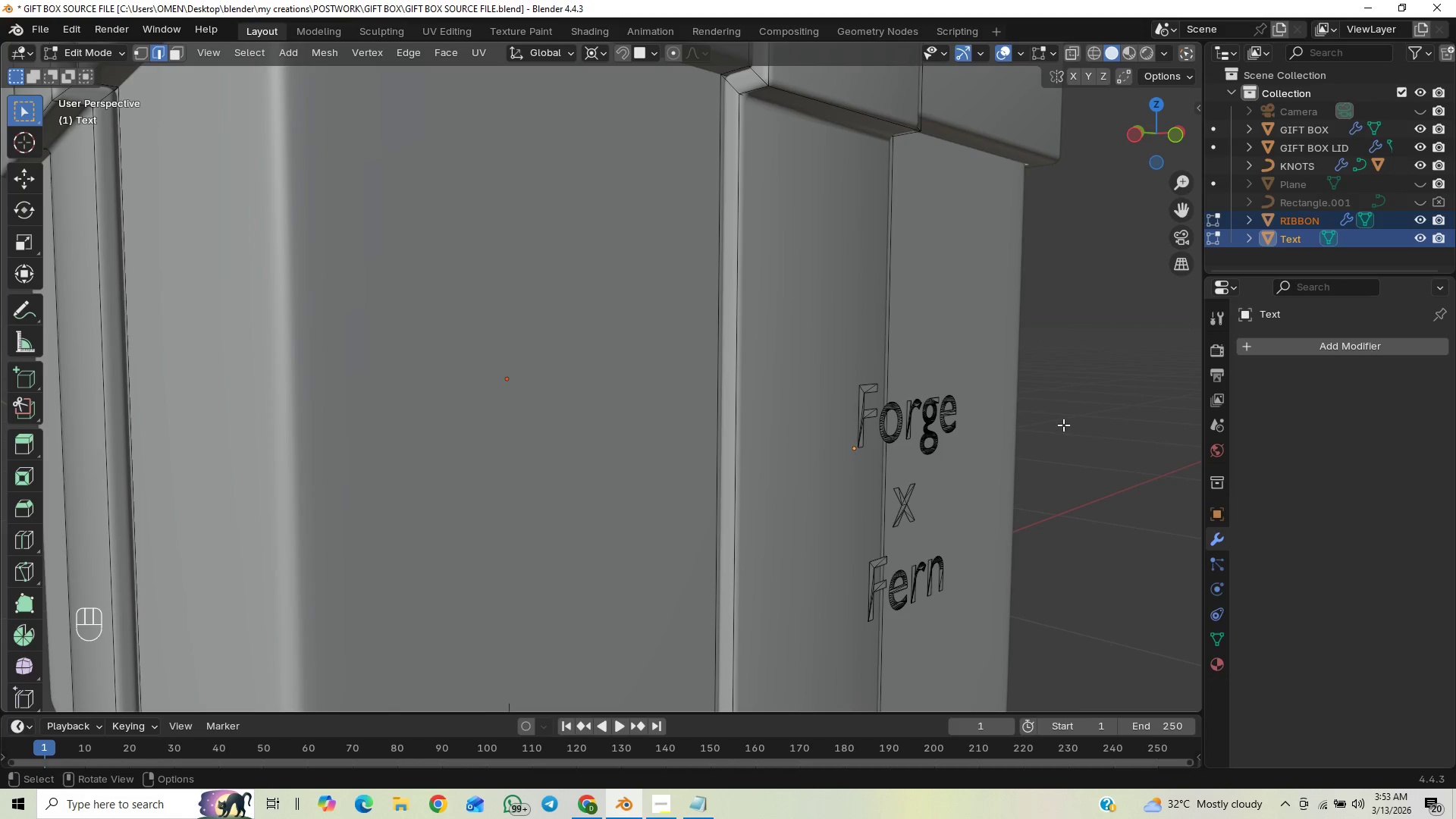 
key(Tab)
 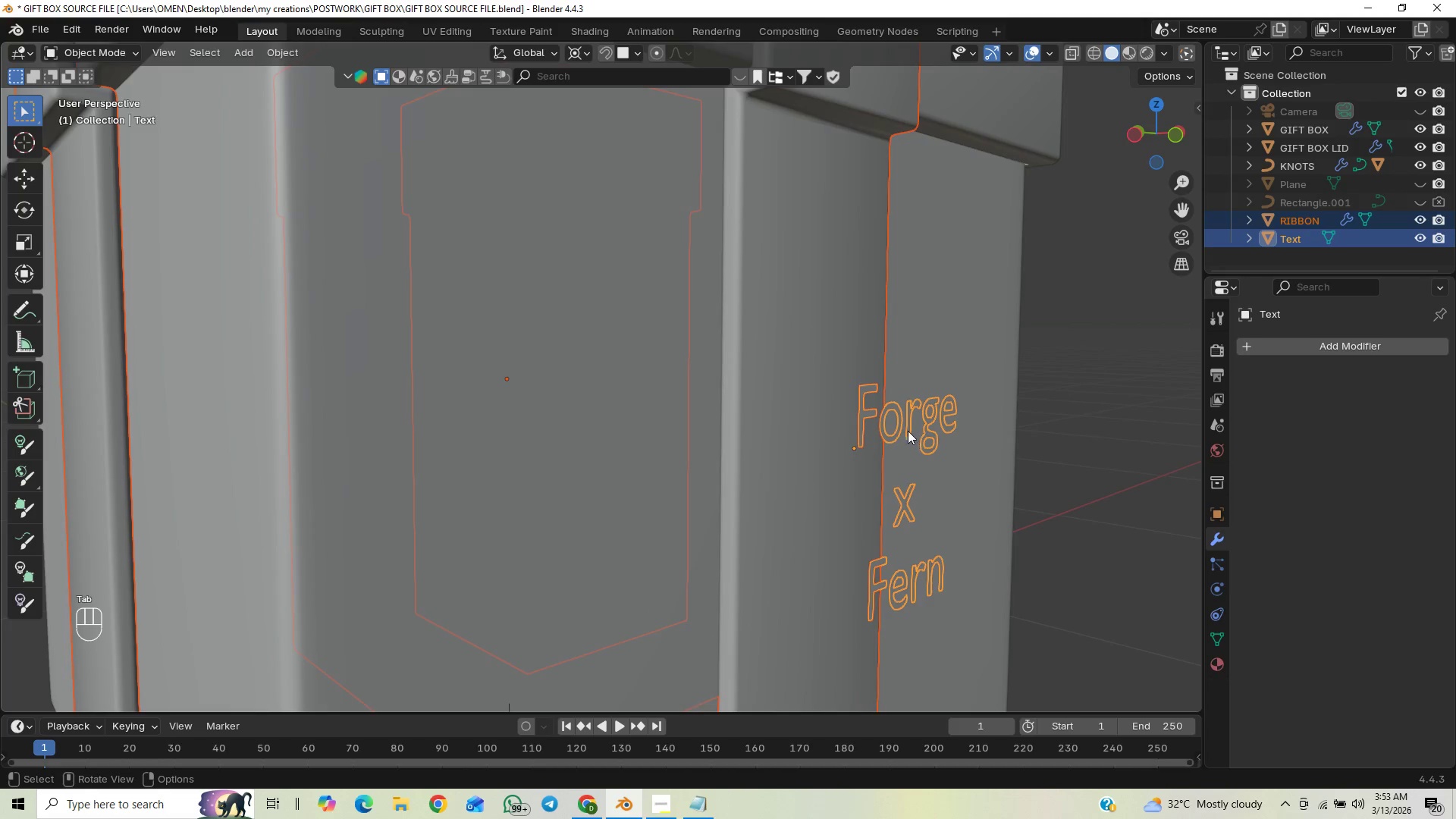 
left_click([905, 423])
 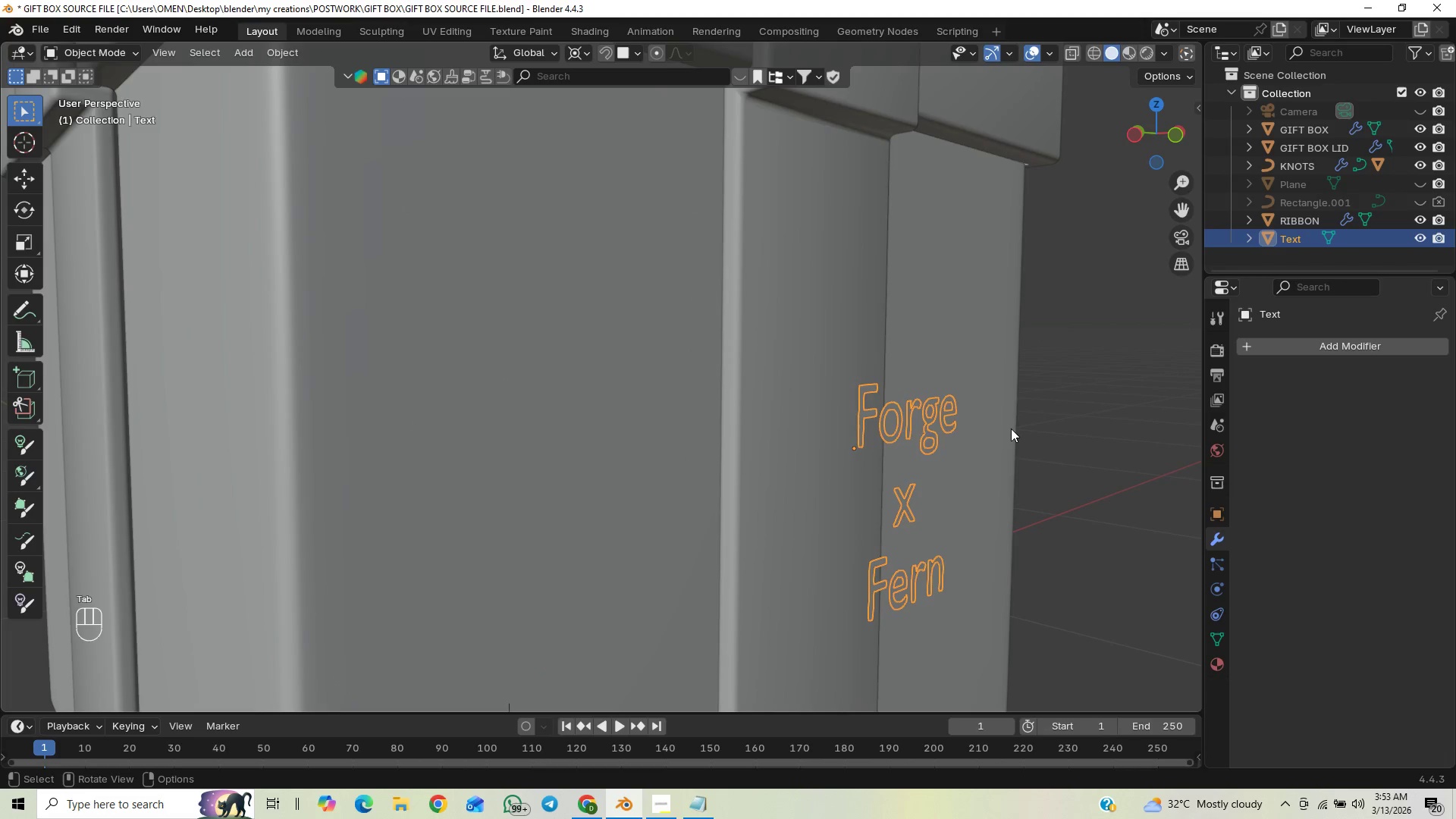 
key(Tab)
 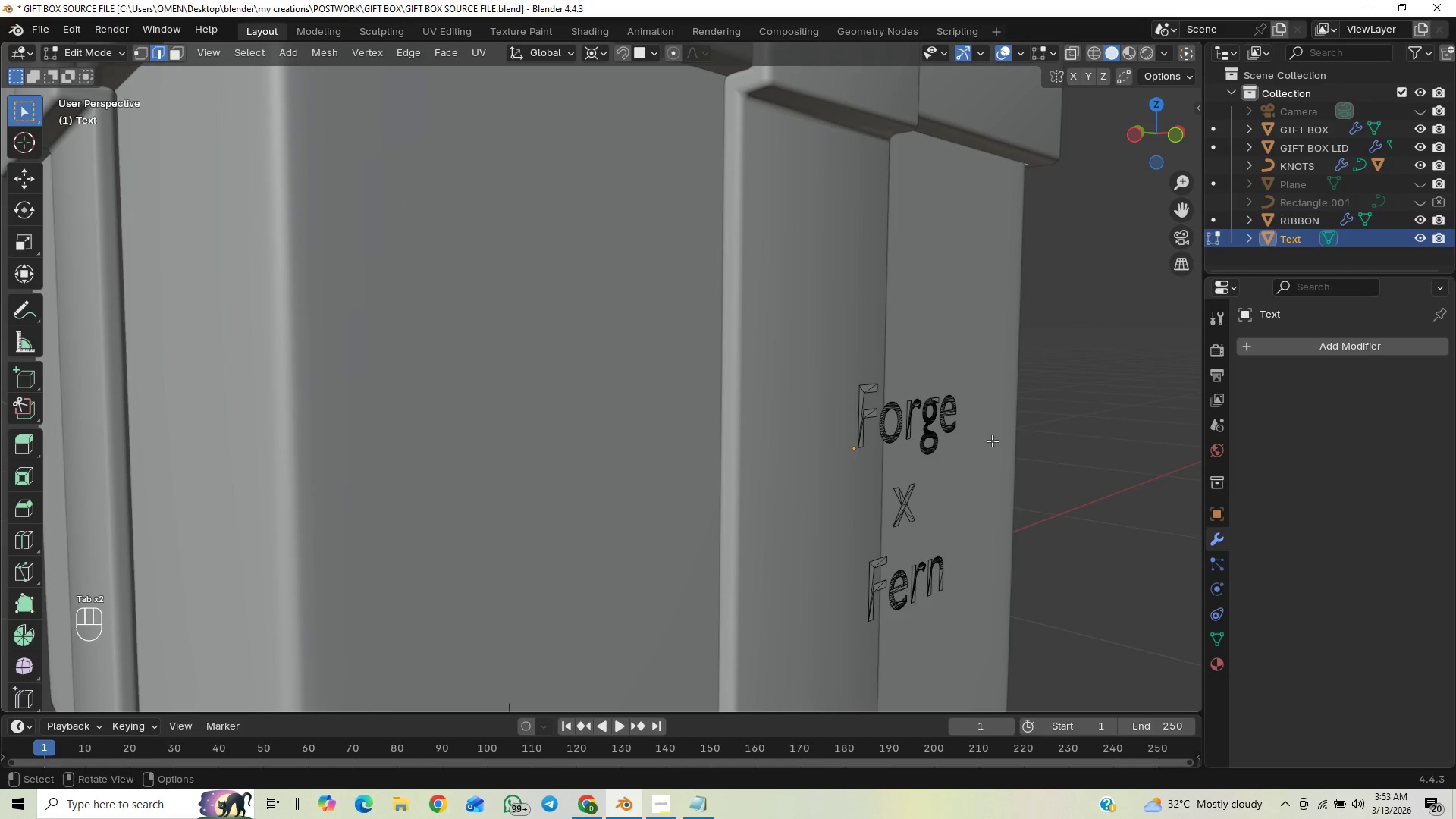 
key(A)
 